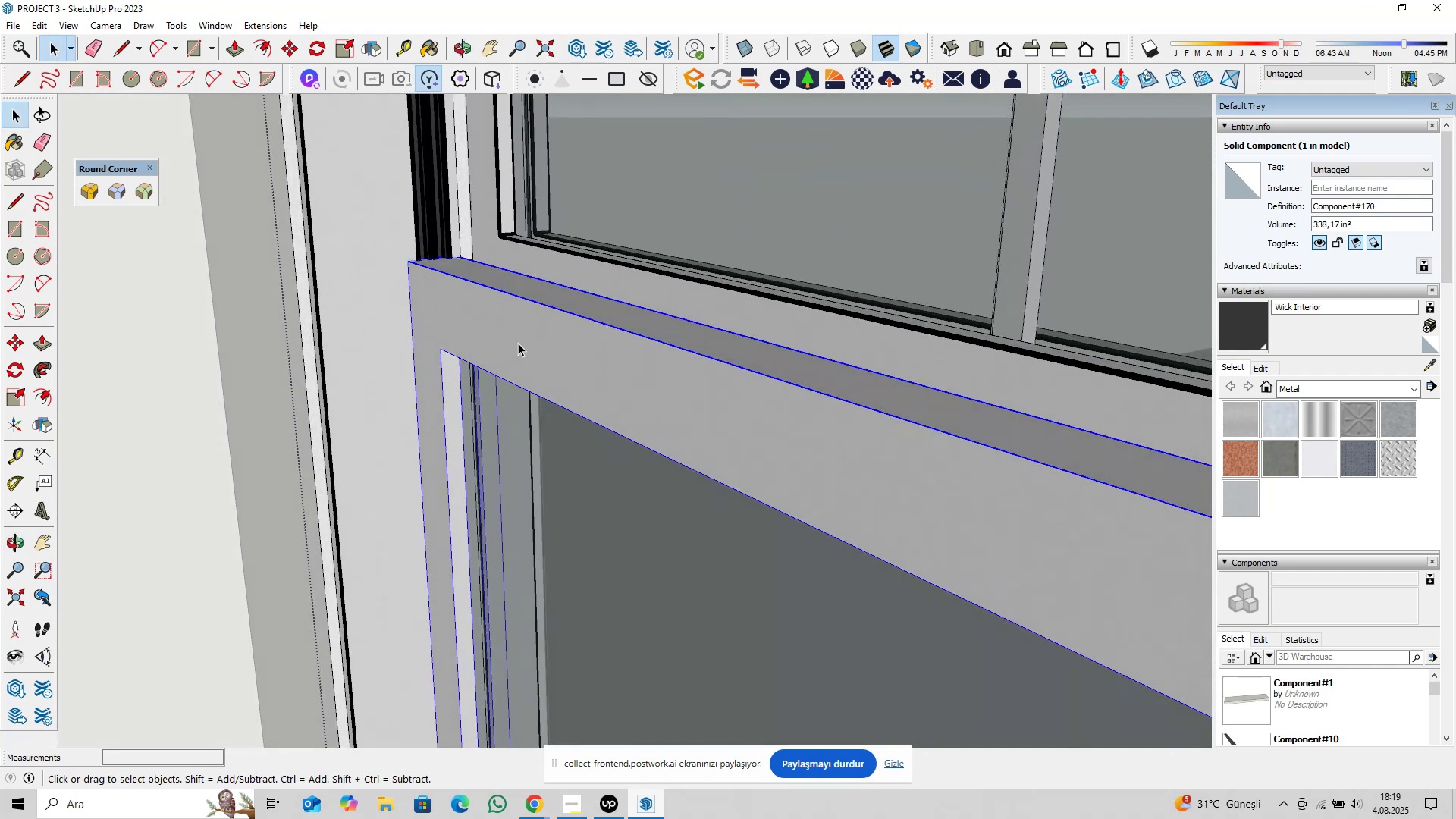 
scroll: coordinate [478, 323], scroll_direction: down, amount: 4.0
 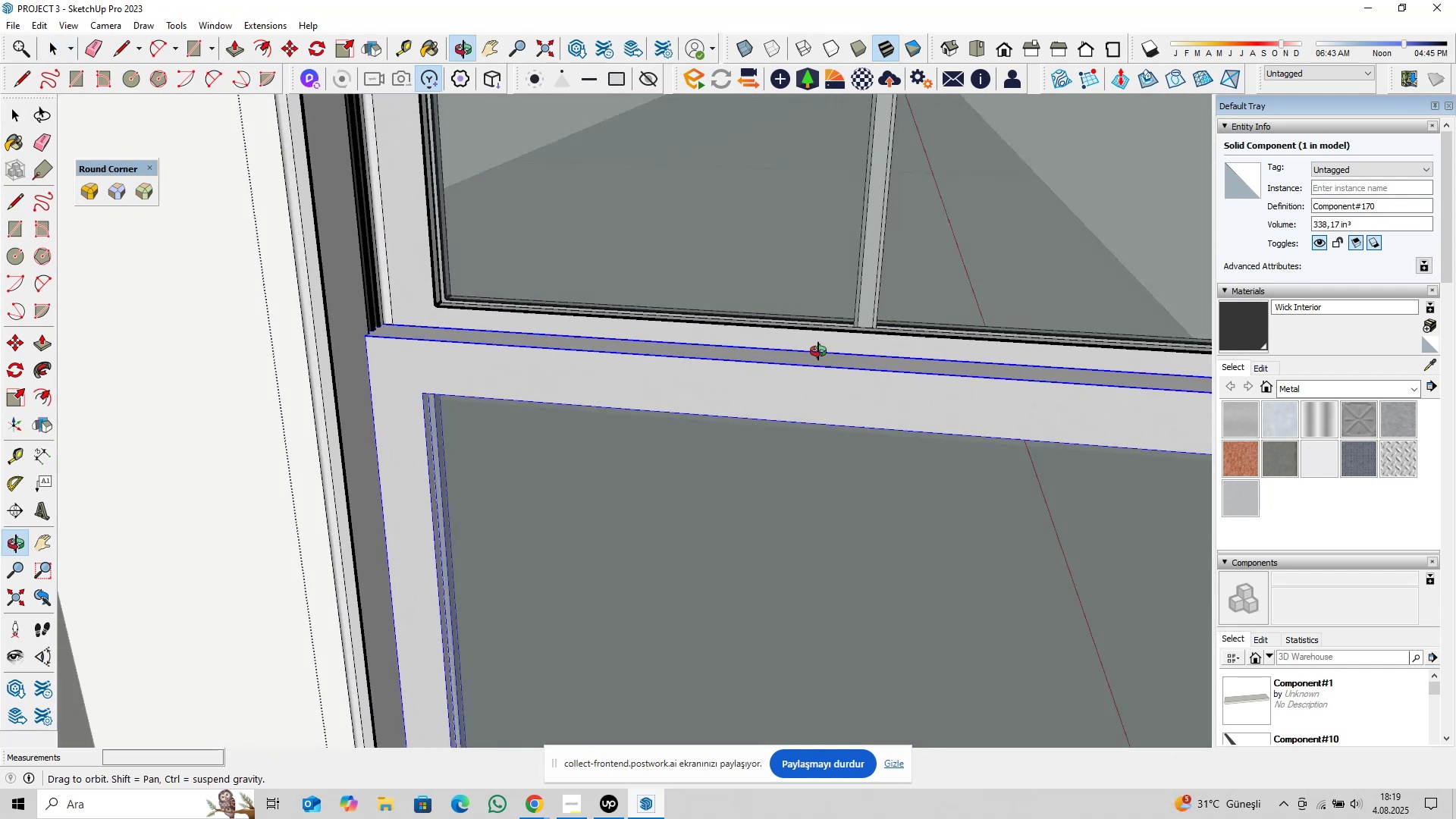 
hold_key(key=ShiftLeft, duration=0.41)
 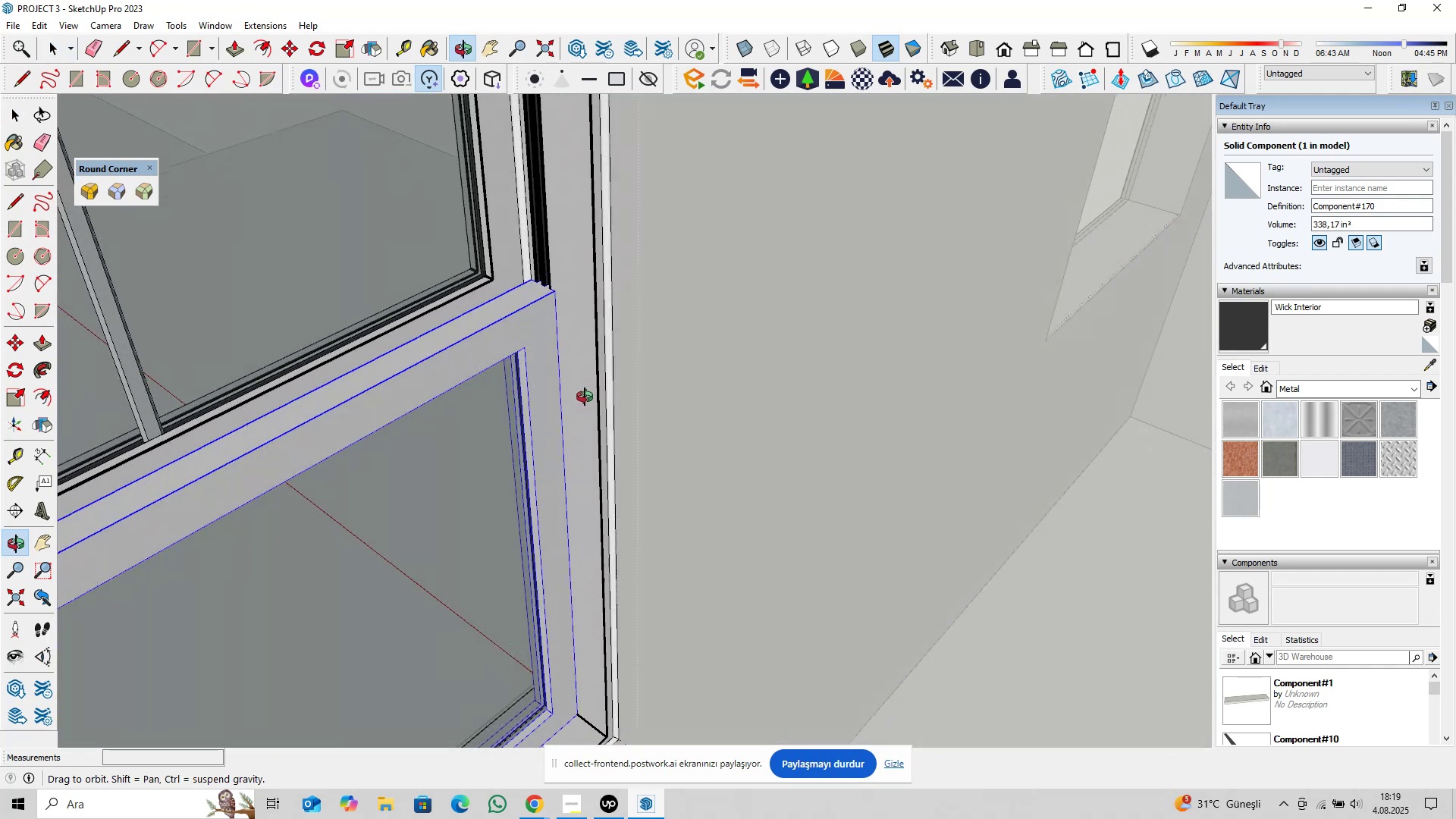 
hold_key(key=ShiftLeft, duration=0.87)
scroll: coordinate [623, 253], scroll_direction: down, amount: 1.0
 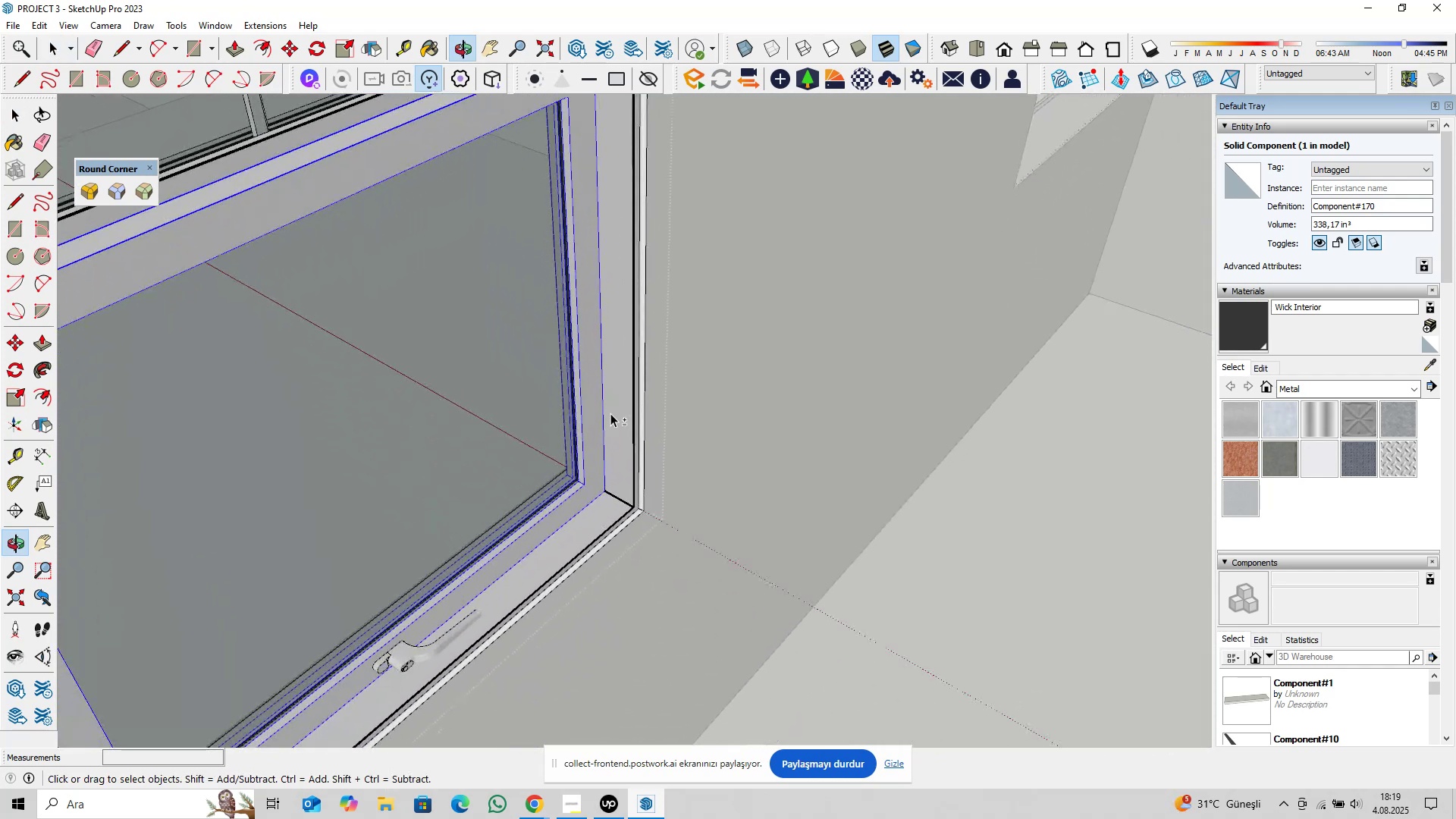 
scroll: coordinate [592, 491], scroll_direction: up, amount: 13.0
 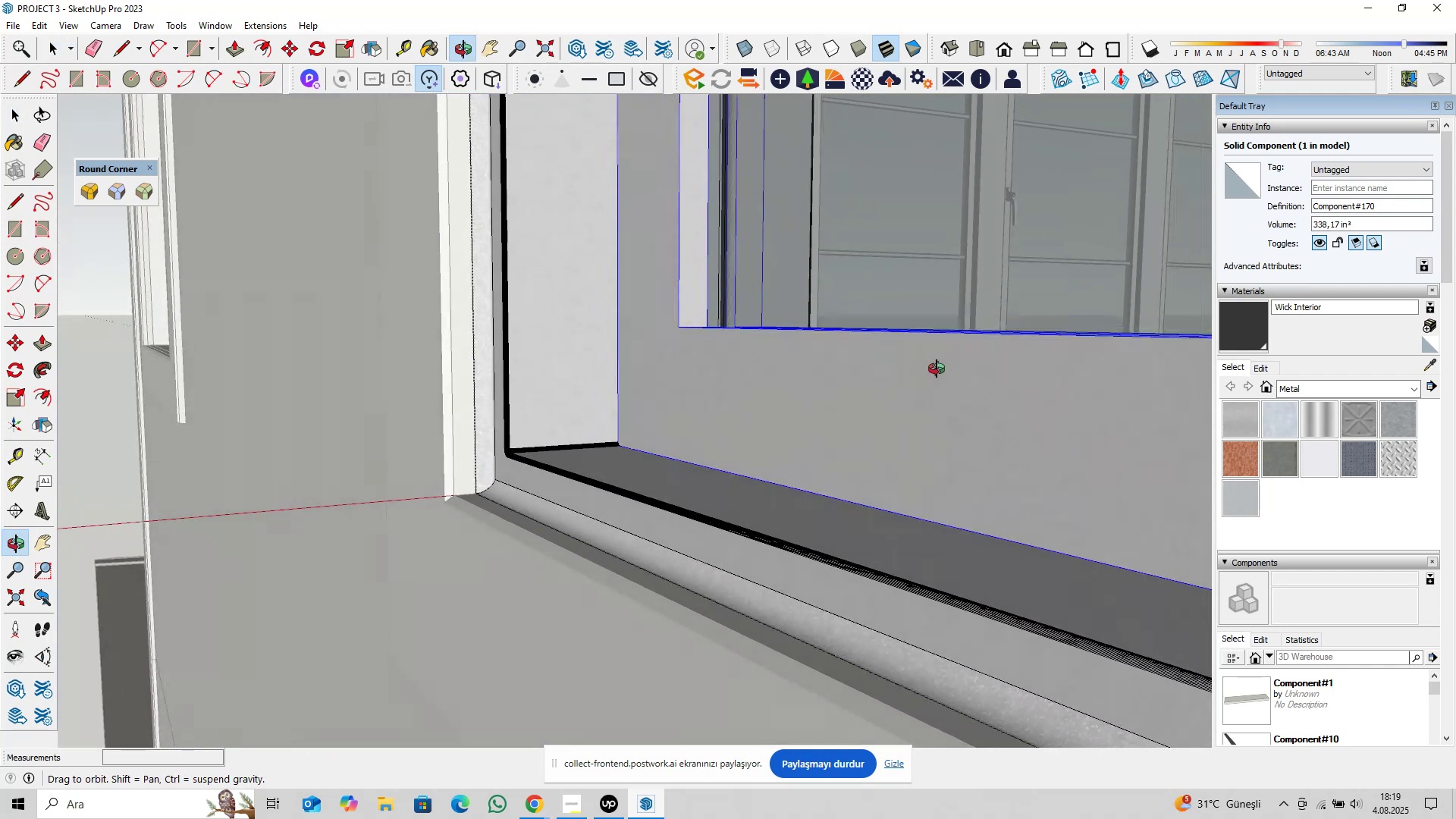 
scroll: coordinate [664, 424], scroll_direction: down, amount: 11.0
 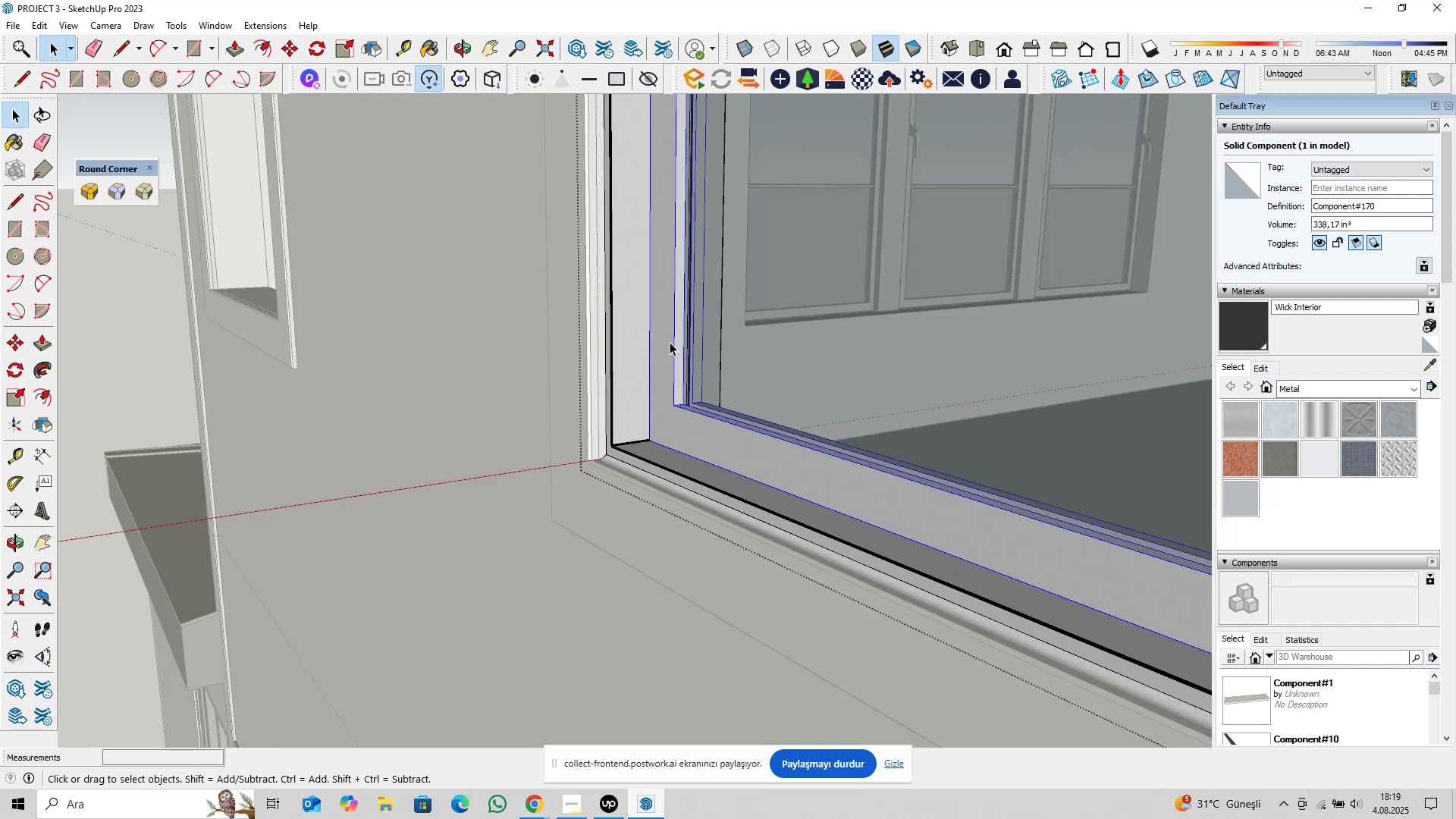 
key(Shift+ShiftLeft)
 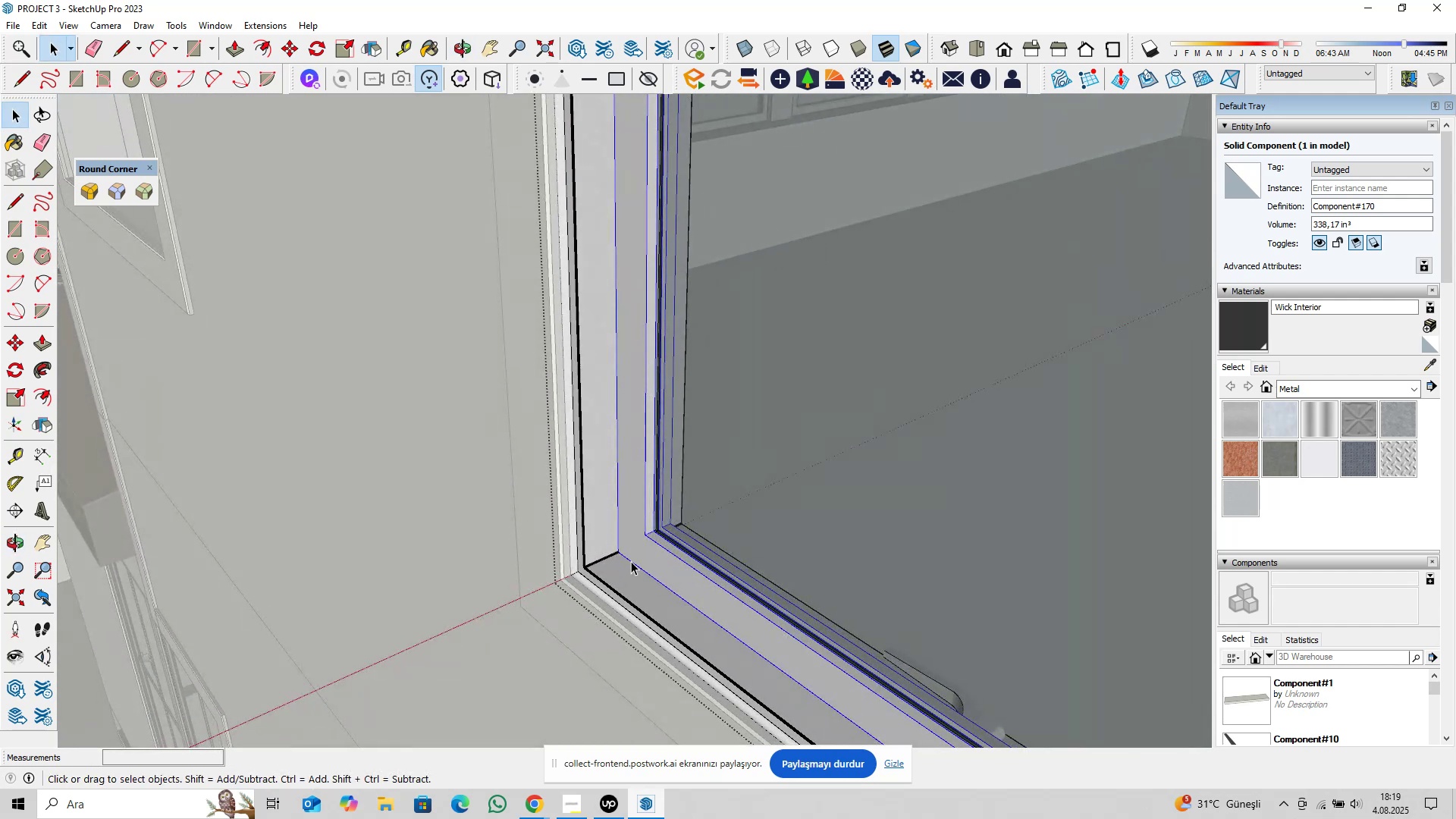 
key(M)
 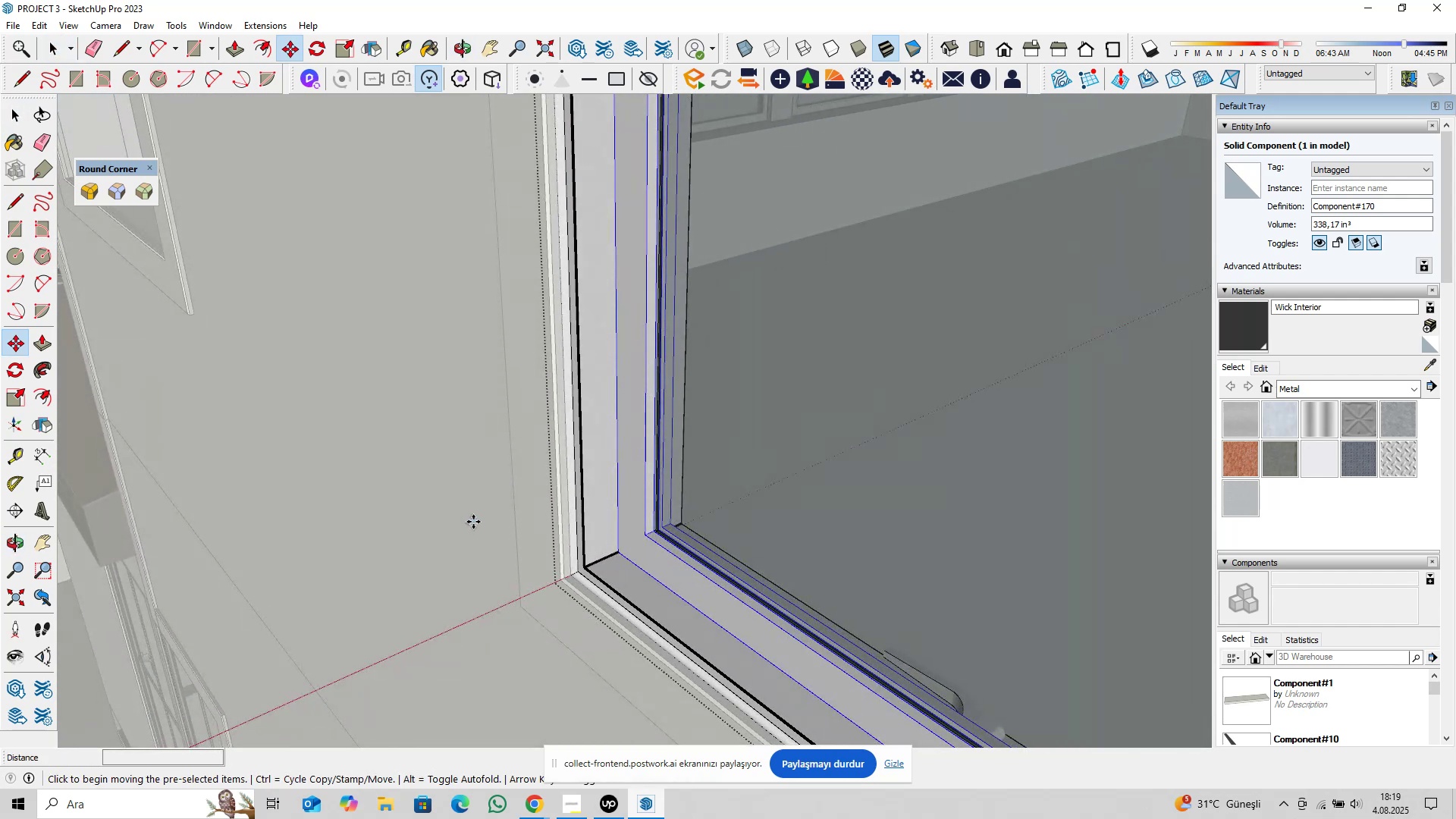 
left_click([473, 522])
 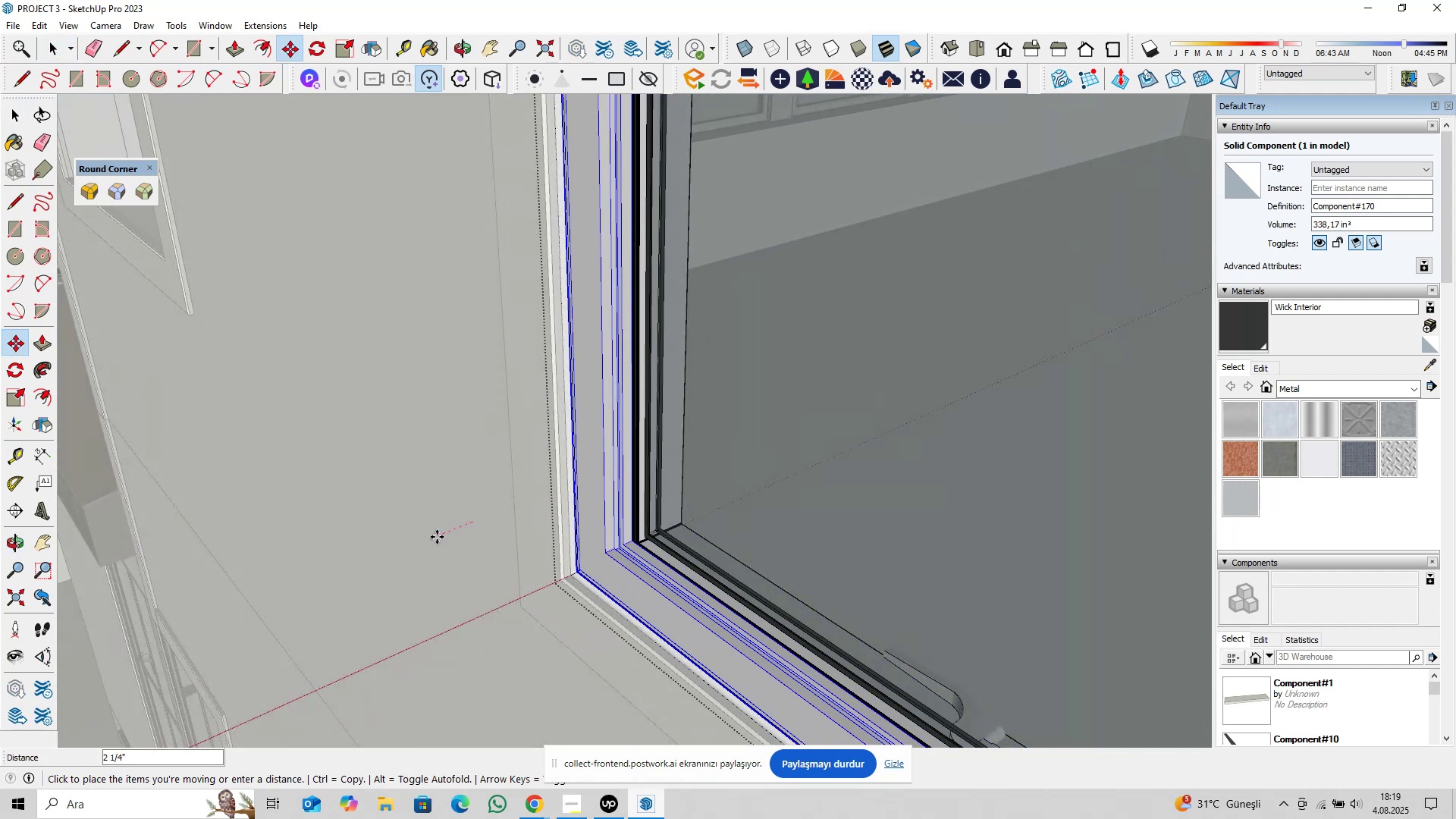 
key(6)
 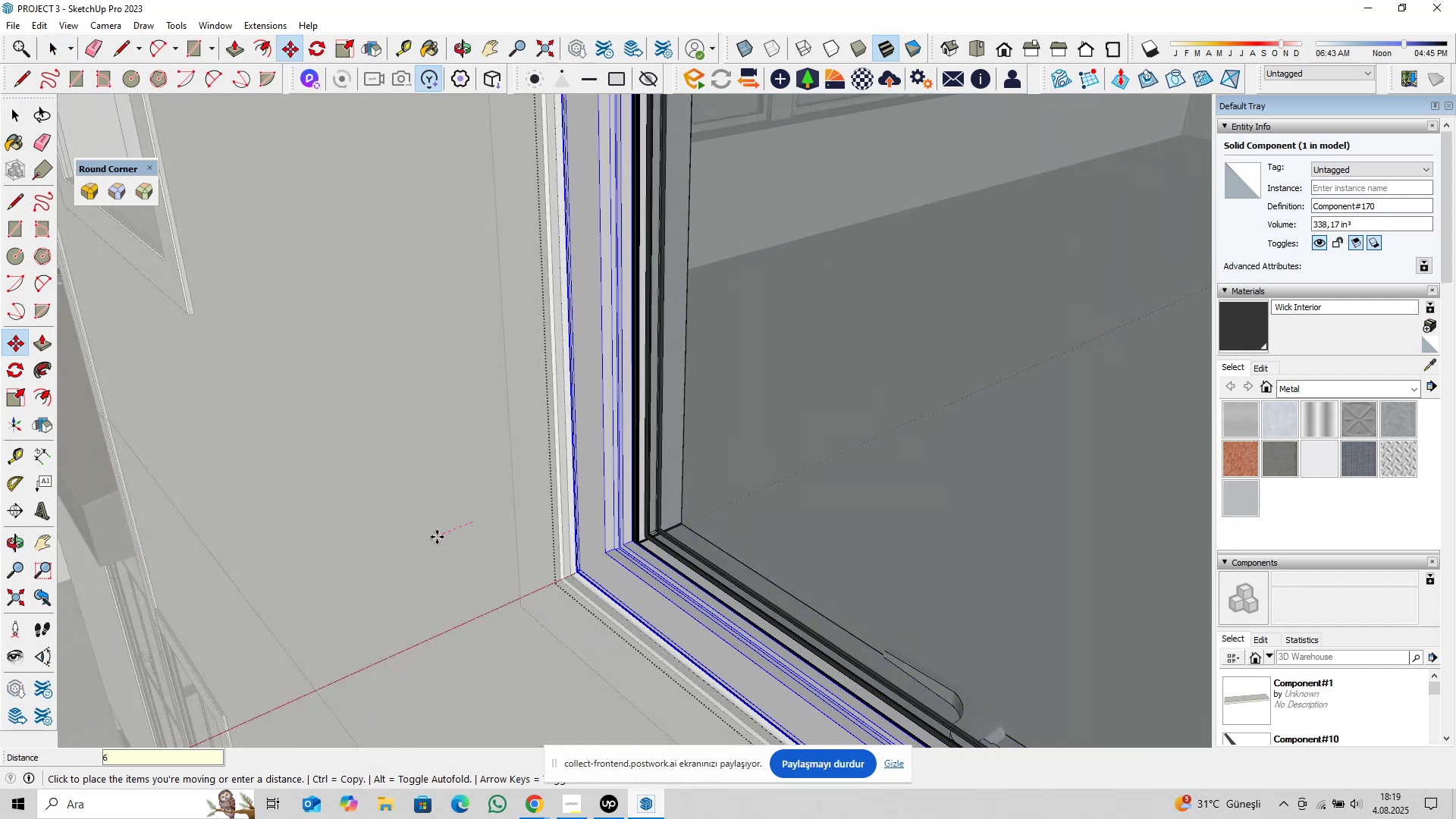 
key(Enter)
 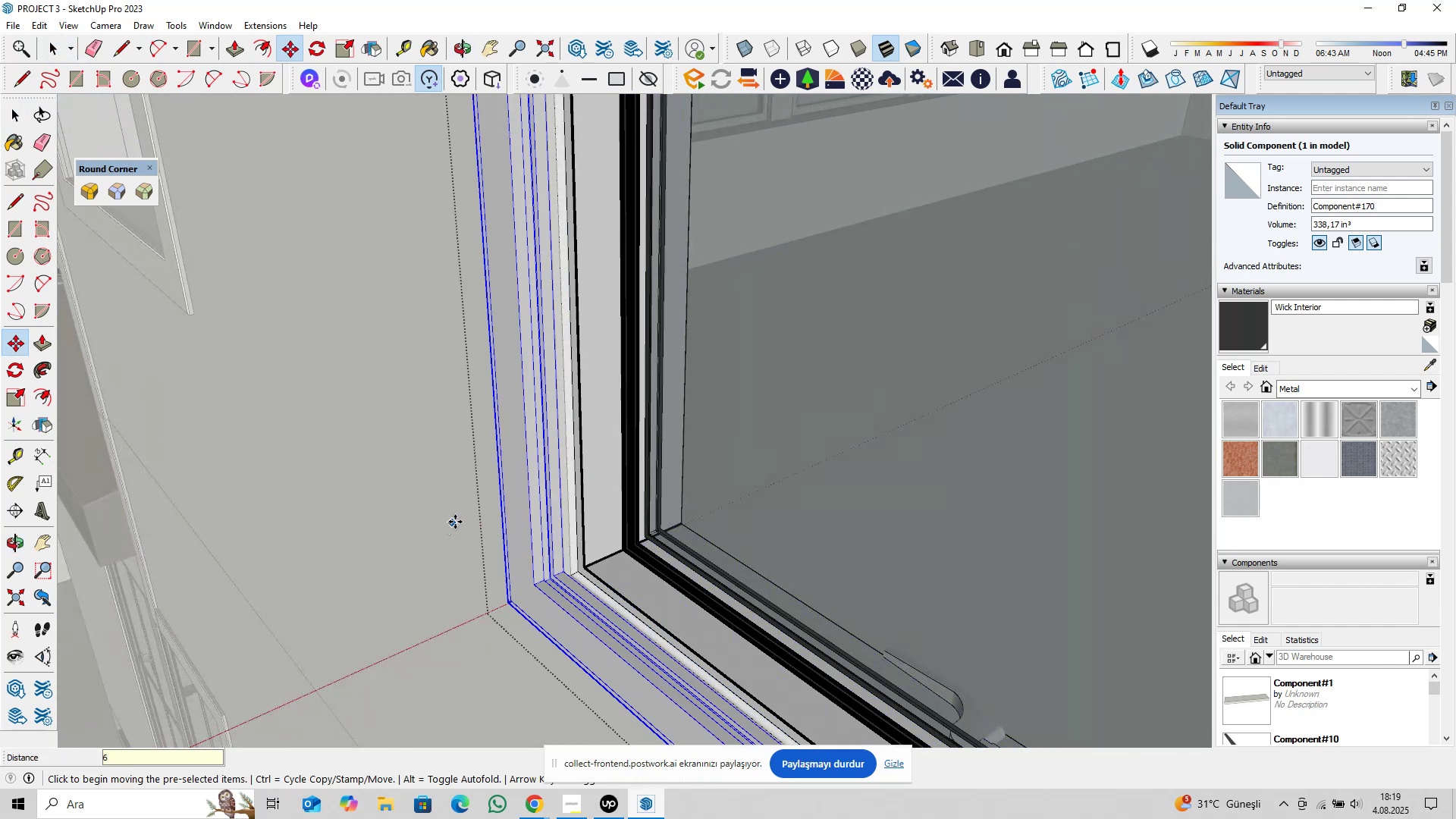 
key(Space)
 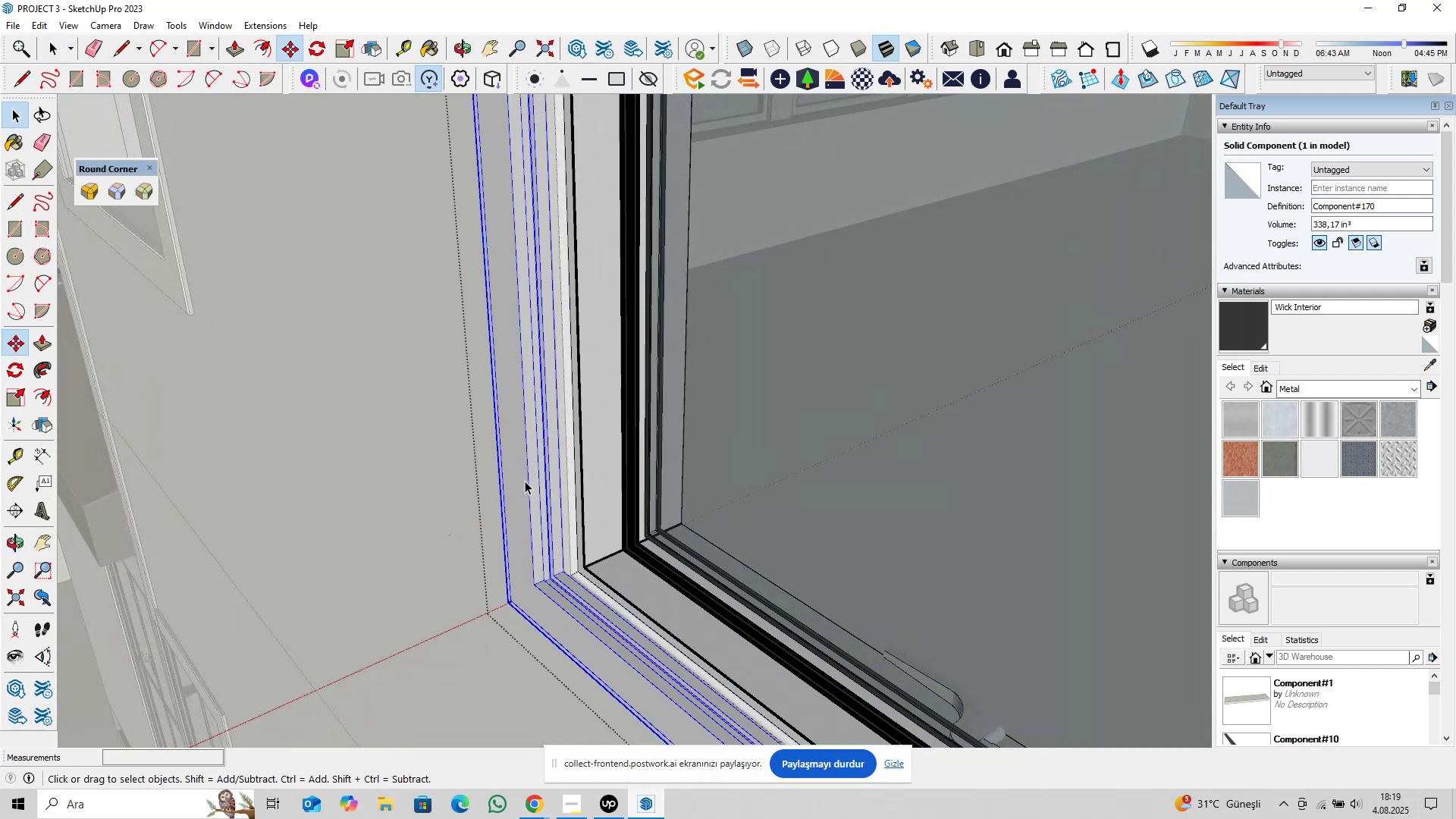 
scroll: coordinate [553, 496], scroll_direction: down, amount: 7.0
 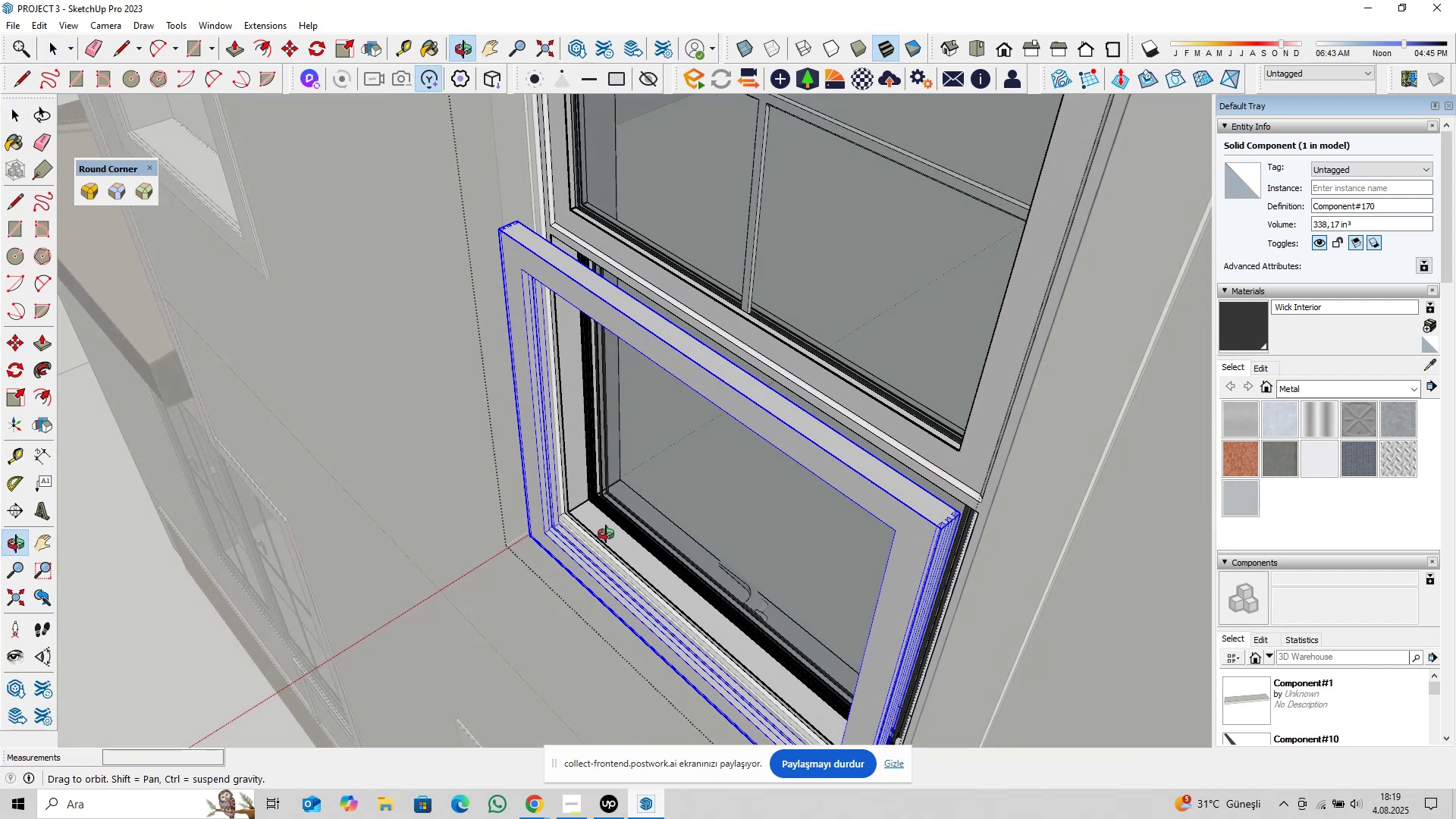 
key(Control+S)
 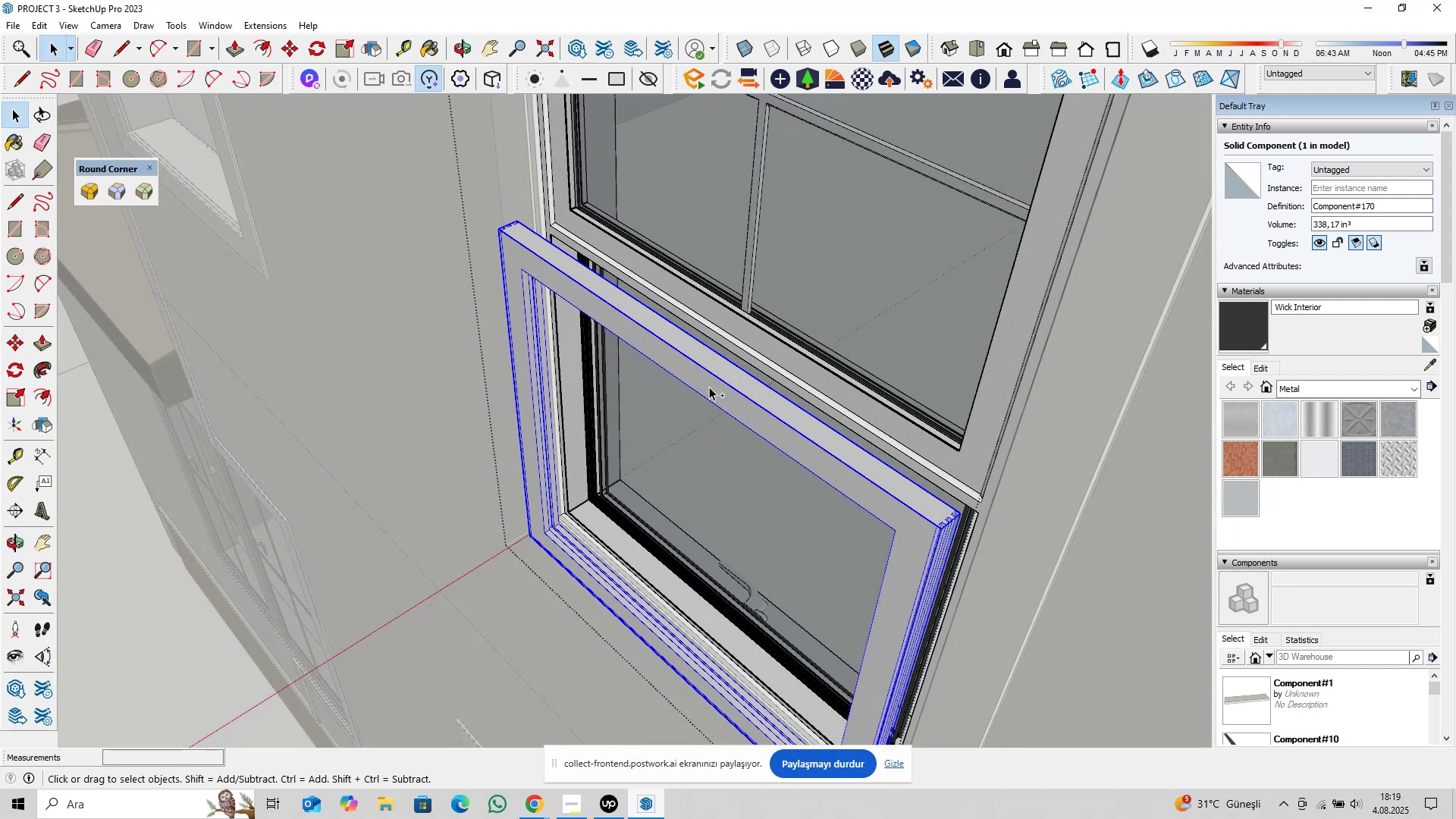 
double_click([714, 382])
 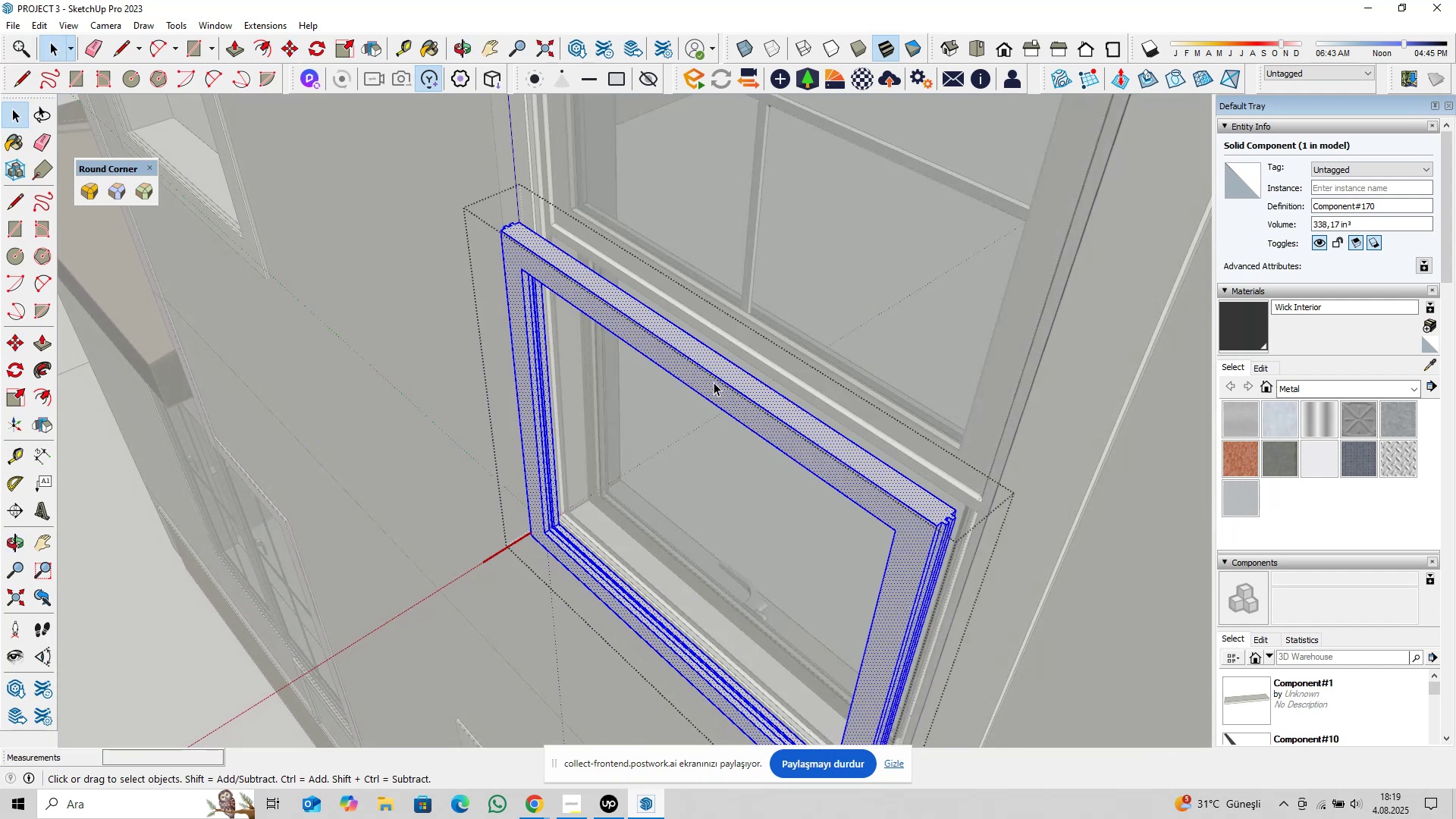 
triple_click([714, 382])
 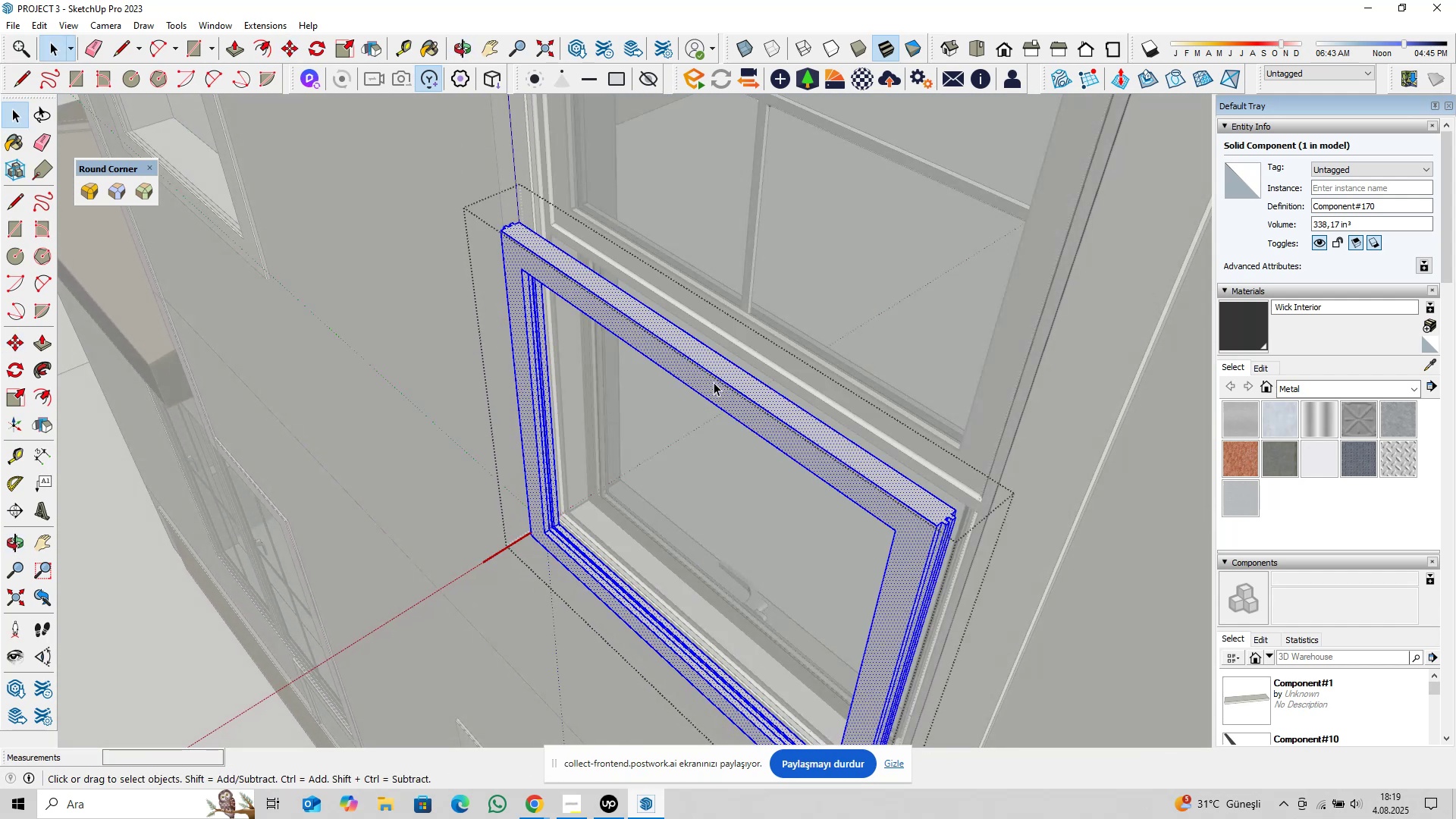 
triple_click([714, 382])
 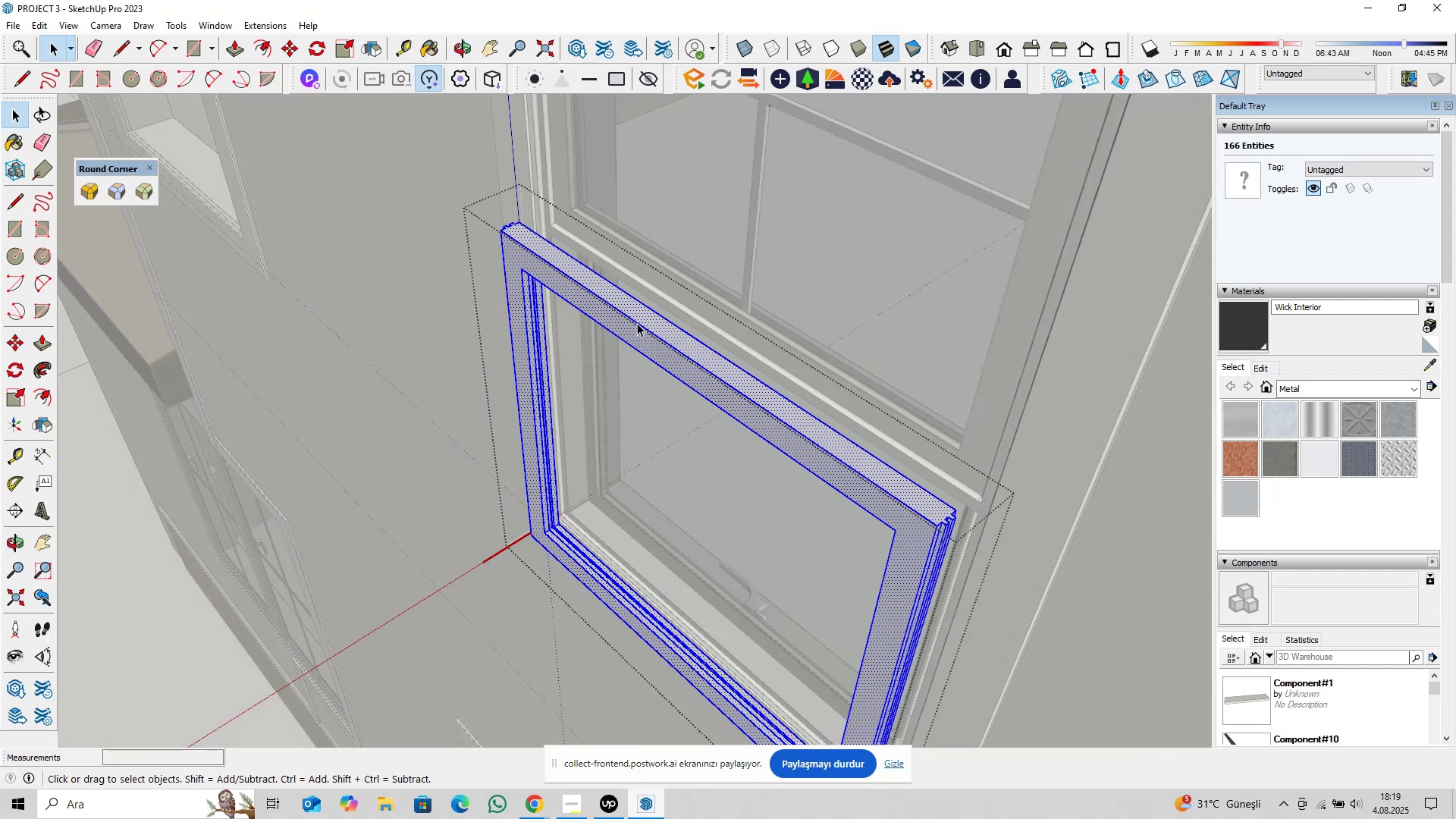 
scroll: coordinate [488, 233], scroll_direction: up, amount: 16.0
 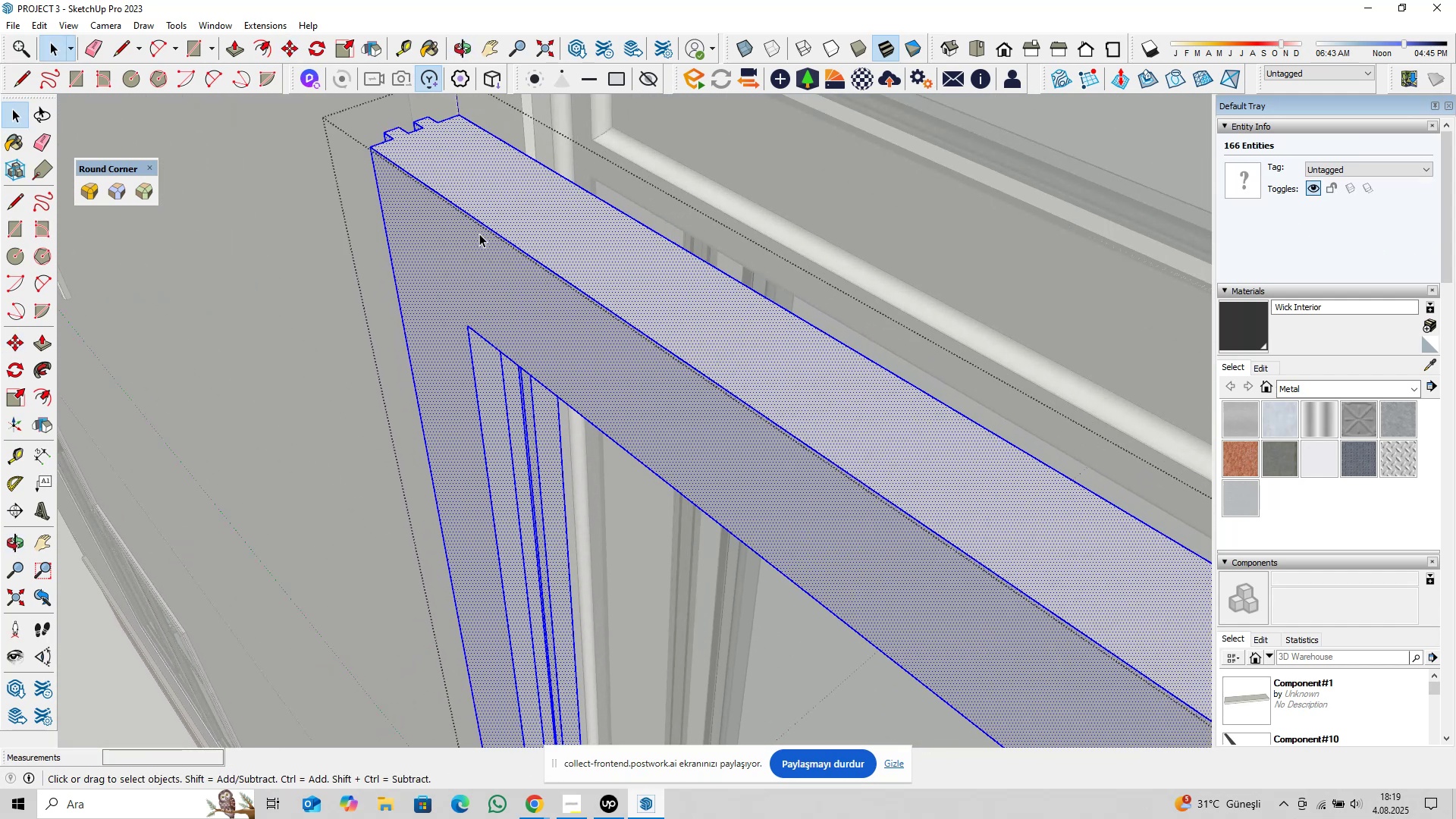 
hold_key(key=ShiftLeft, duration=0.37)
 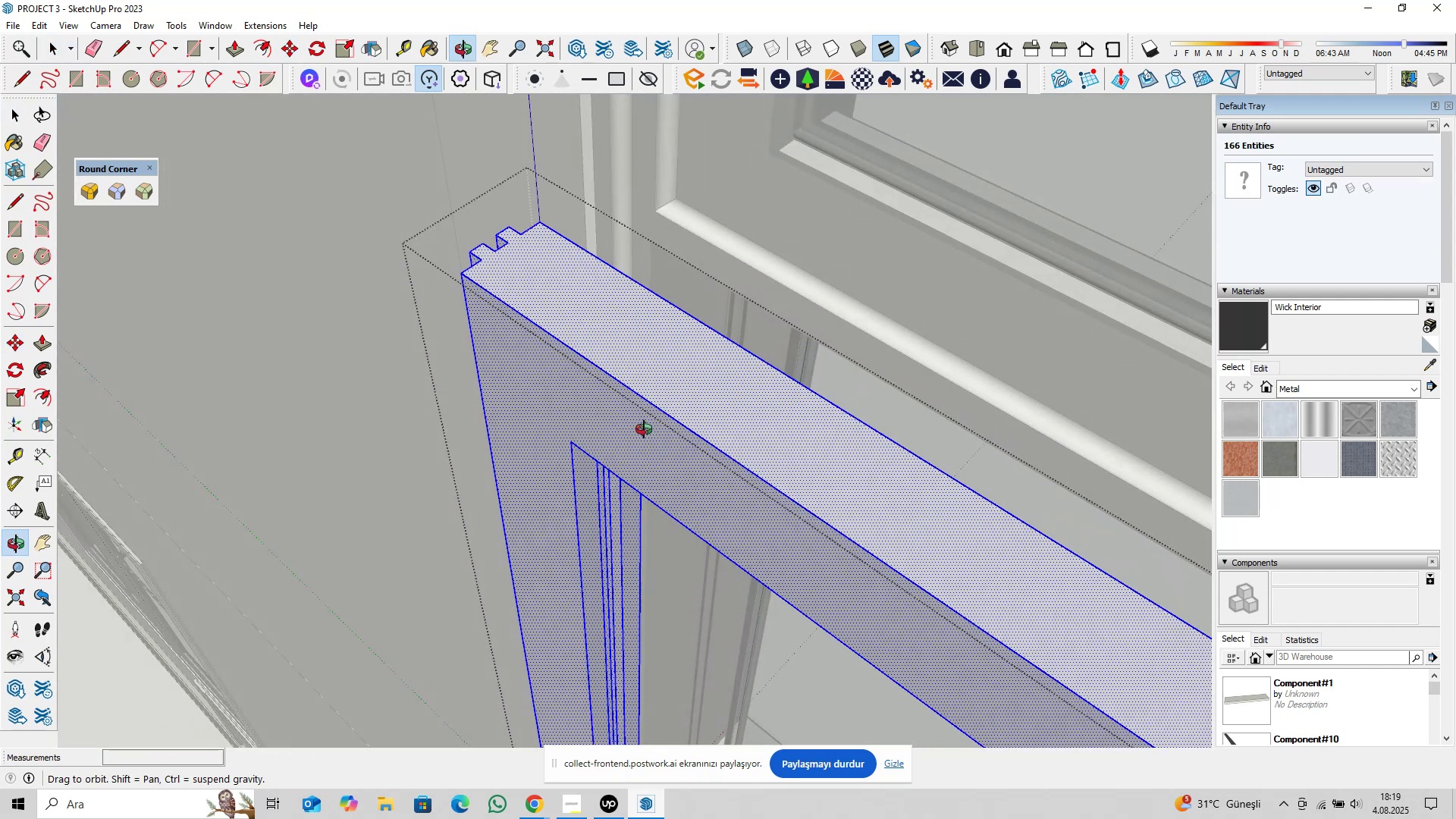 
scroll: coordinate [494, 265], scroll_direction: up, amount: 4.0
 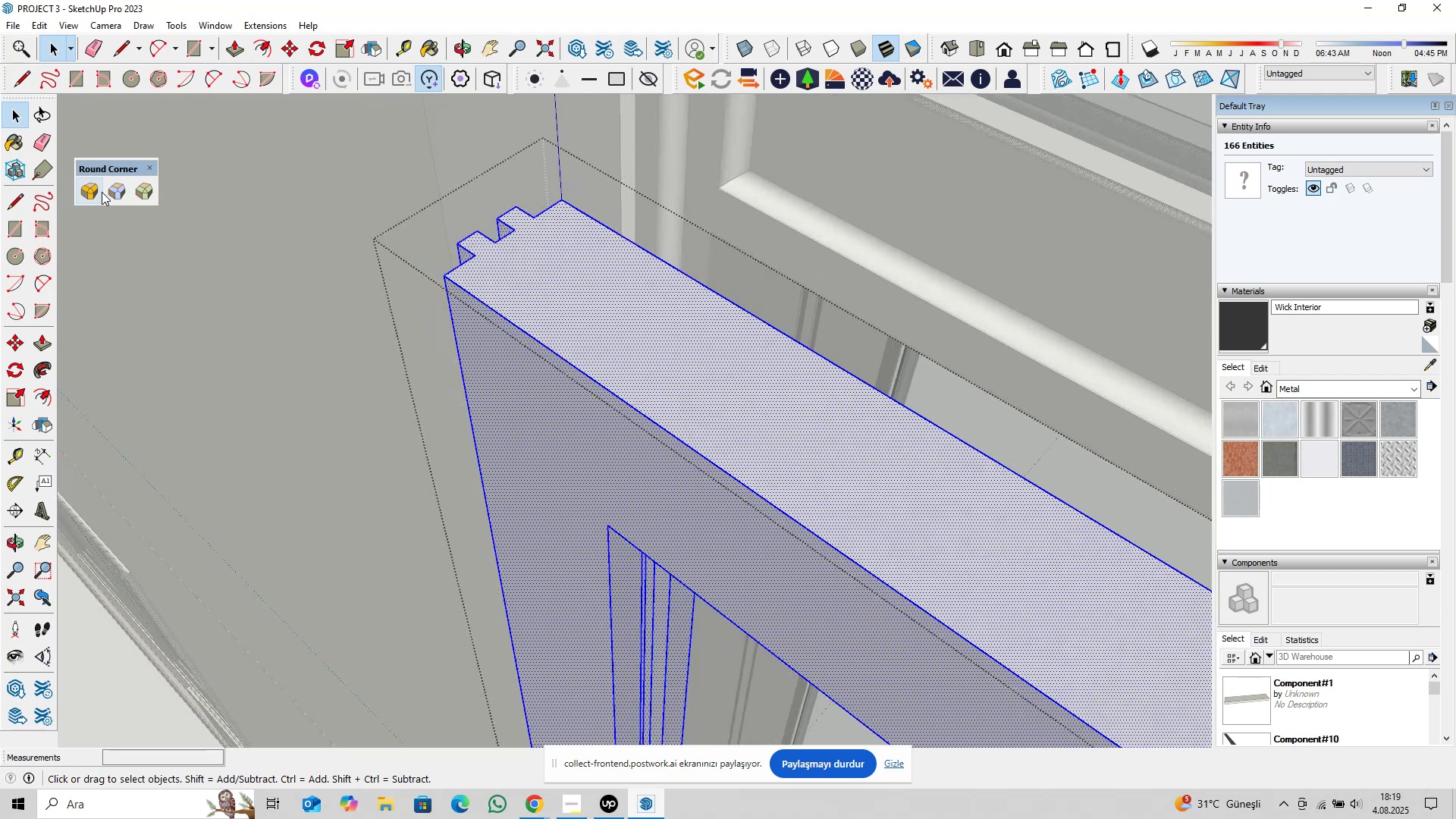 
left_click([94, 192])
 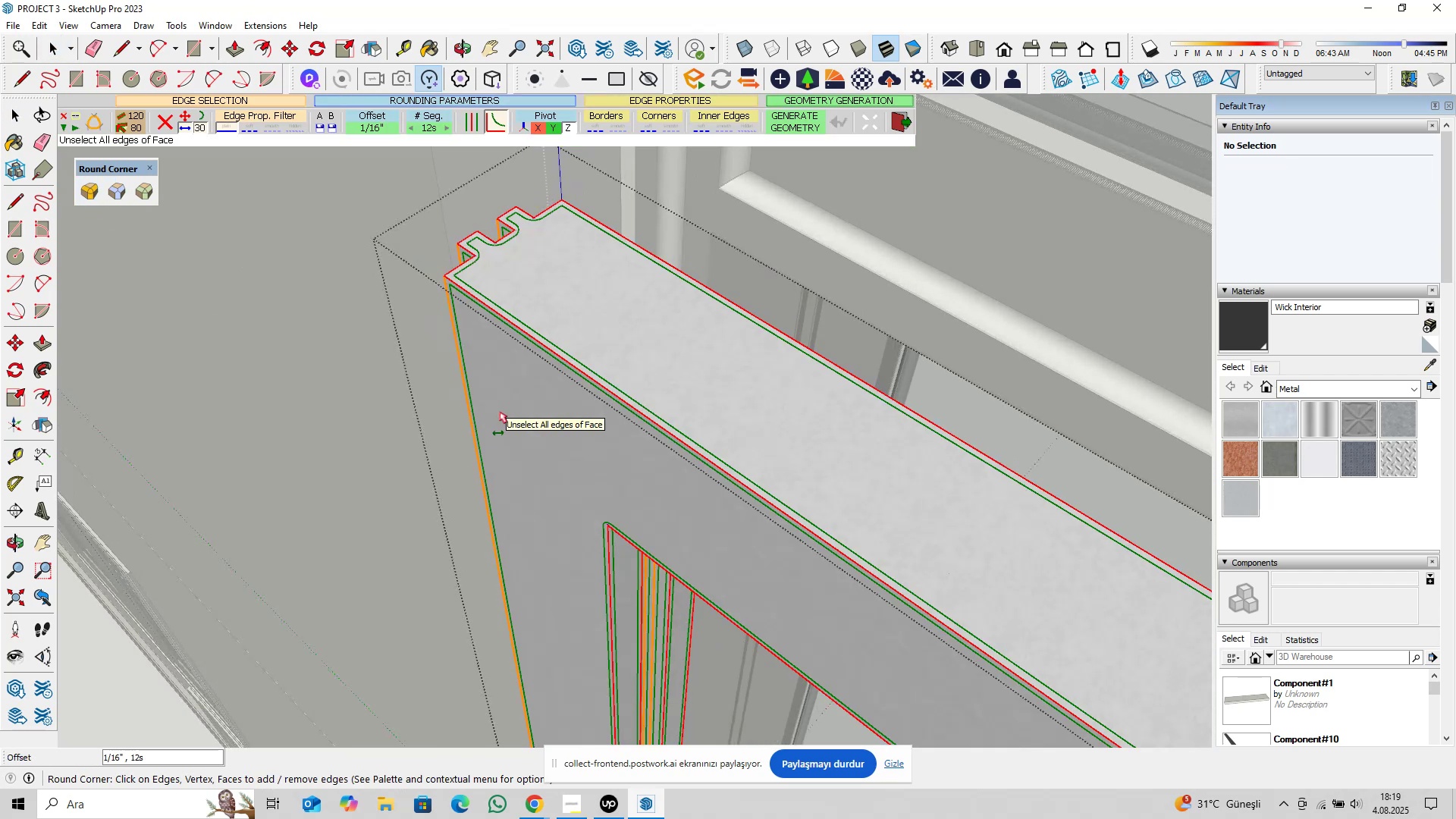 
wait(6.0)
 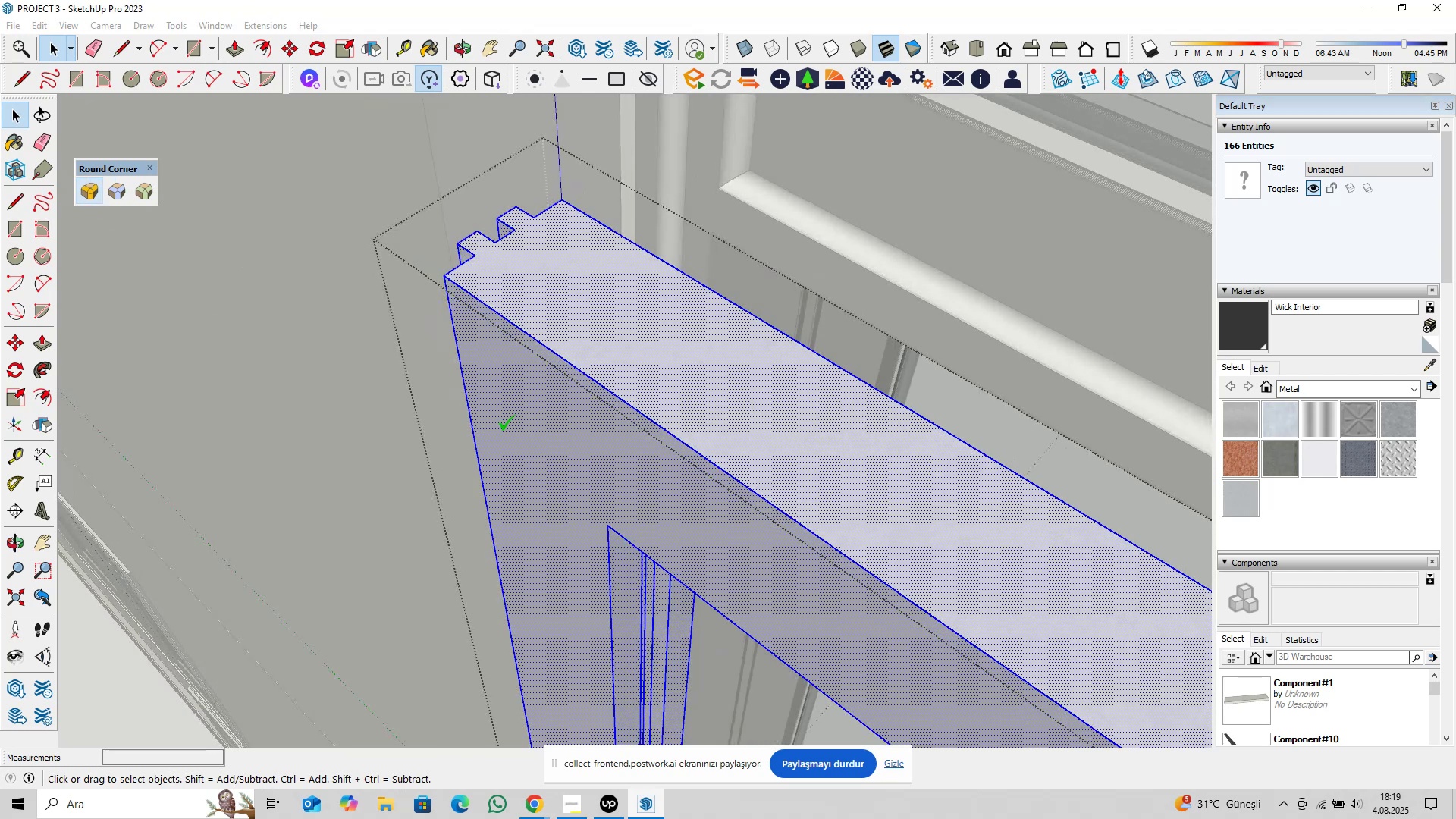 
key(Enter)
 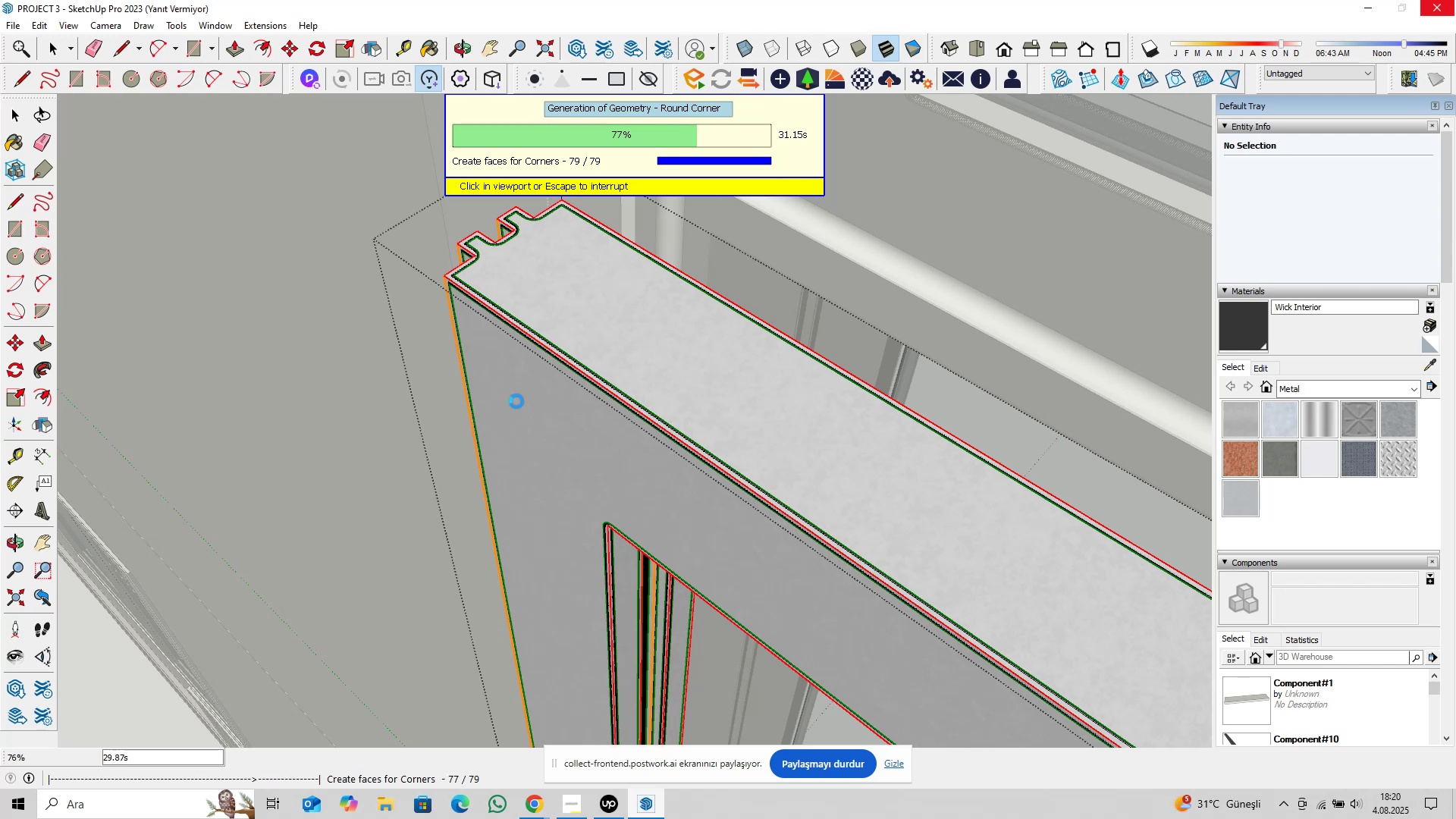 
wait(42.45)
 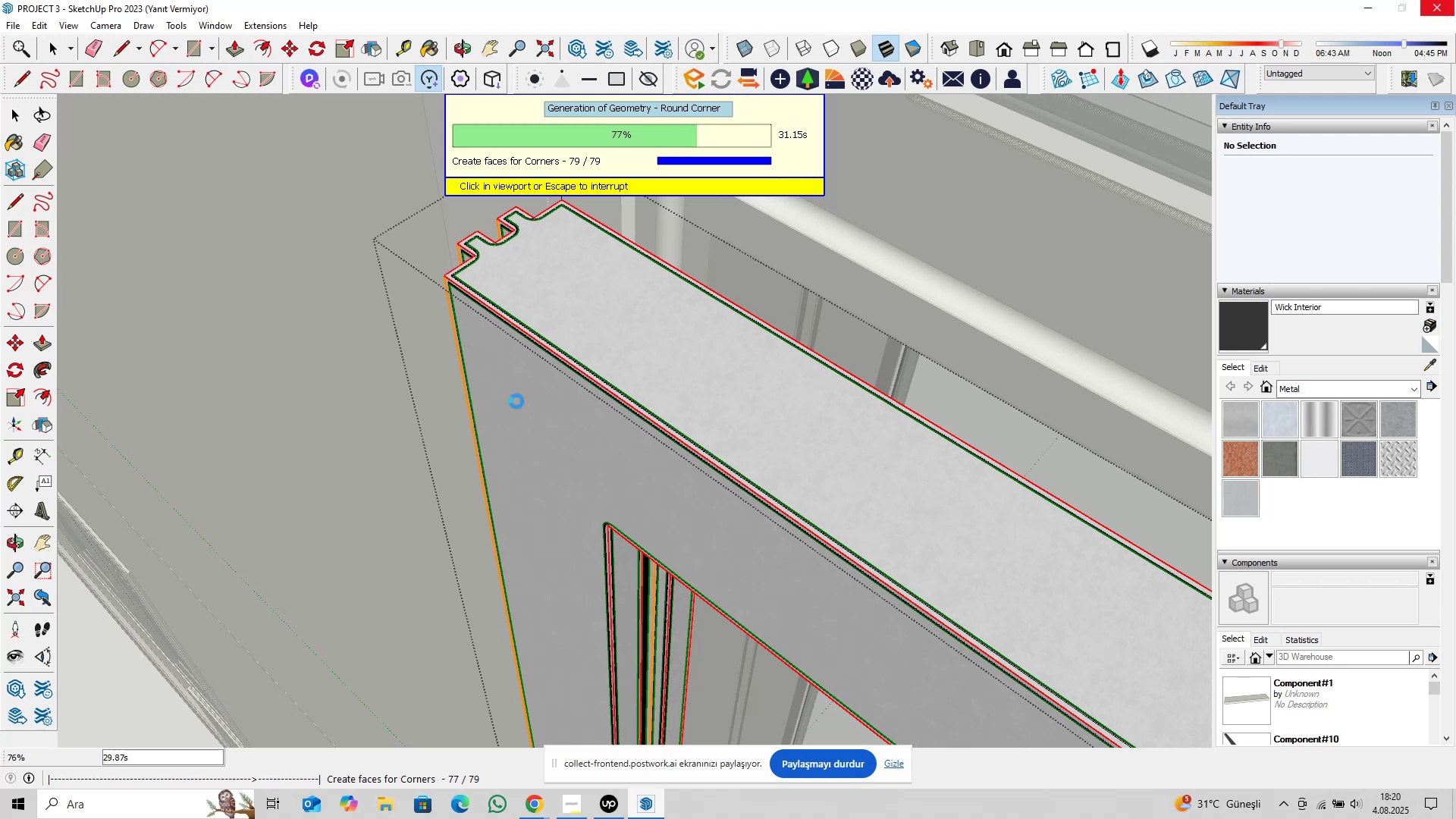 
key(Space)
 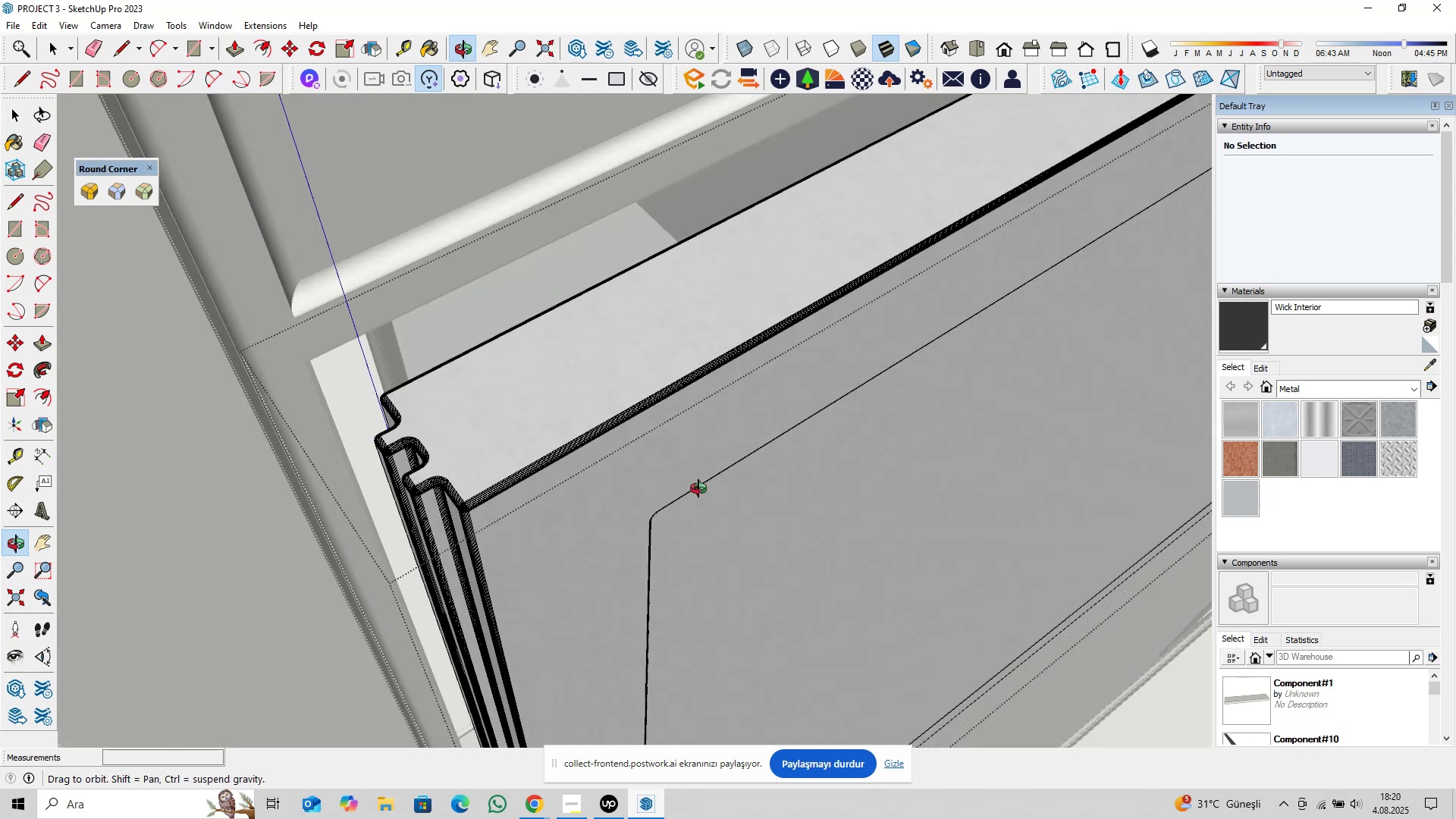 
hold_key(key=ShiftLeft, duration=0.36)
 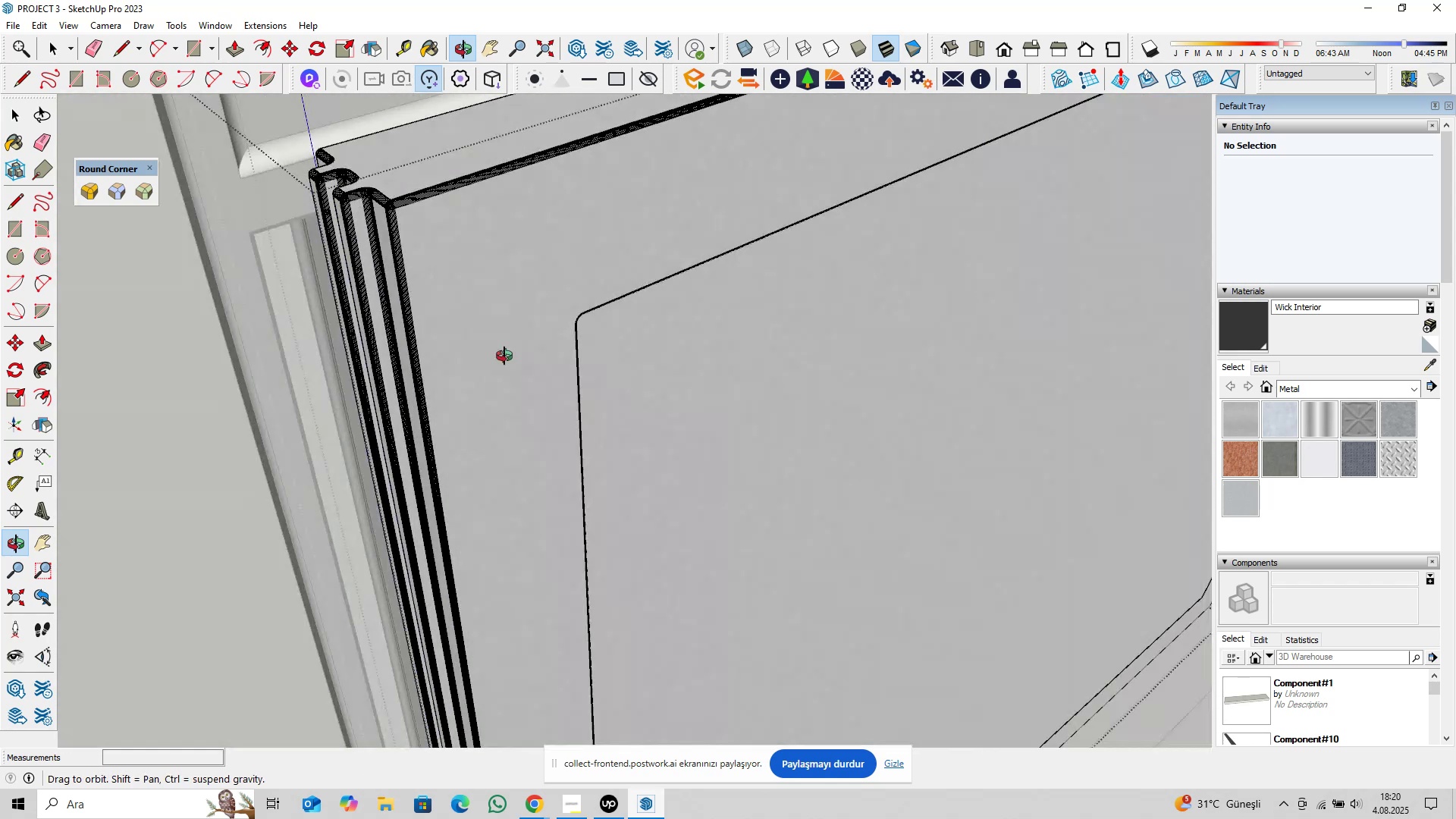 
scroll: coordinate [630, 383], scroll_direction: down, amount: 17.0
 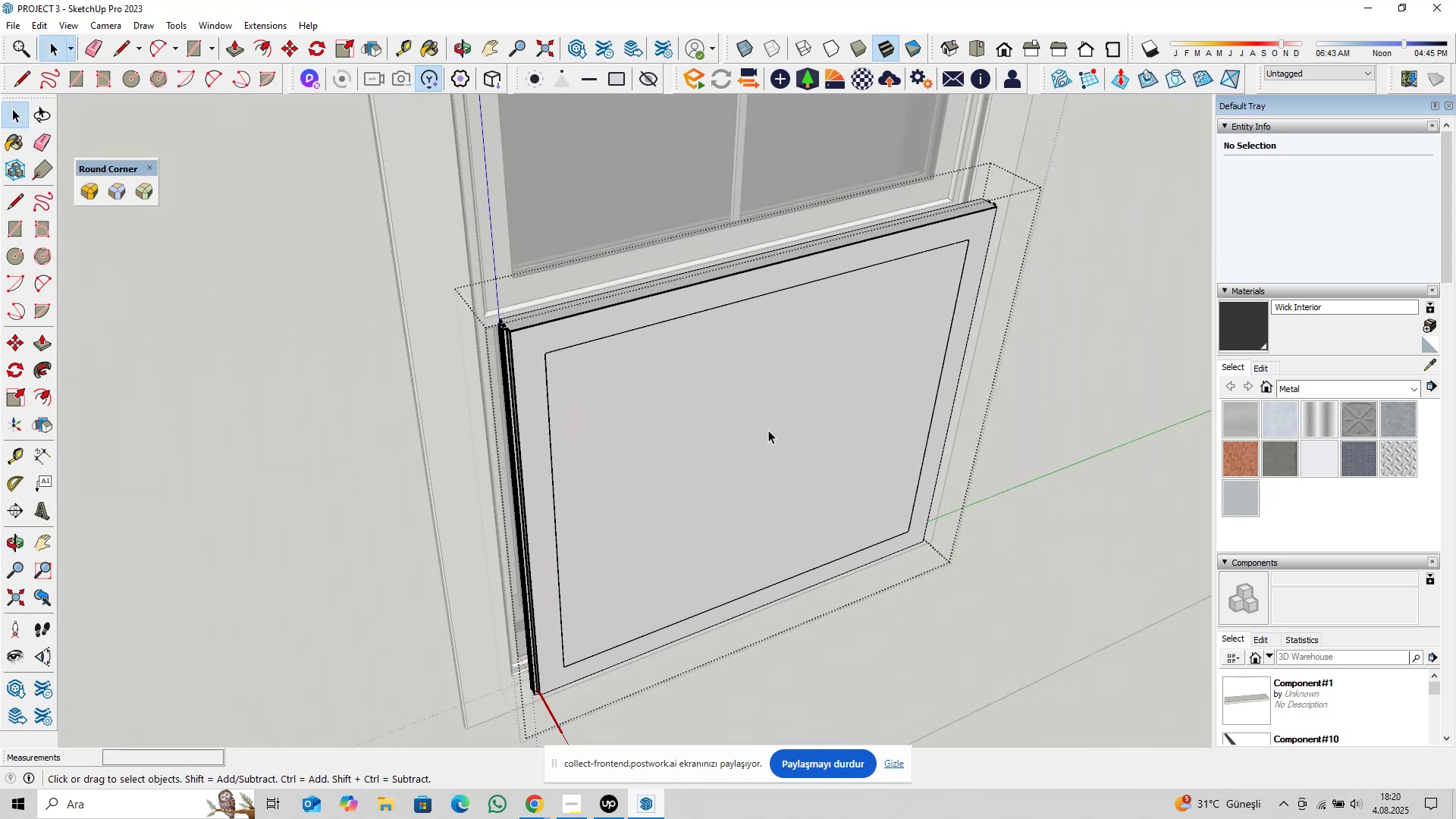 
key(Shift+ShiftLeft)
 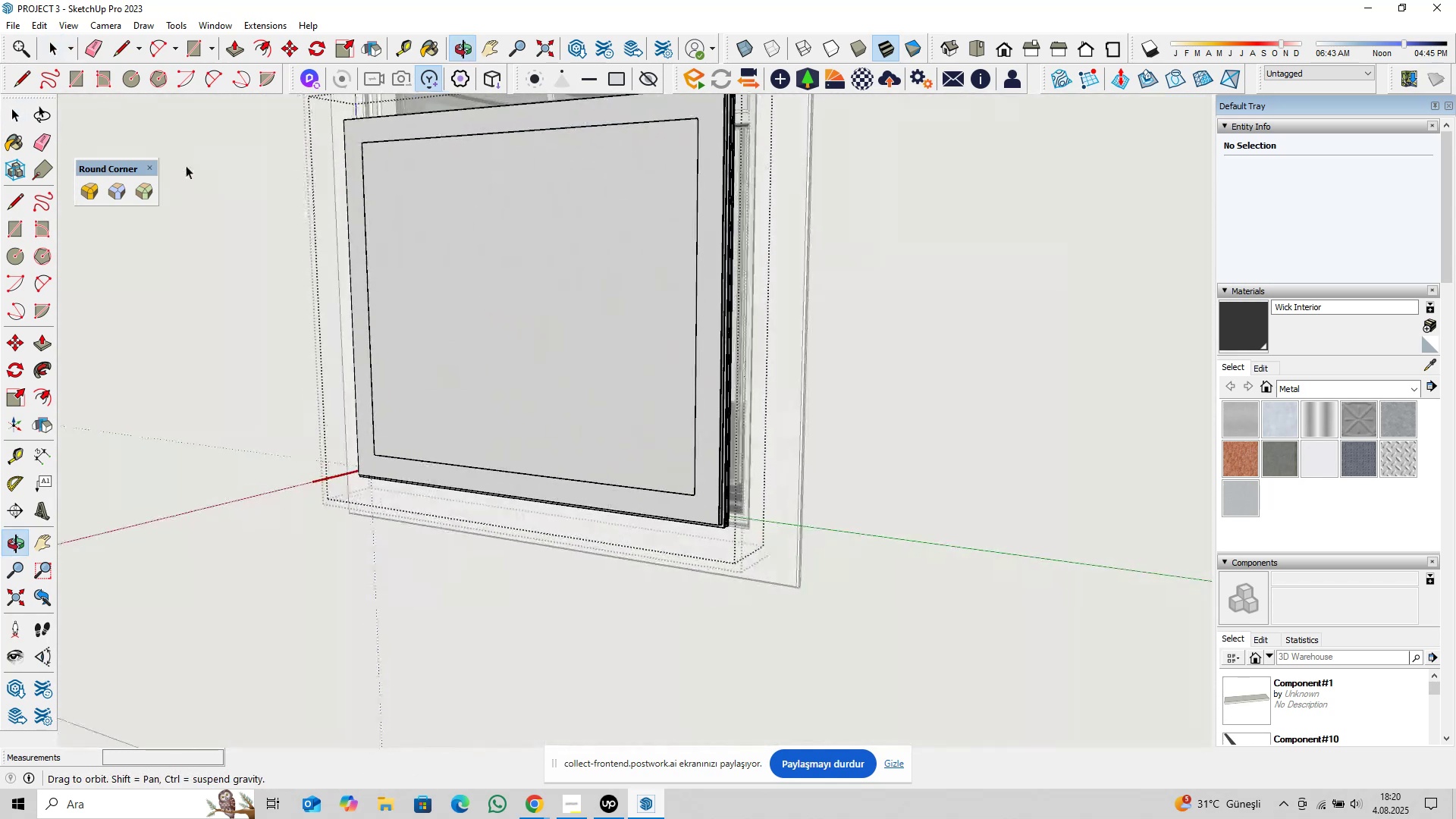 
scroll: coordinate [577, 499], scroll_direction: up, amount: 18.0
 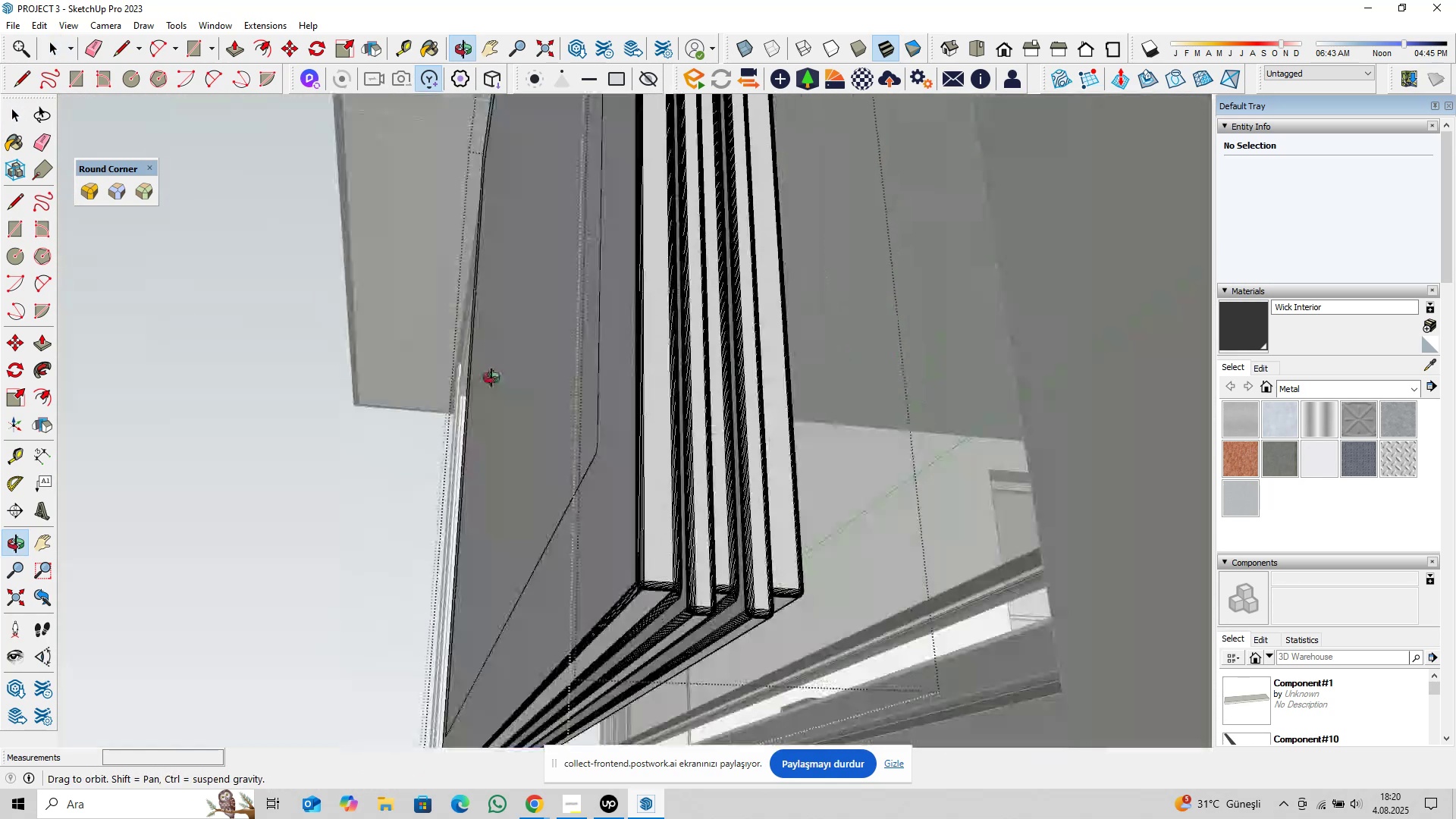 
hold_key(key=ShiftLeft, duration=0.32)
 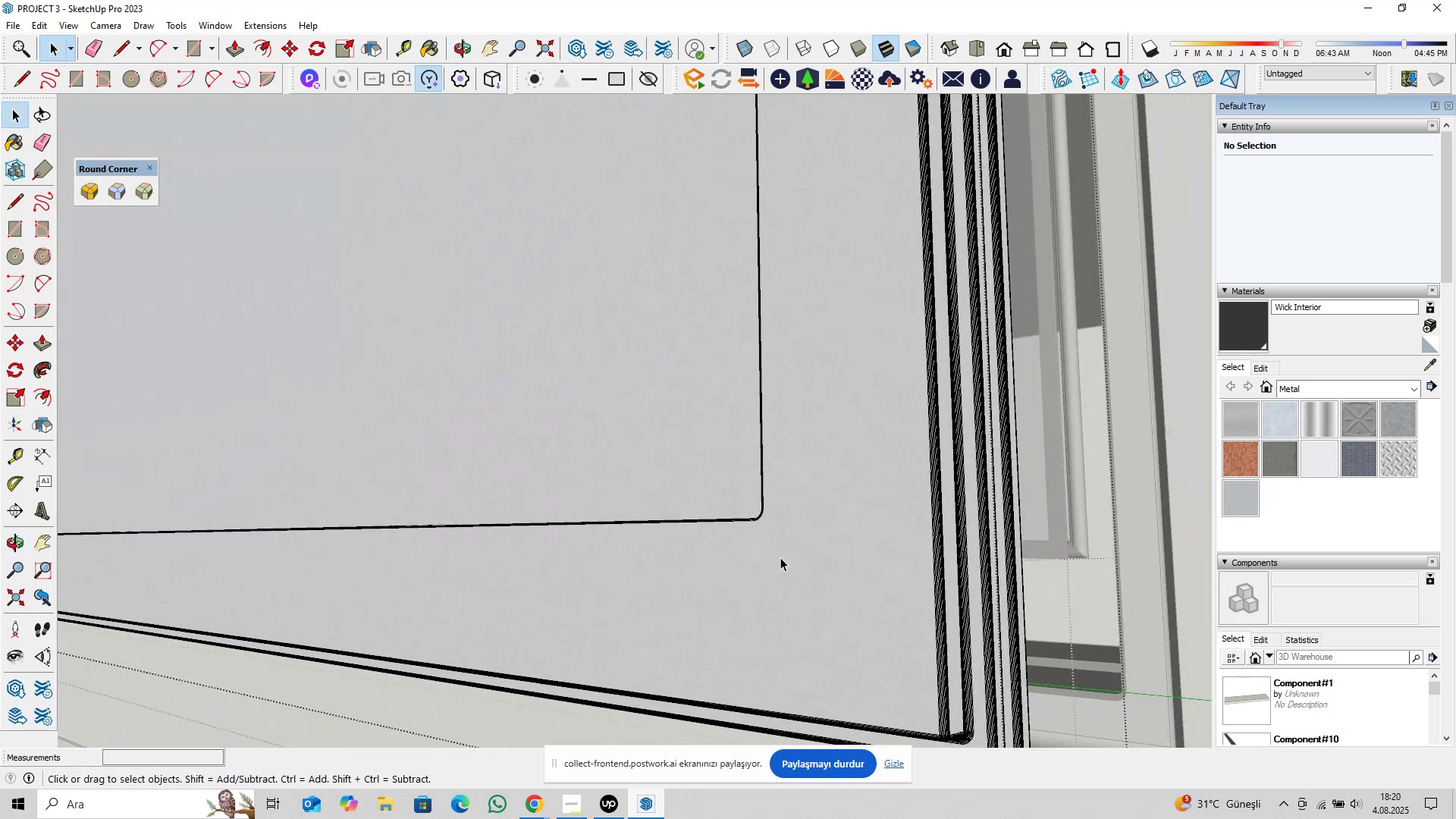 
scroll: coordinate [701, 540], scroll_direction: down, amount: 6.0
 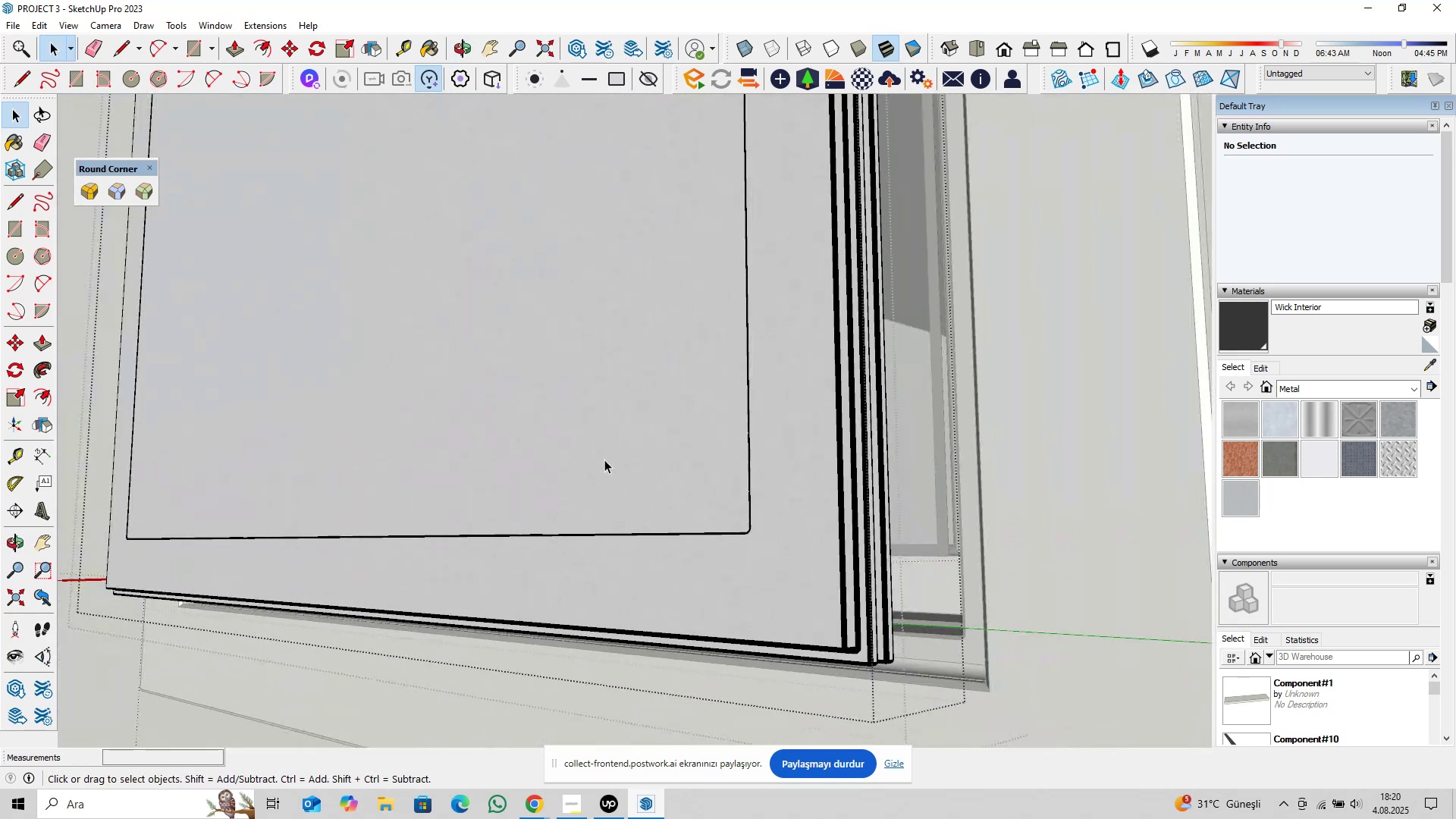 
left_click([604, 460])
 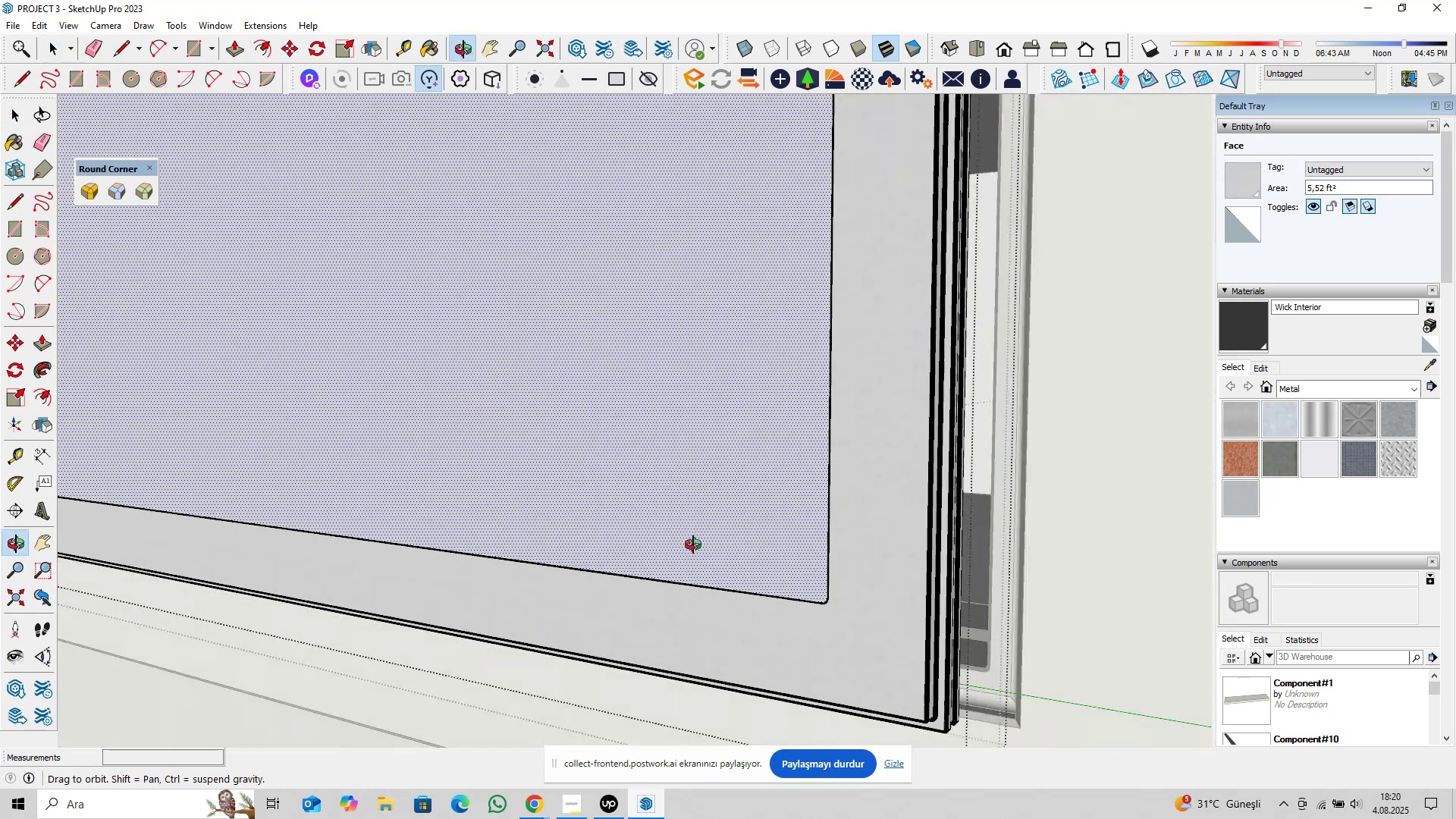 
key(Delete)
 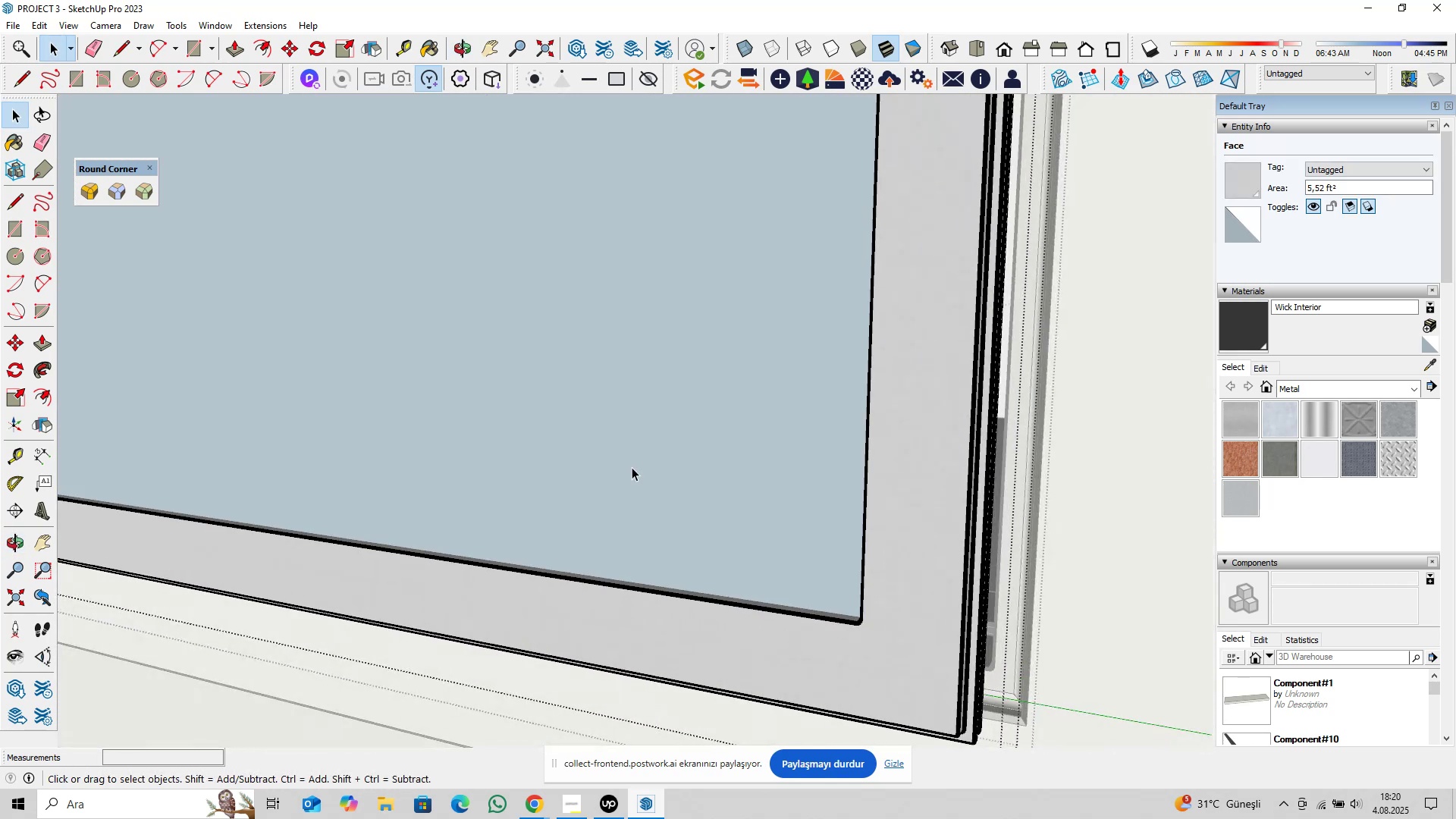 
left_click([635, 460])
 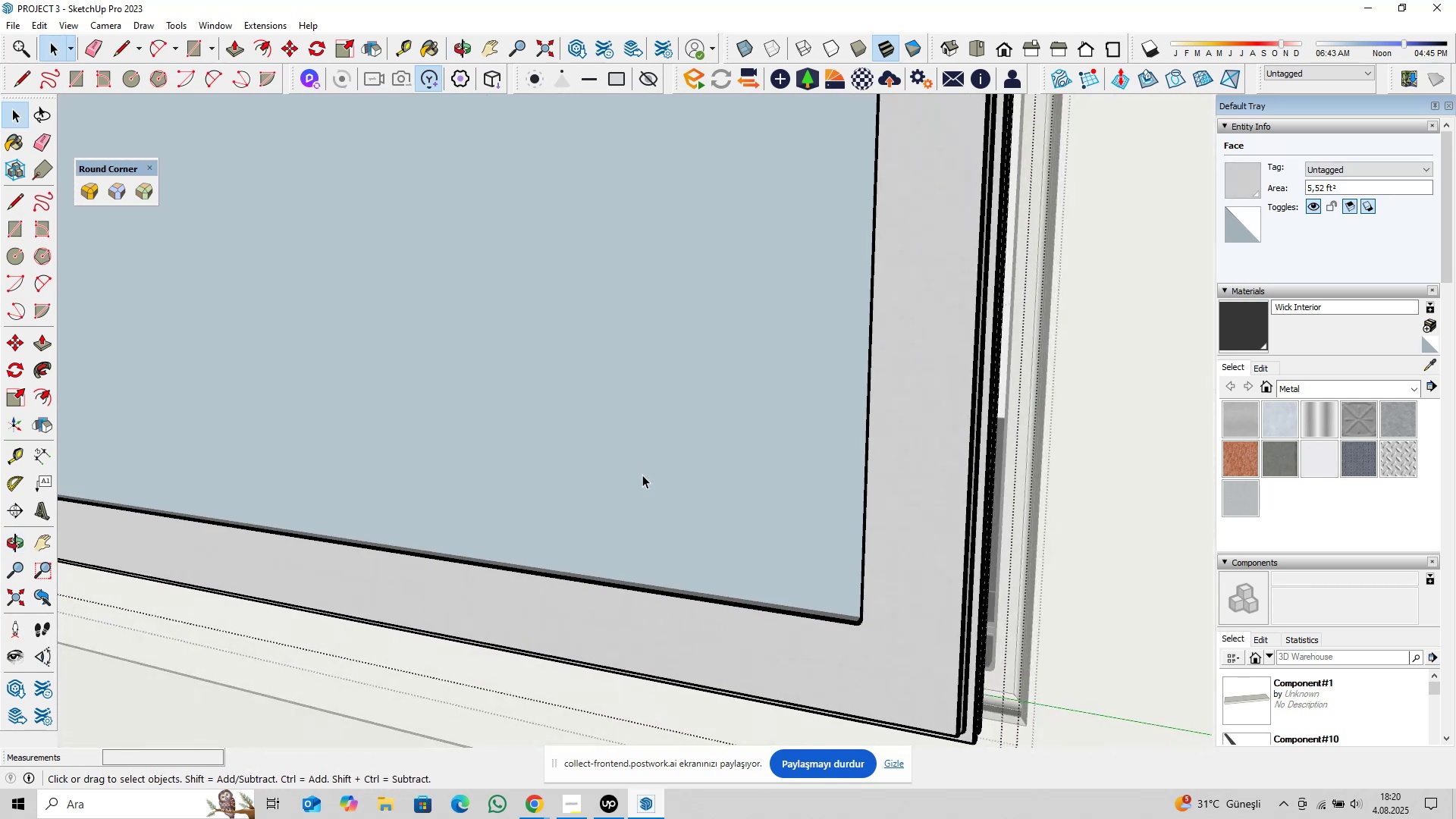 
key(Delete)
 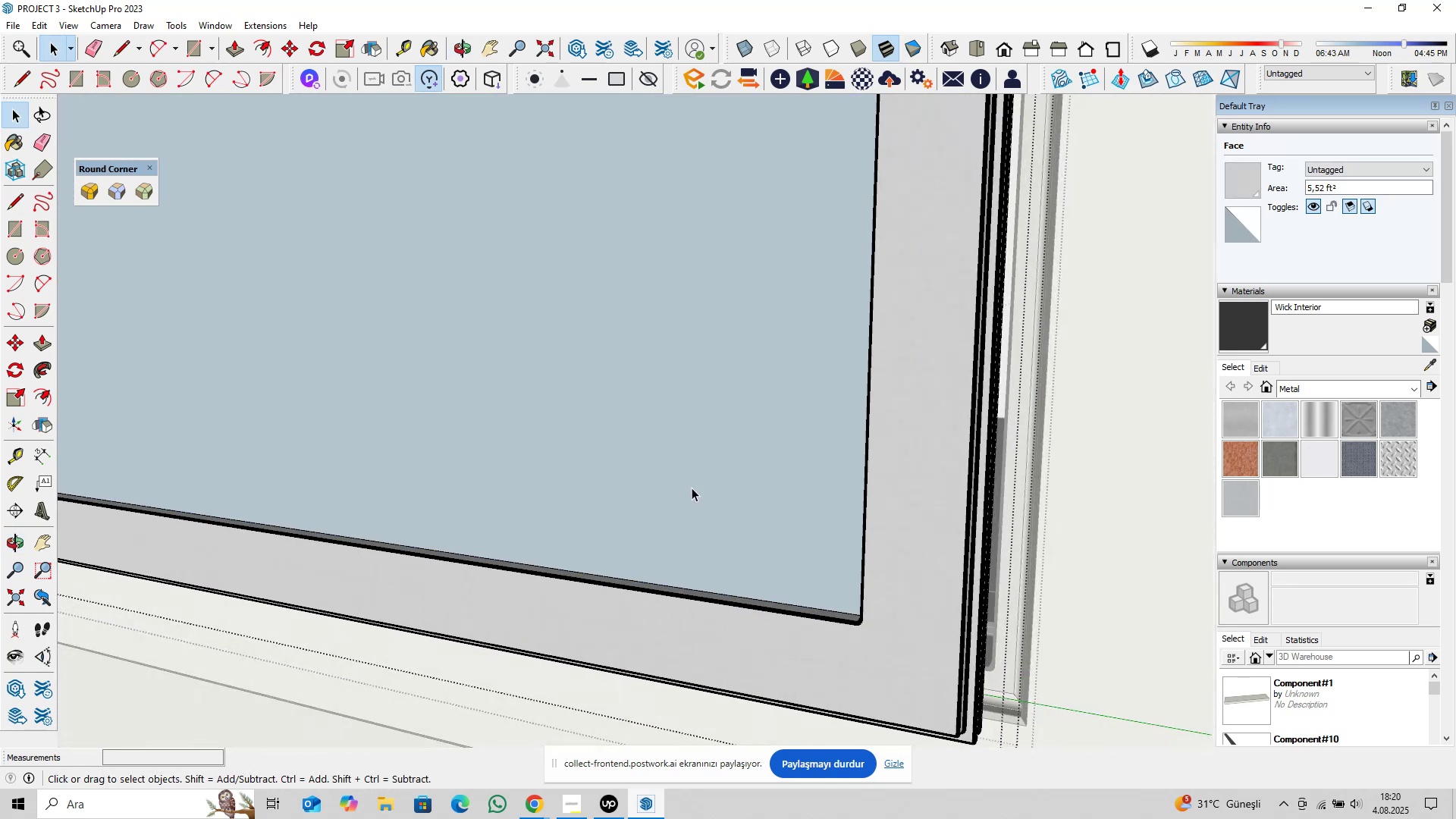 
scroll: coordinate [676, 494], scroll_direction: down, amount: 5.0
 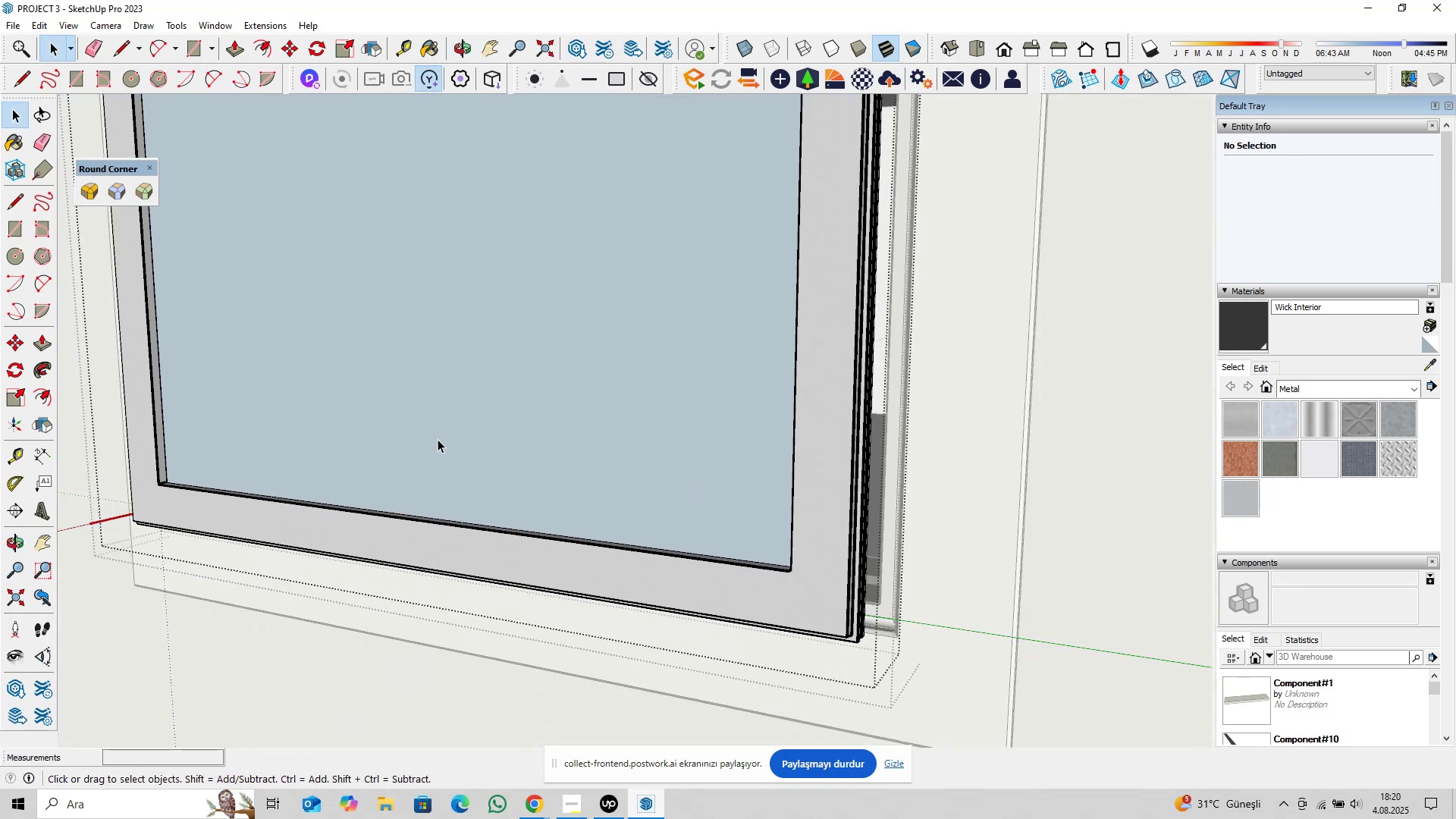 
left_click([438, 438])
 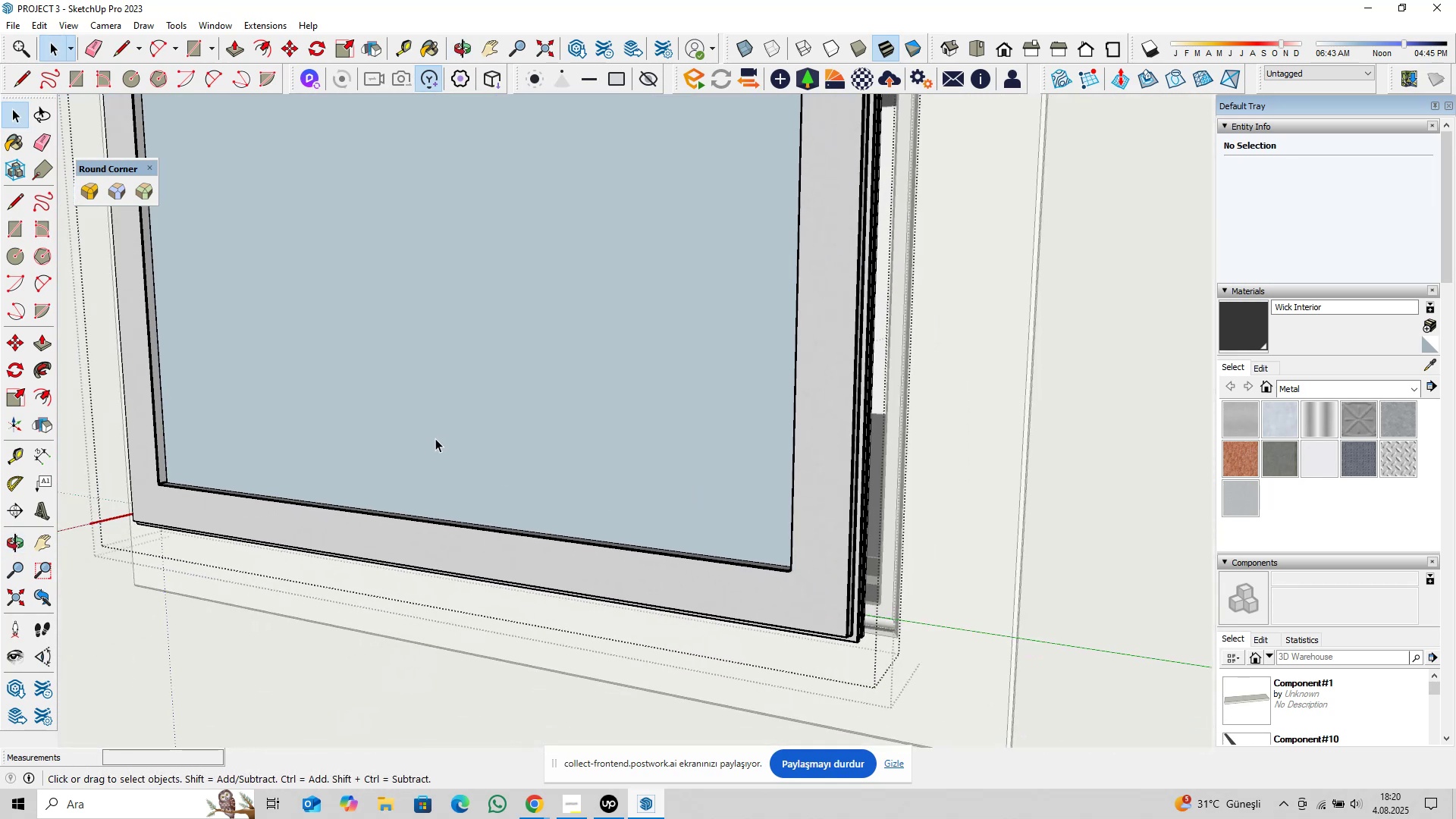 
key(Delete)
 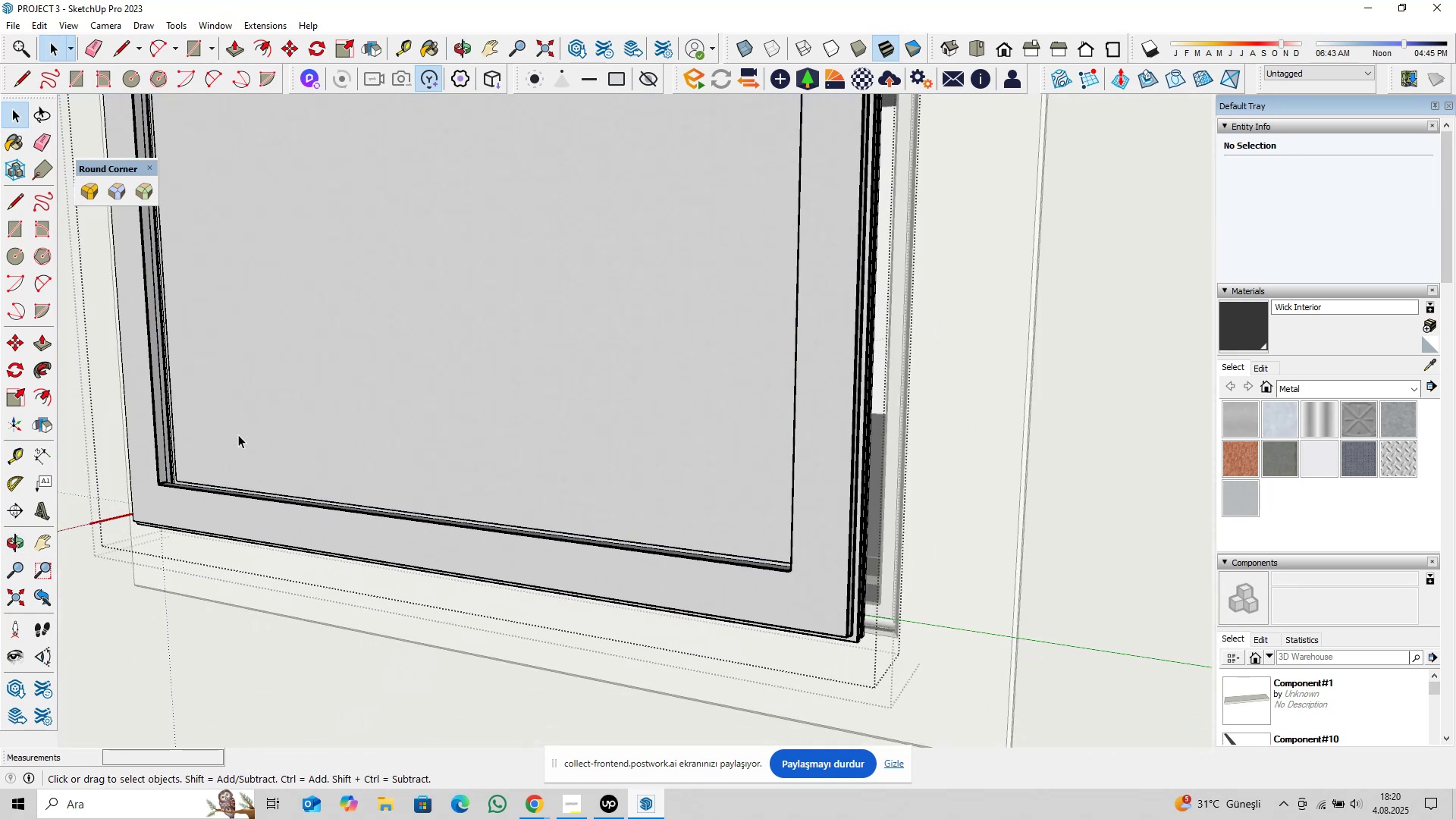 
scroll: coordinate [192, 426], scroll_direction: up, amount: 5.0
 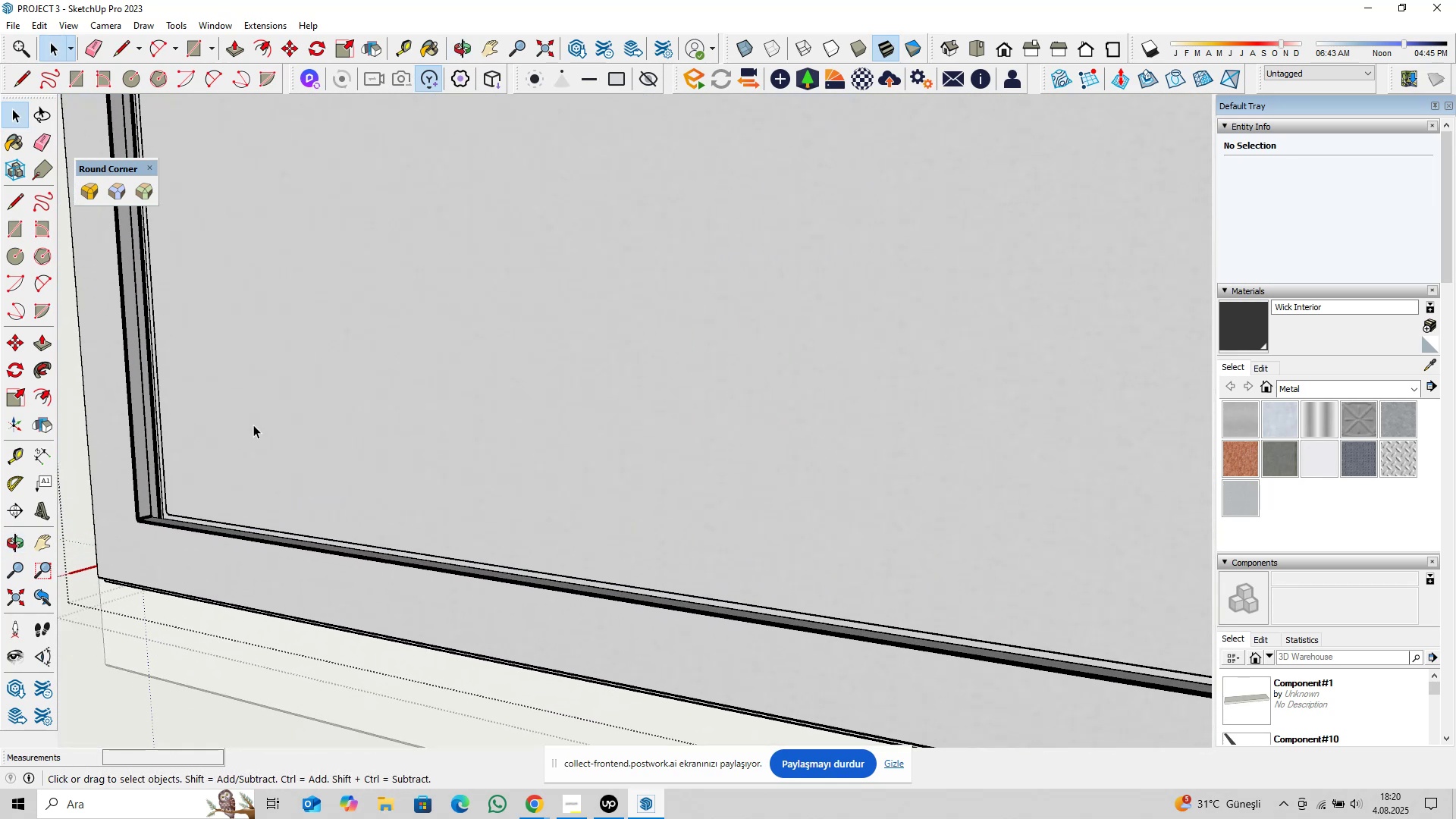 
key(Delete)
 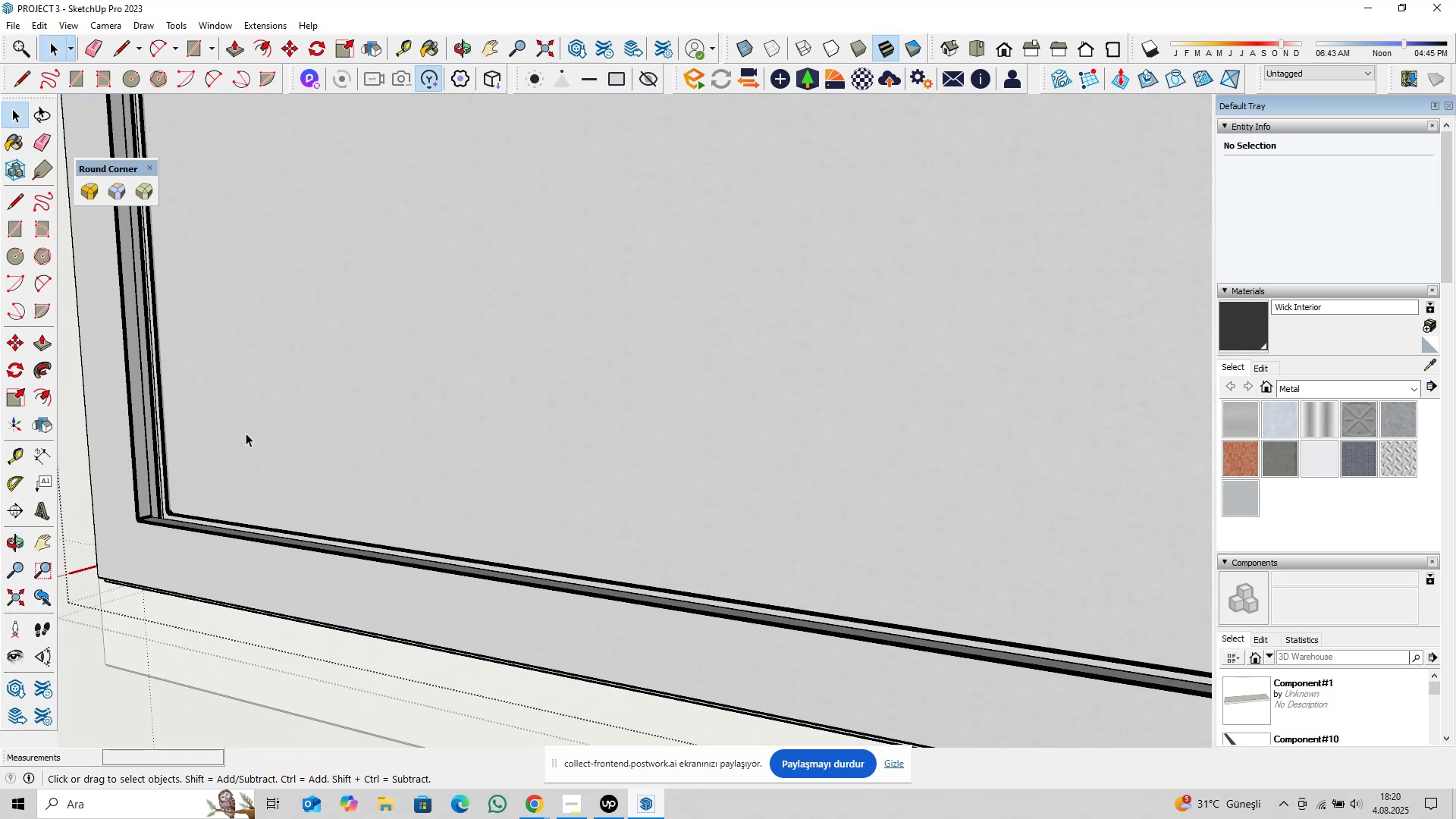 
double_click([248, 432])
 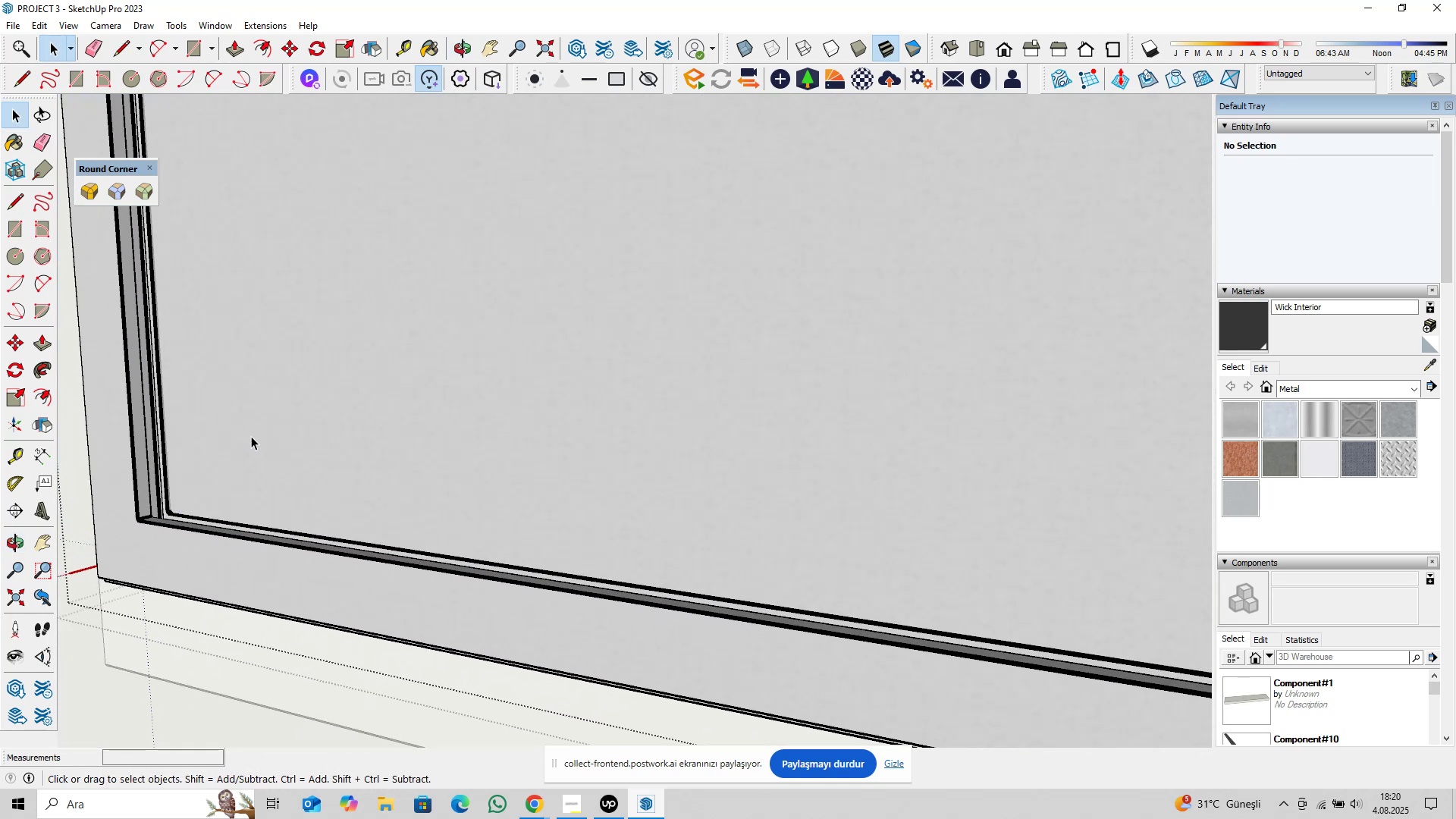 
key(Delete)
 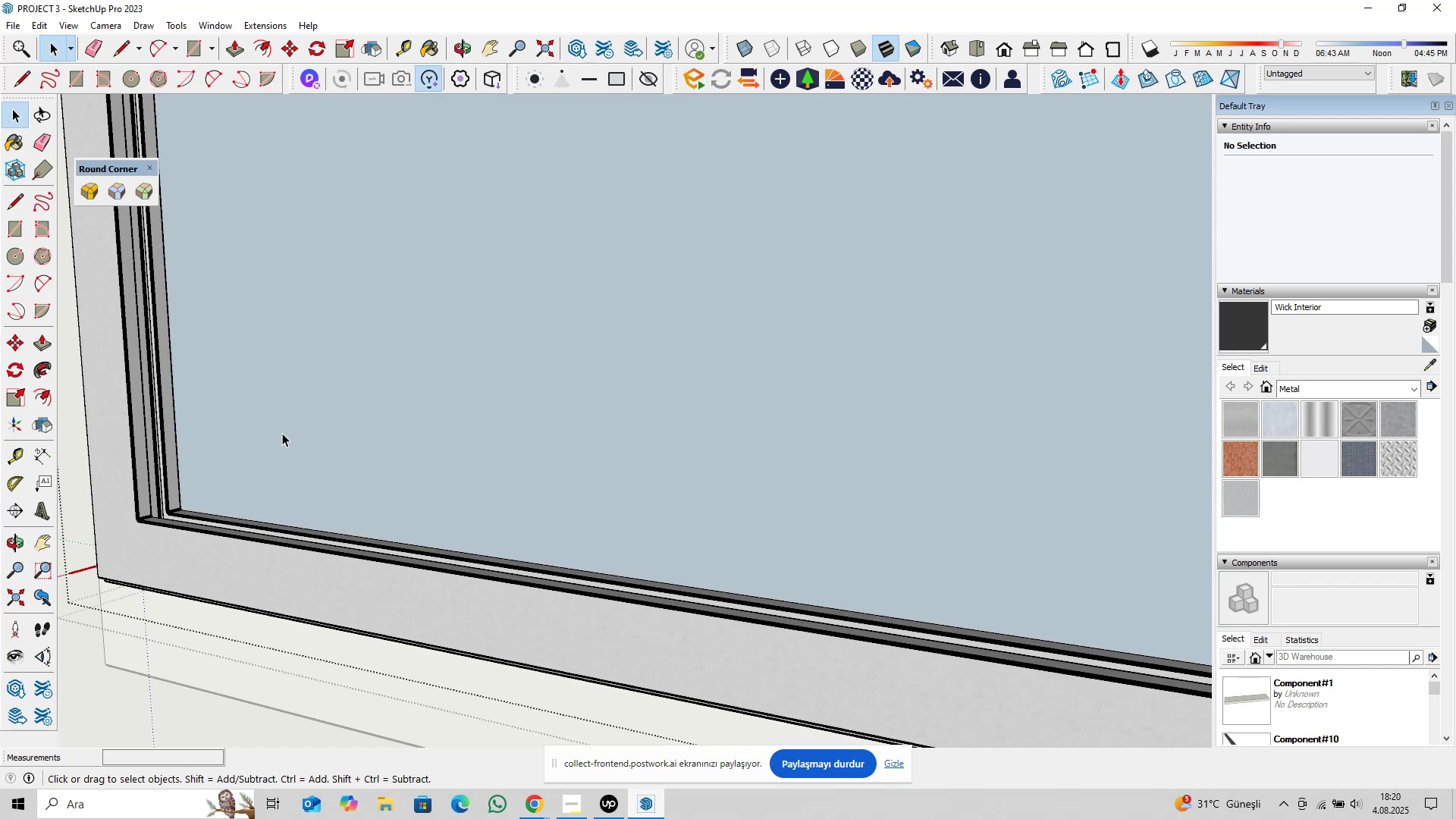 
triple_click([283, 433])
 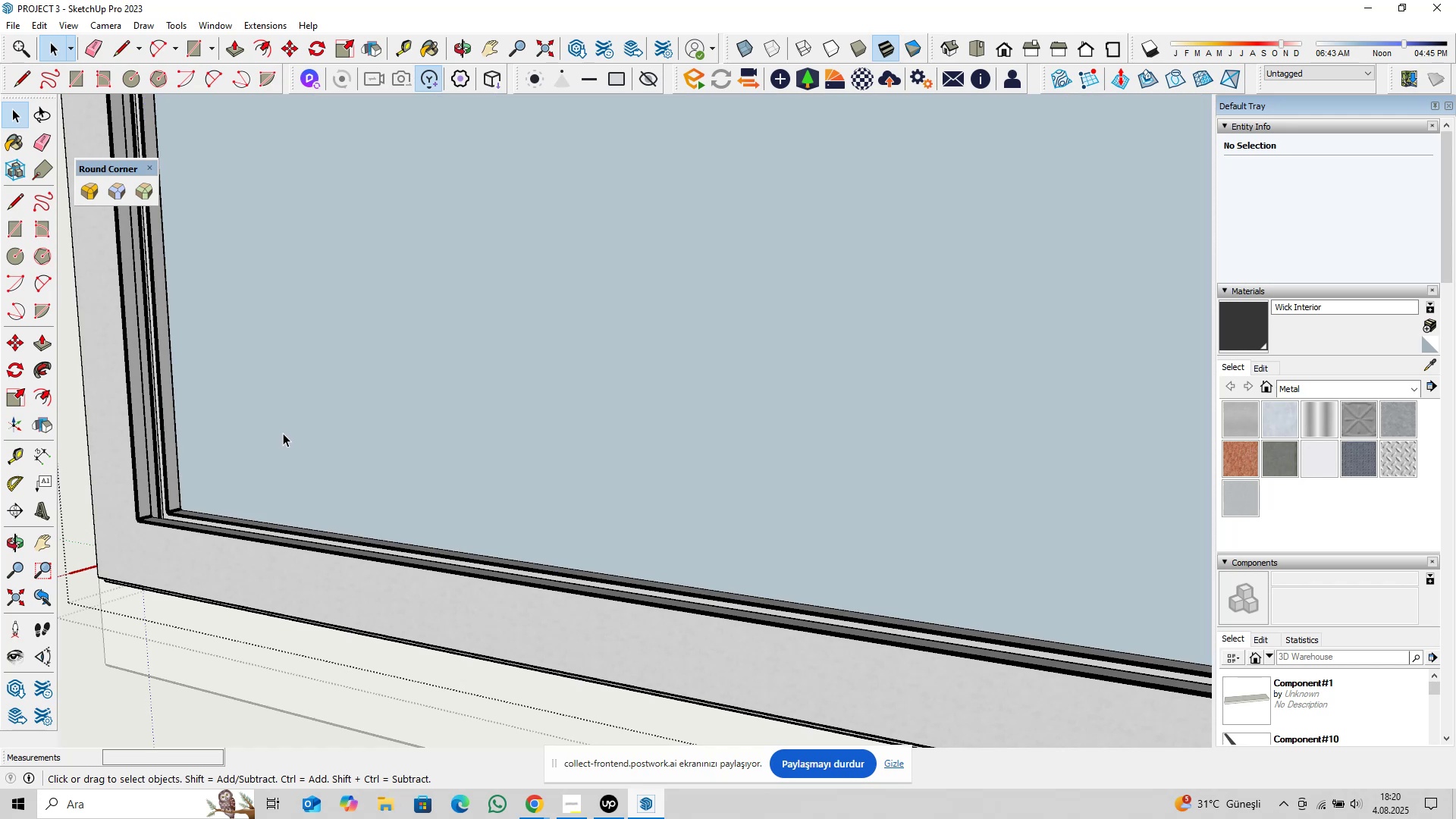 
key(Delete)
 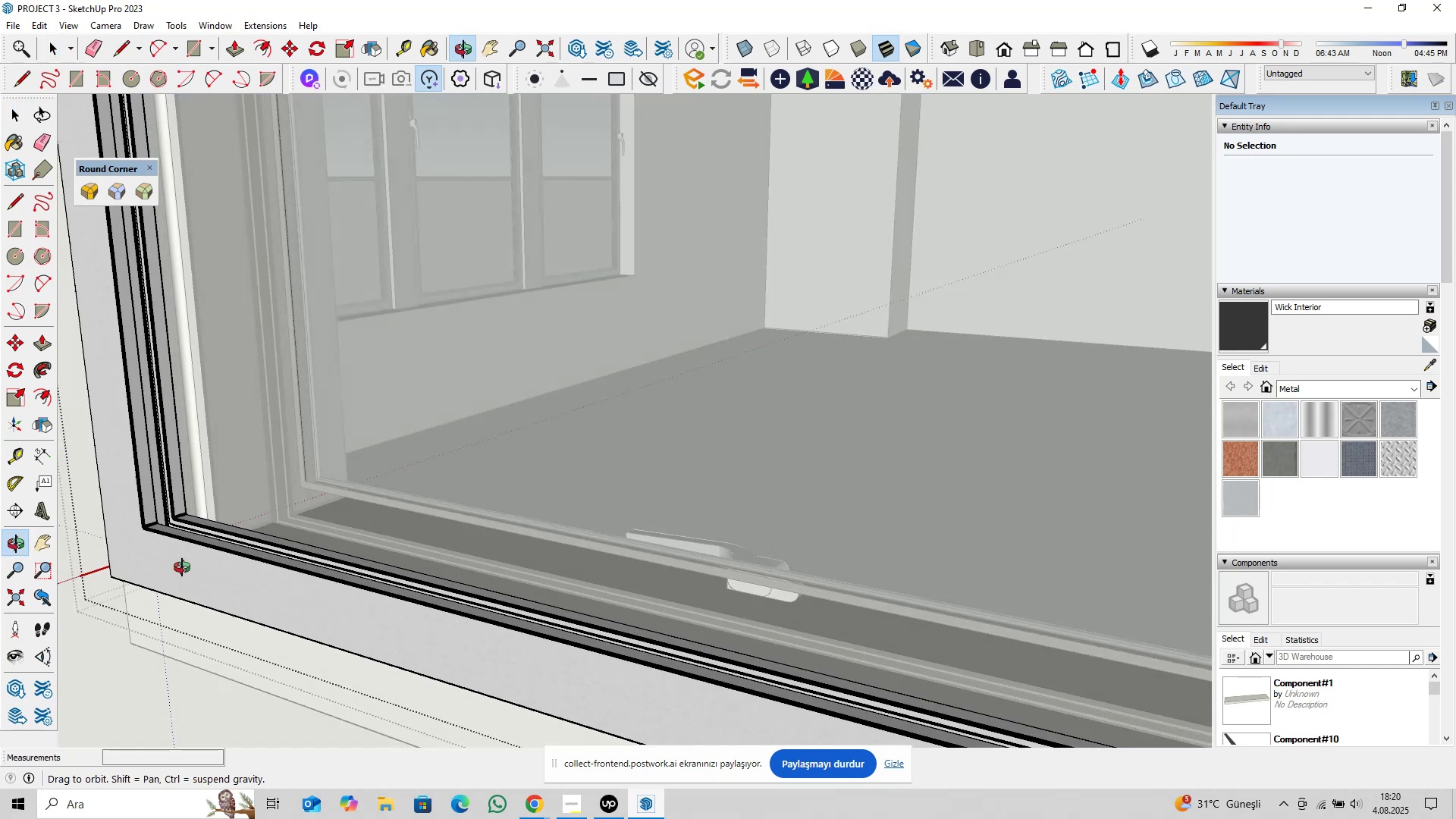 
scroll: coordinate [247, 424], scroll_direction: up, amount: 26.0
 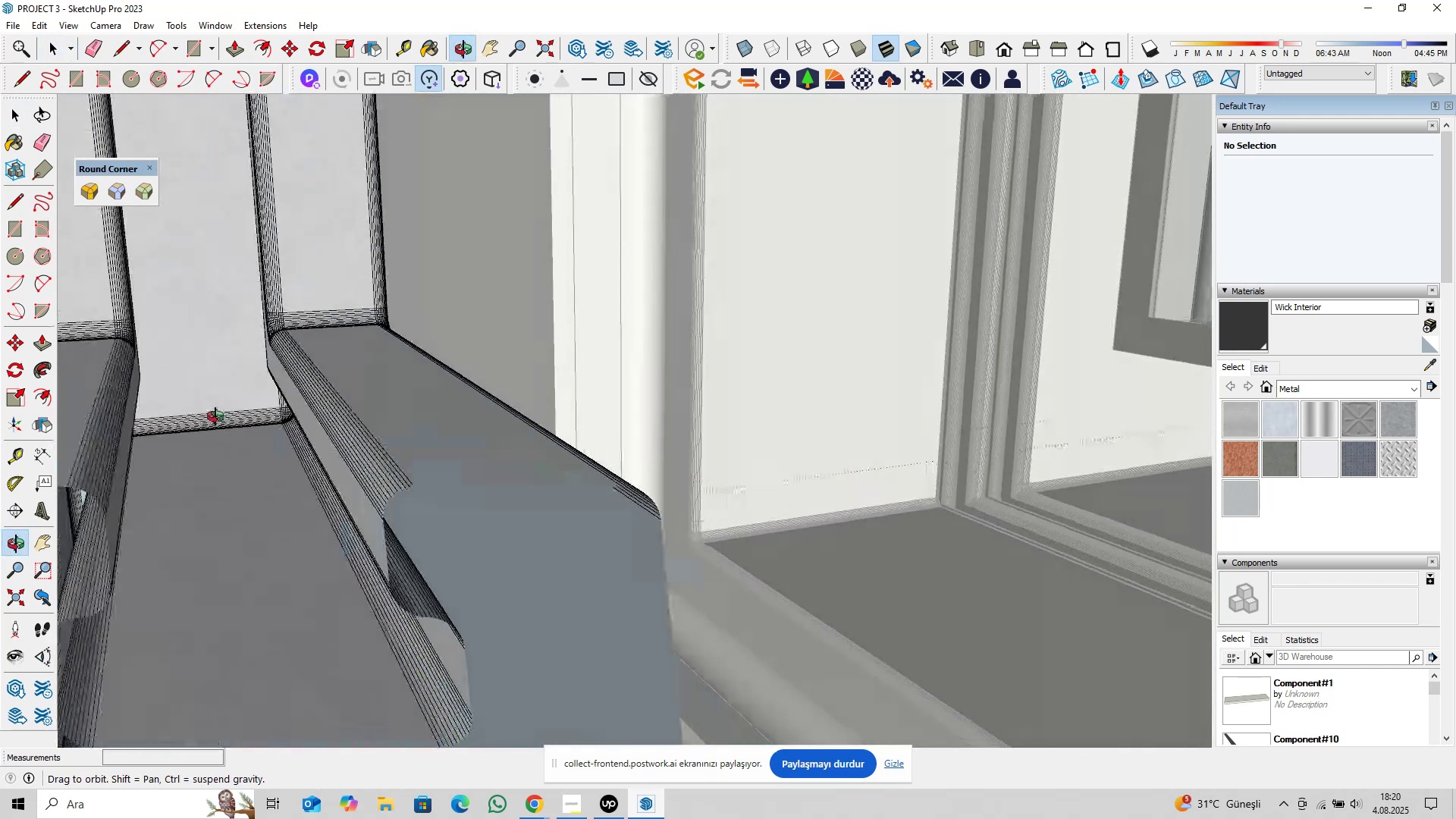 
scroll: coordinate [477, 503], scroll_direction: down, amount: 26.0
 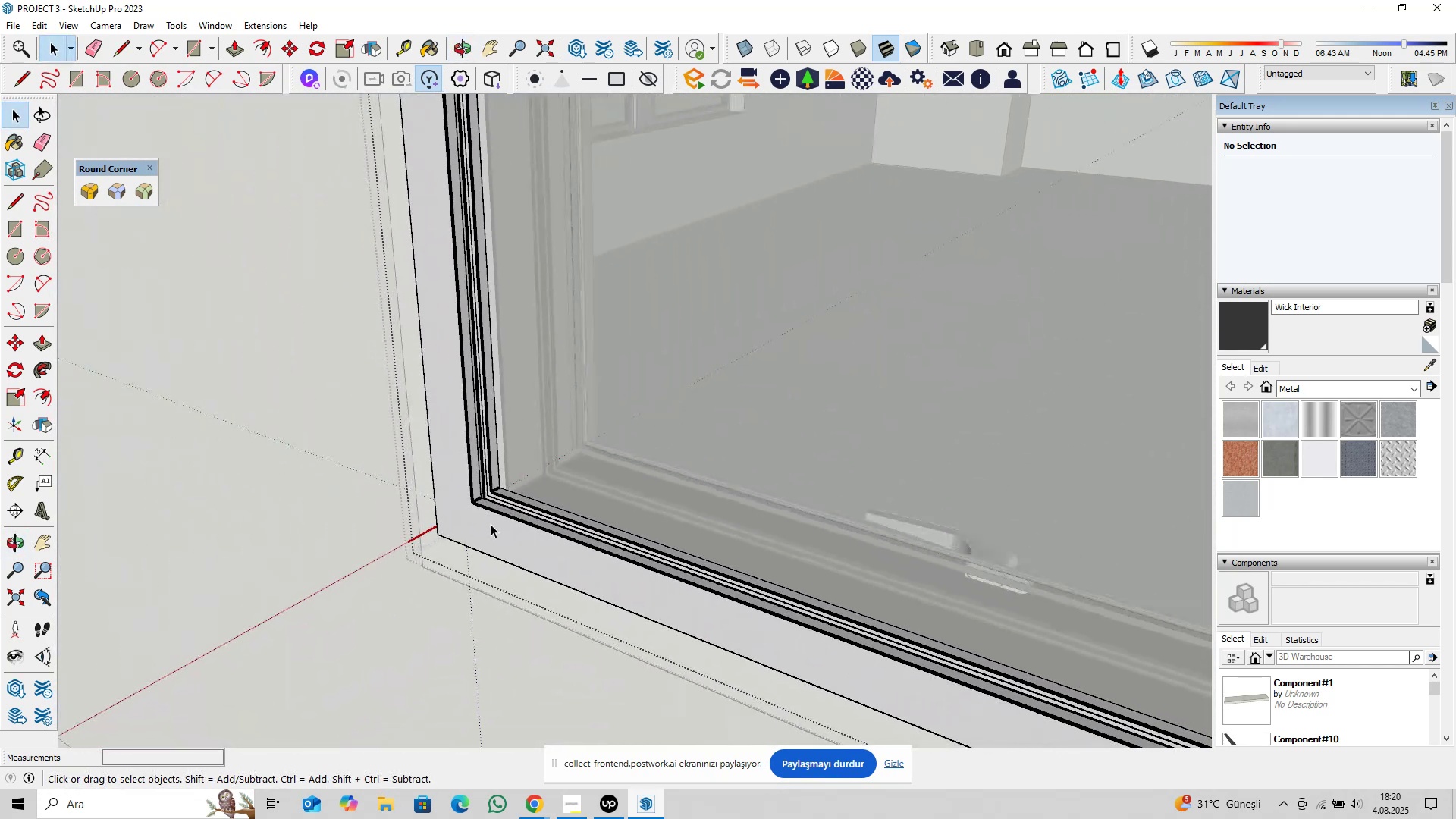 
key(Escape)
 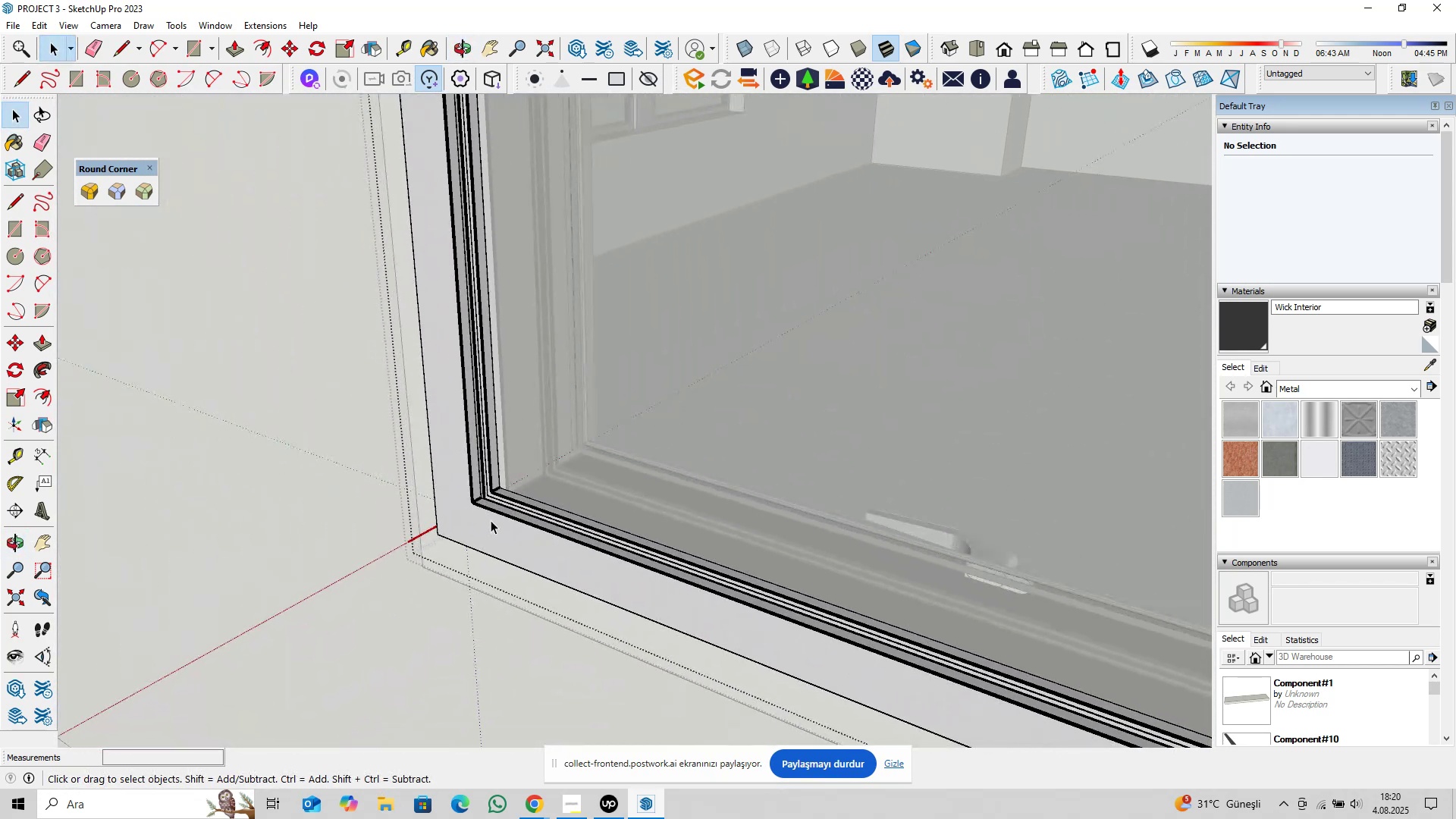 
left_click([491, 520])
 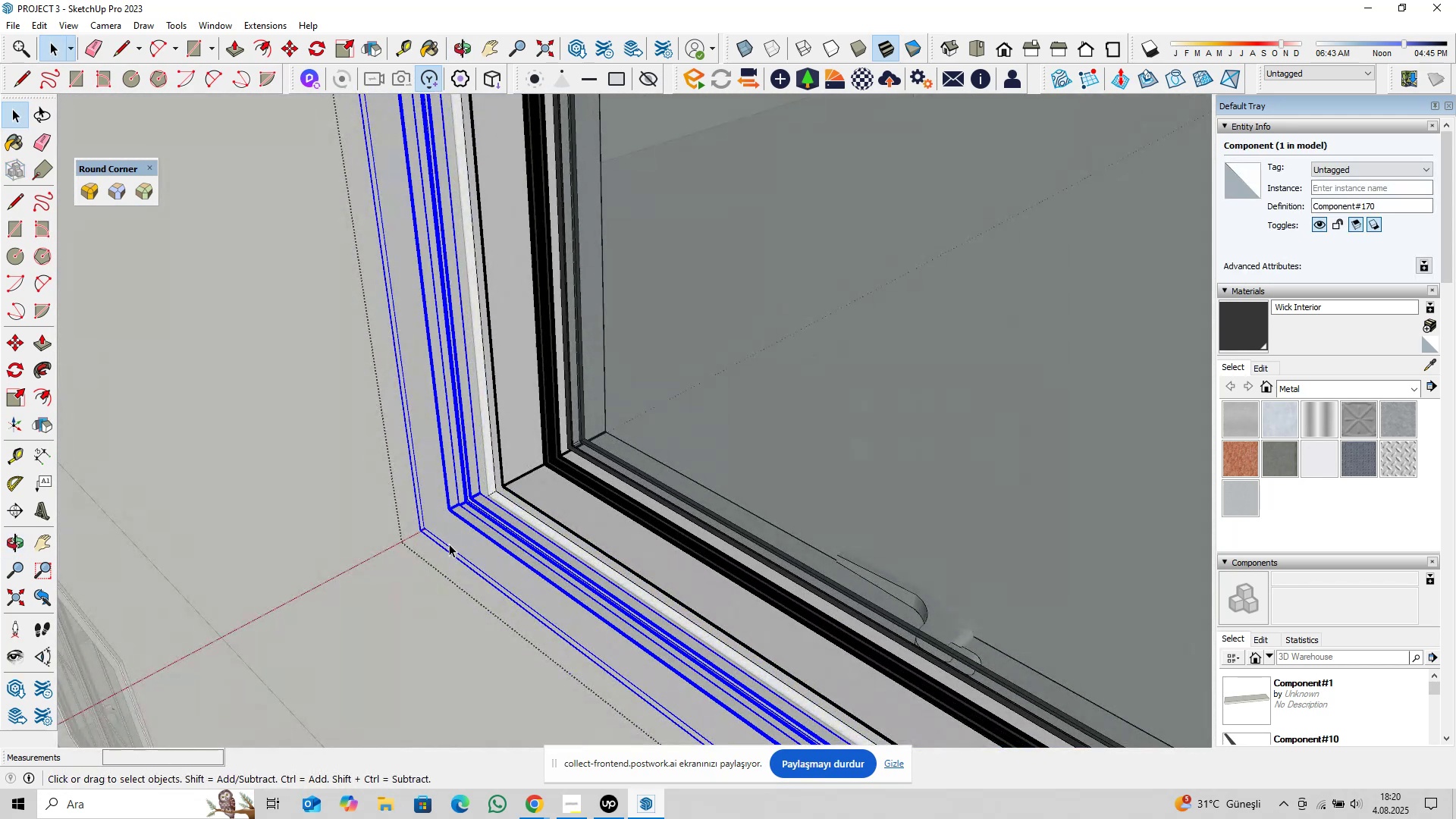 
right_click([459, 529])
 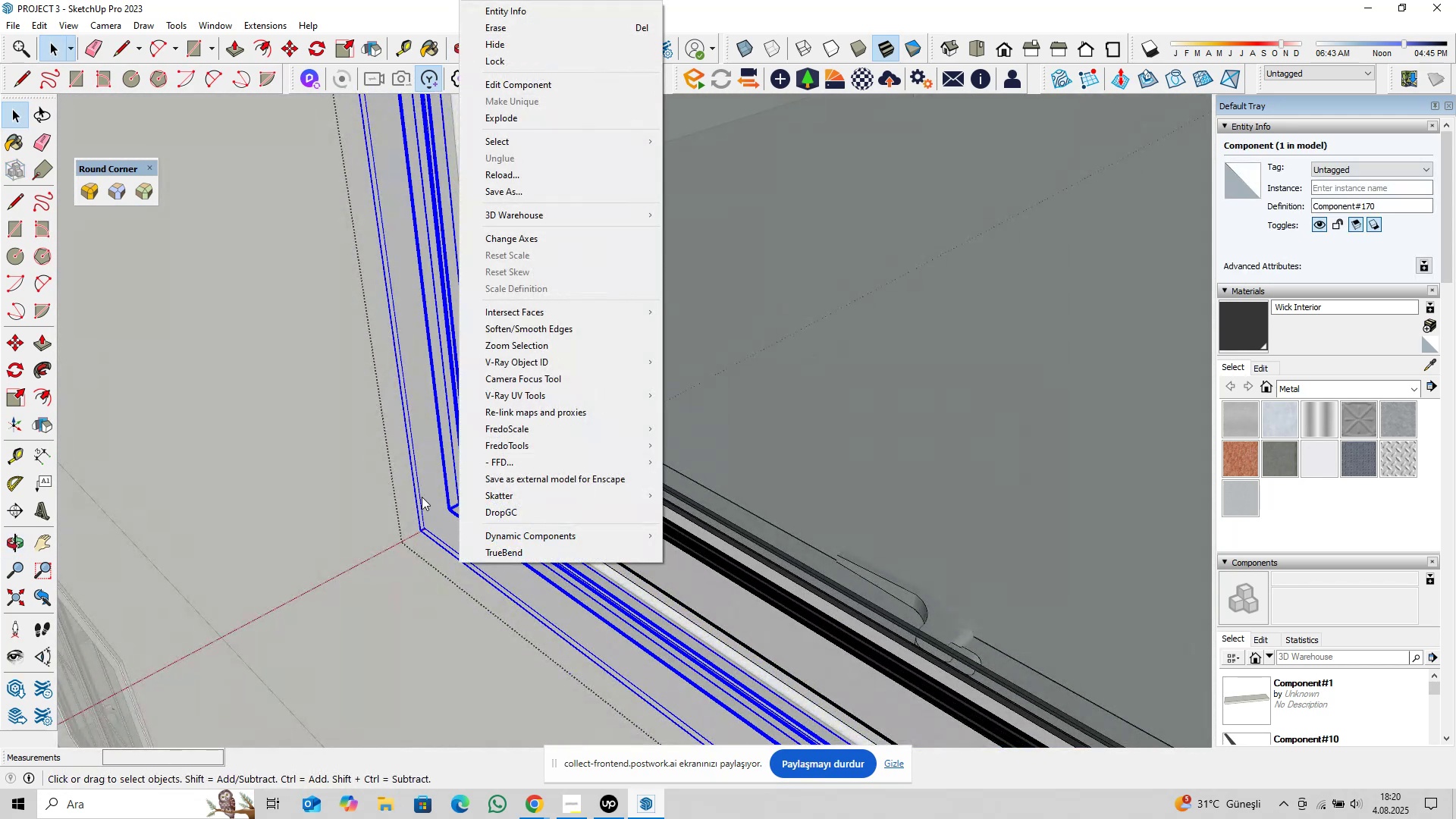 
left_click([422, 496])
 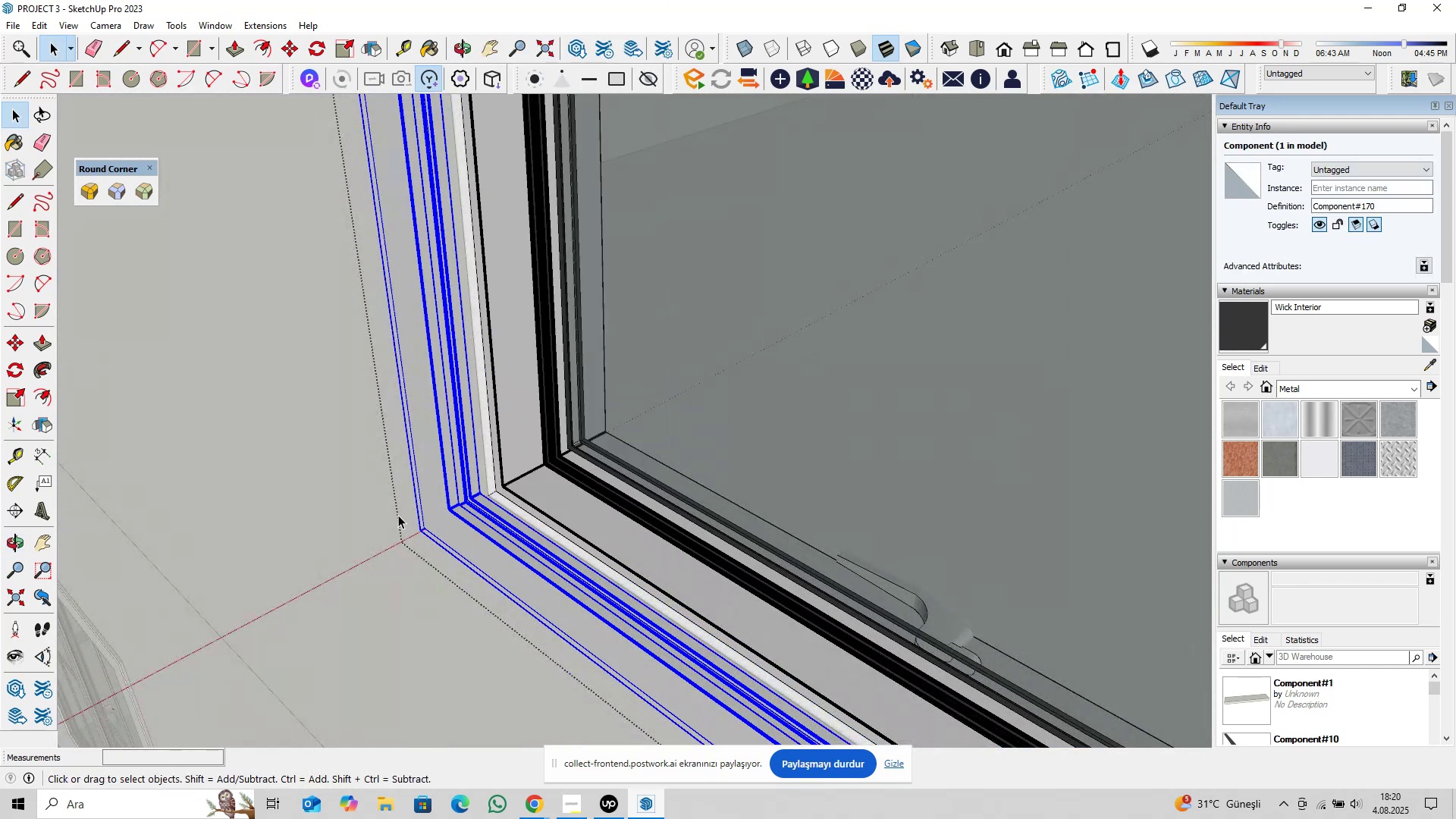 
scroll: coordinate [383, 531], scroll_direction: down, amount: 4.0
 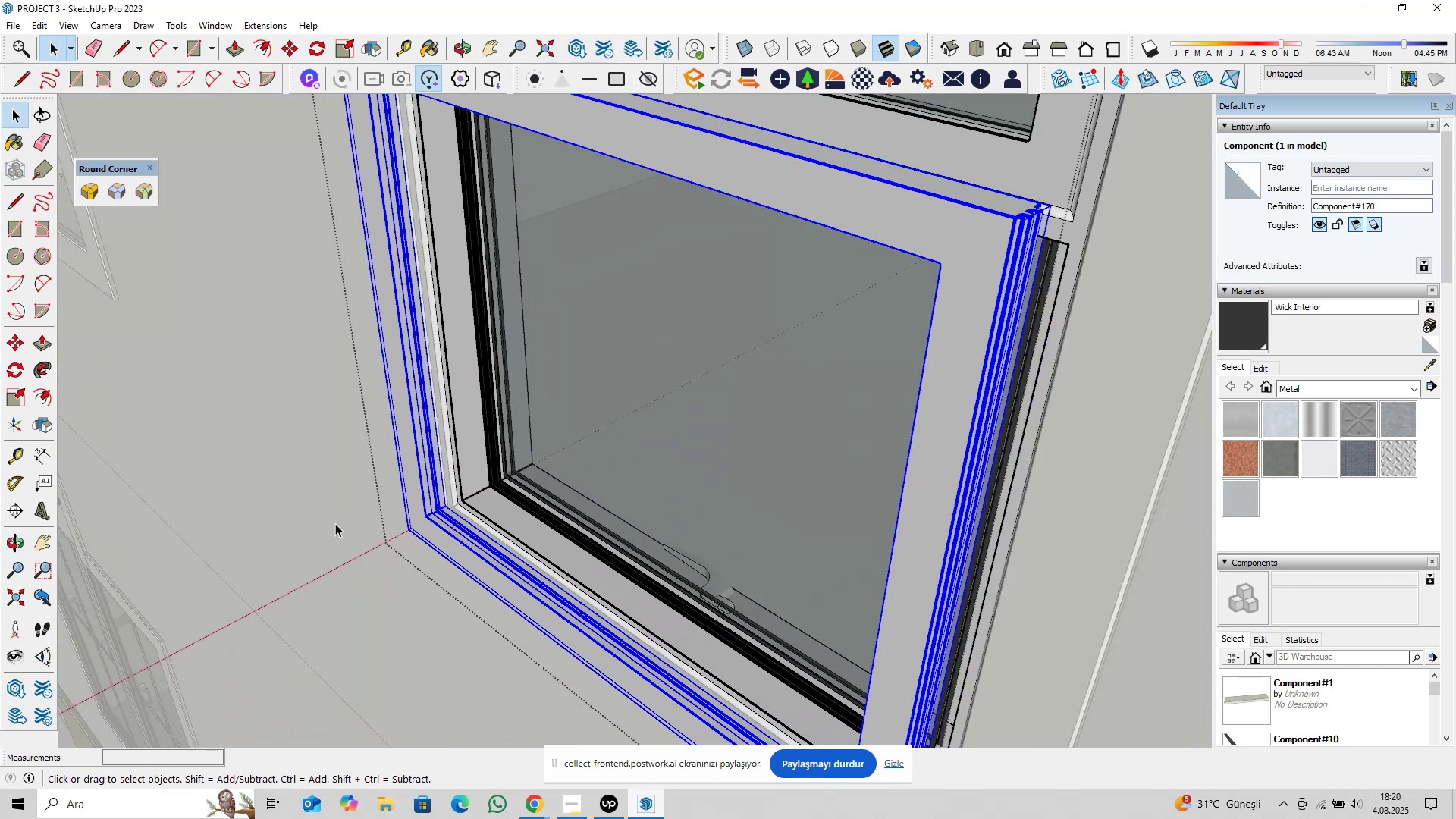 
key(M)
 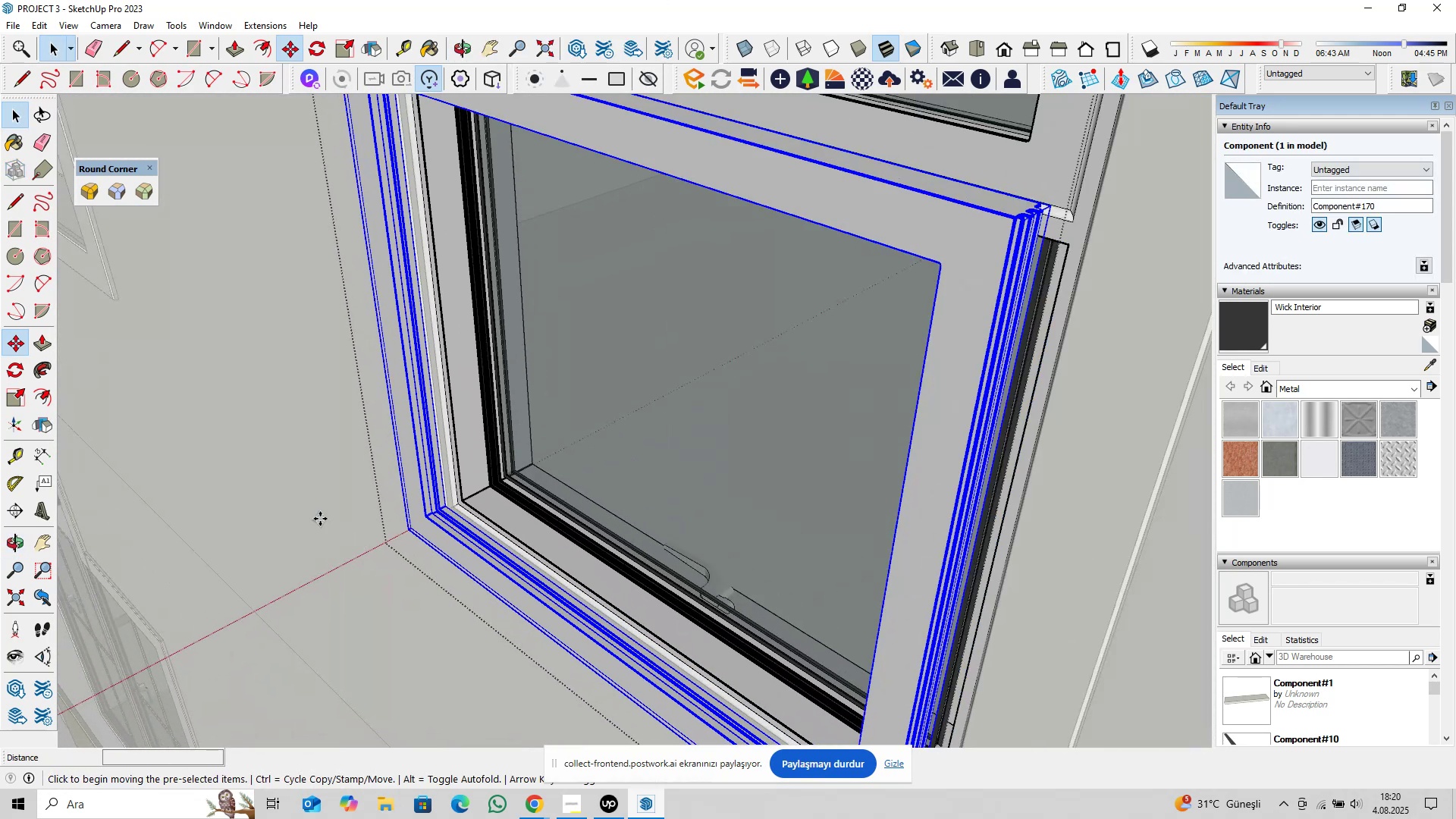 
left_click([320, 519])
 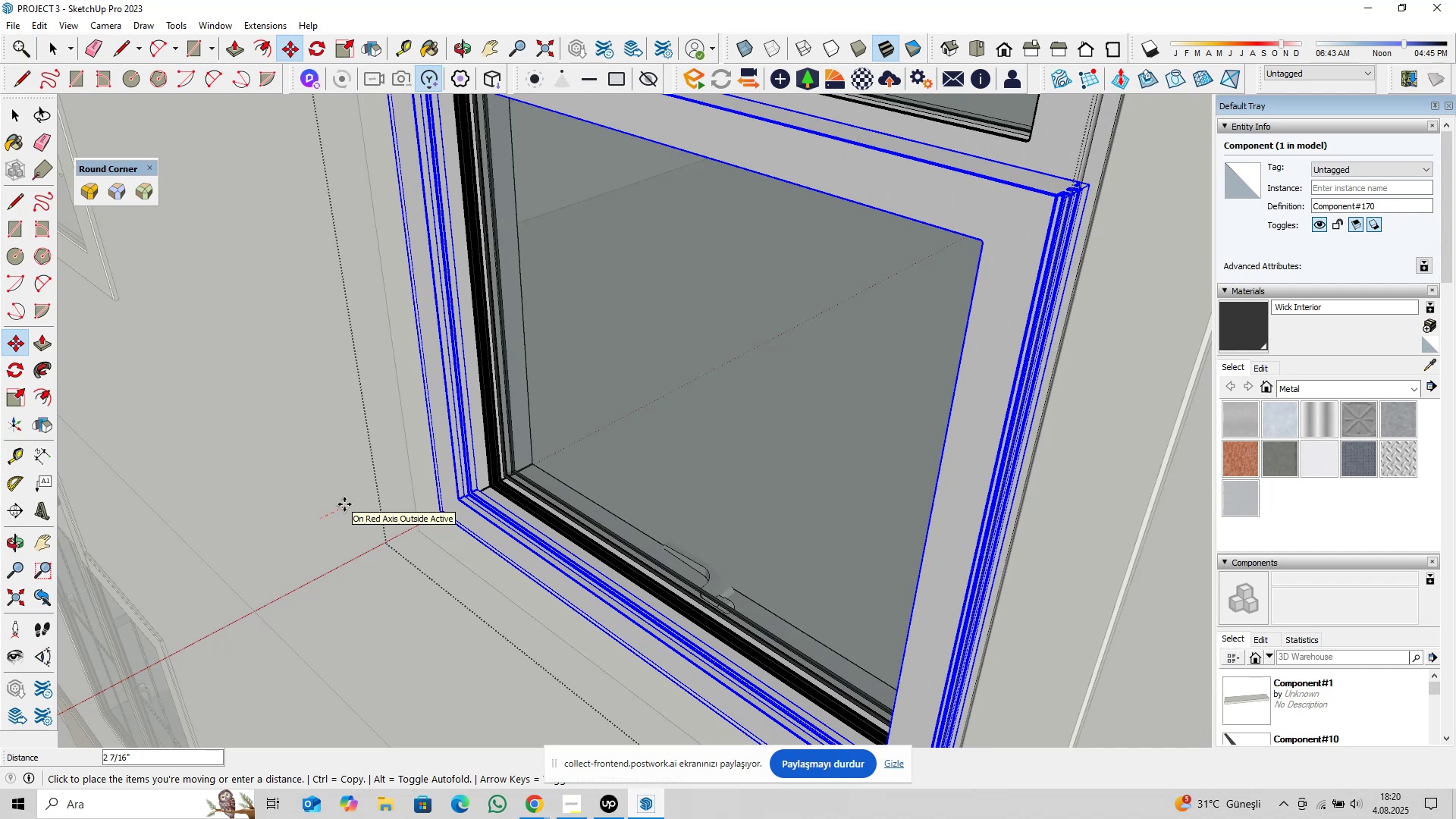 
key(6)
 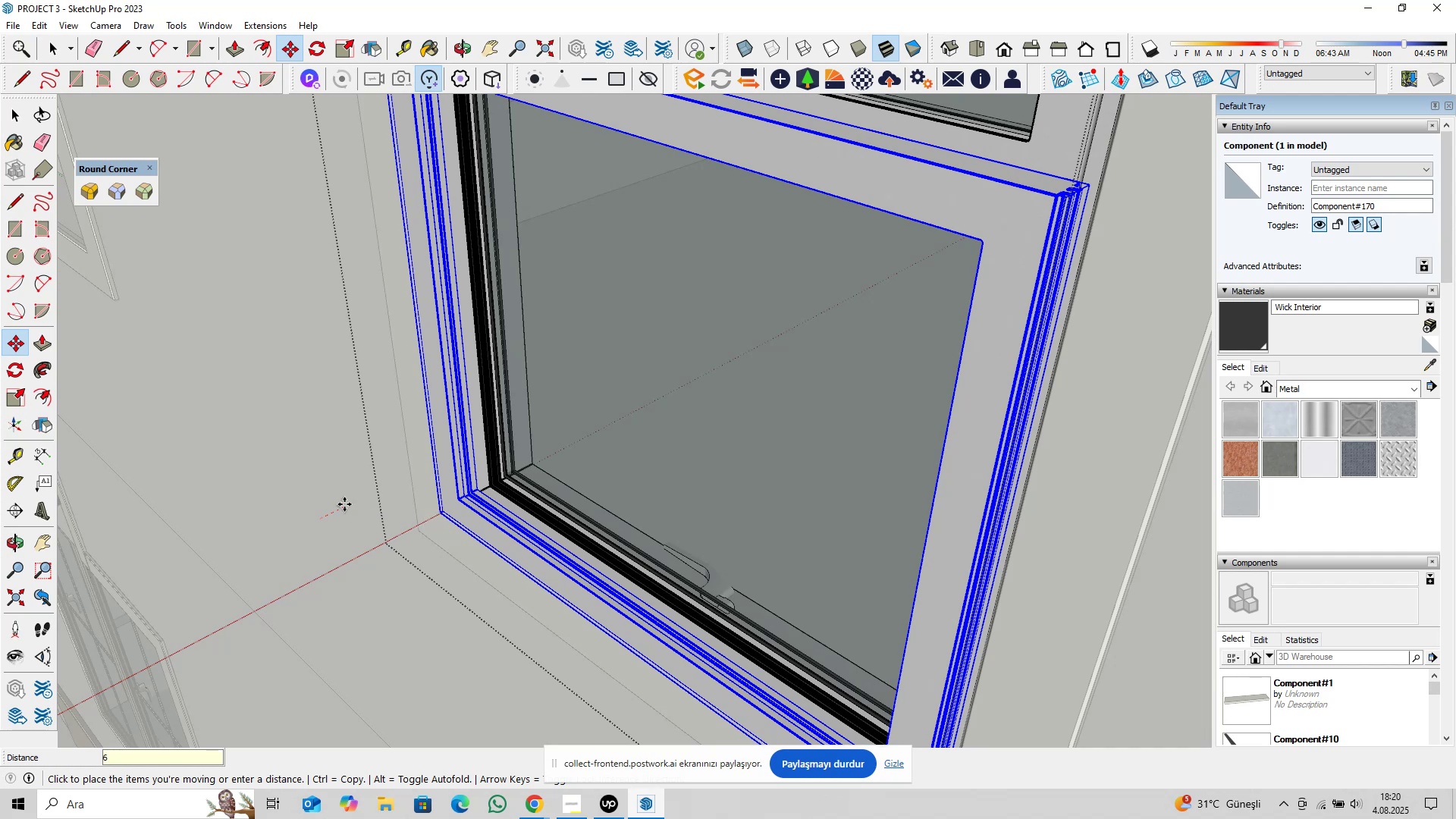 
key(Enter)
 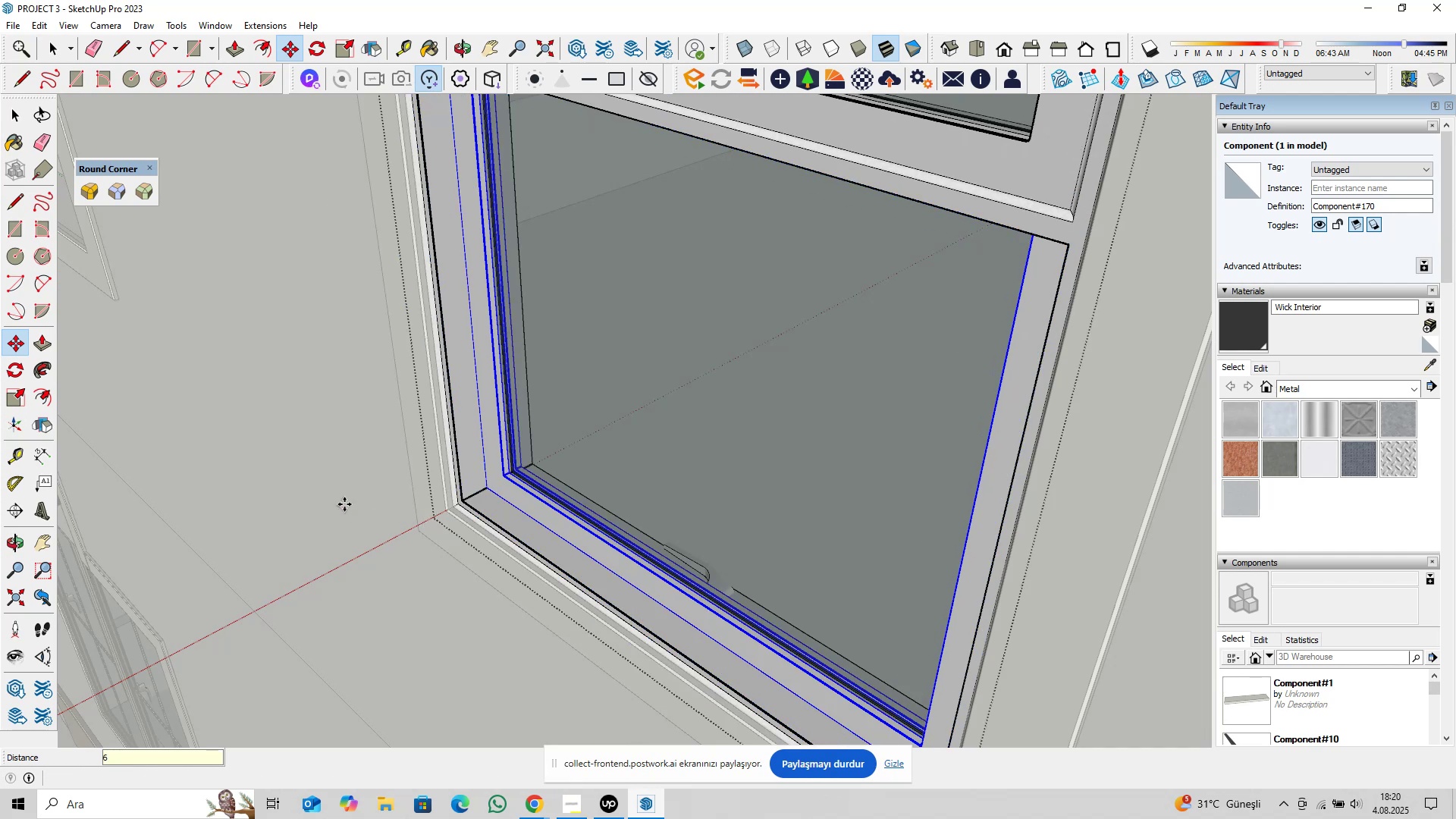 
key(Space)
 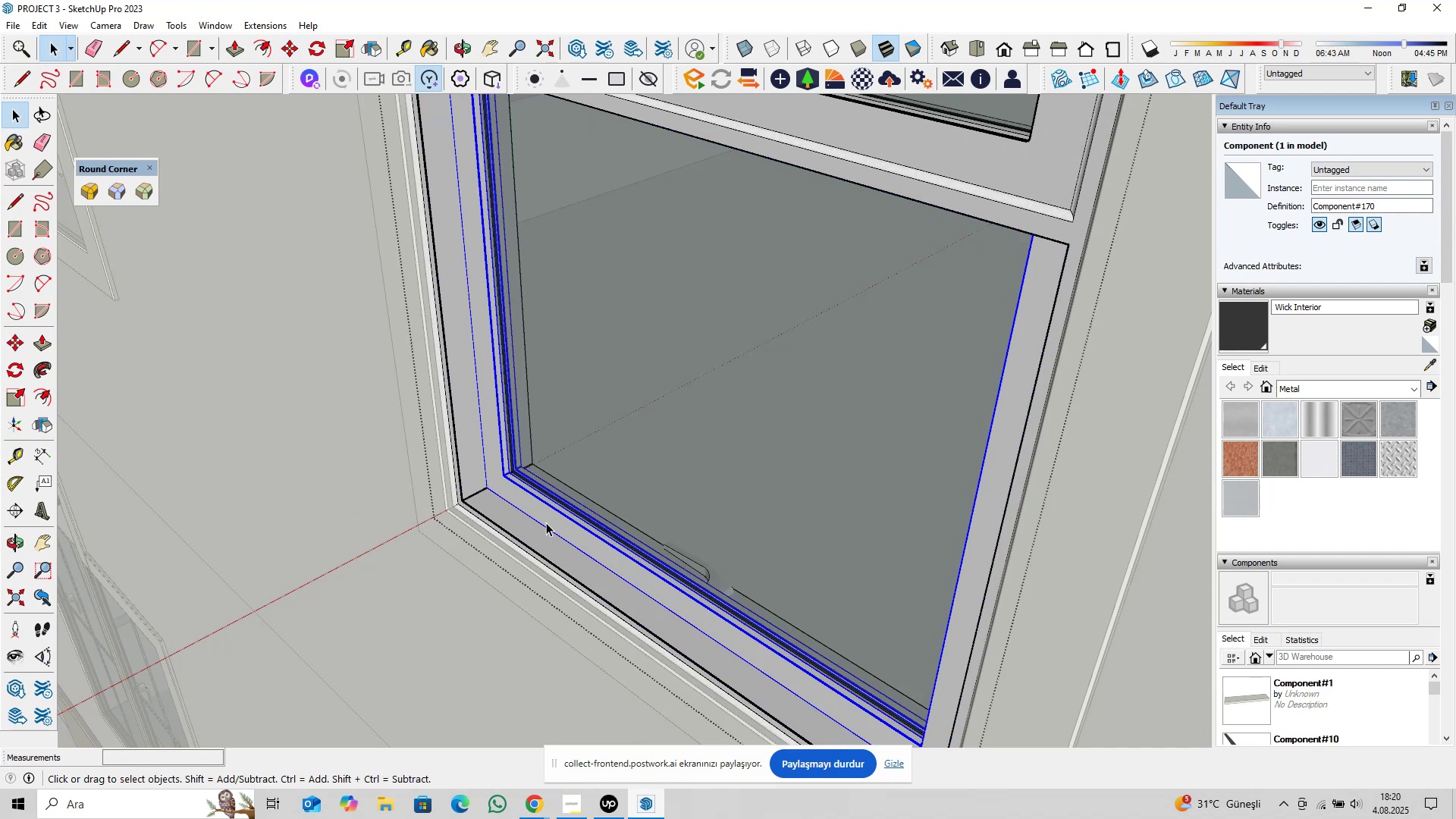 
scroll: coordinate [559, 516], scroll_direction: down, amount: 4.0
 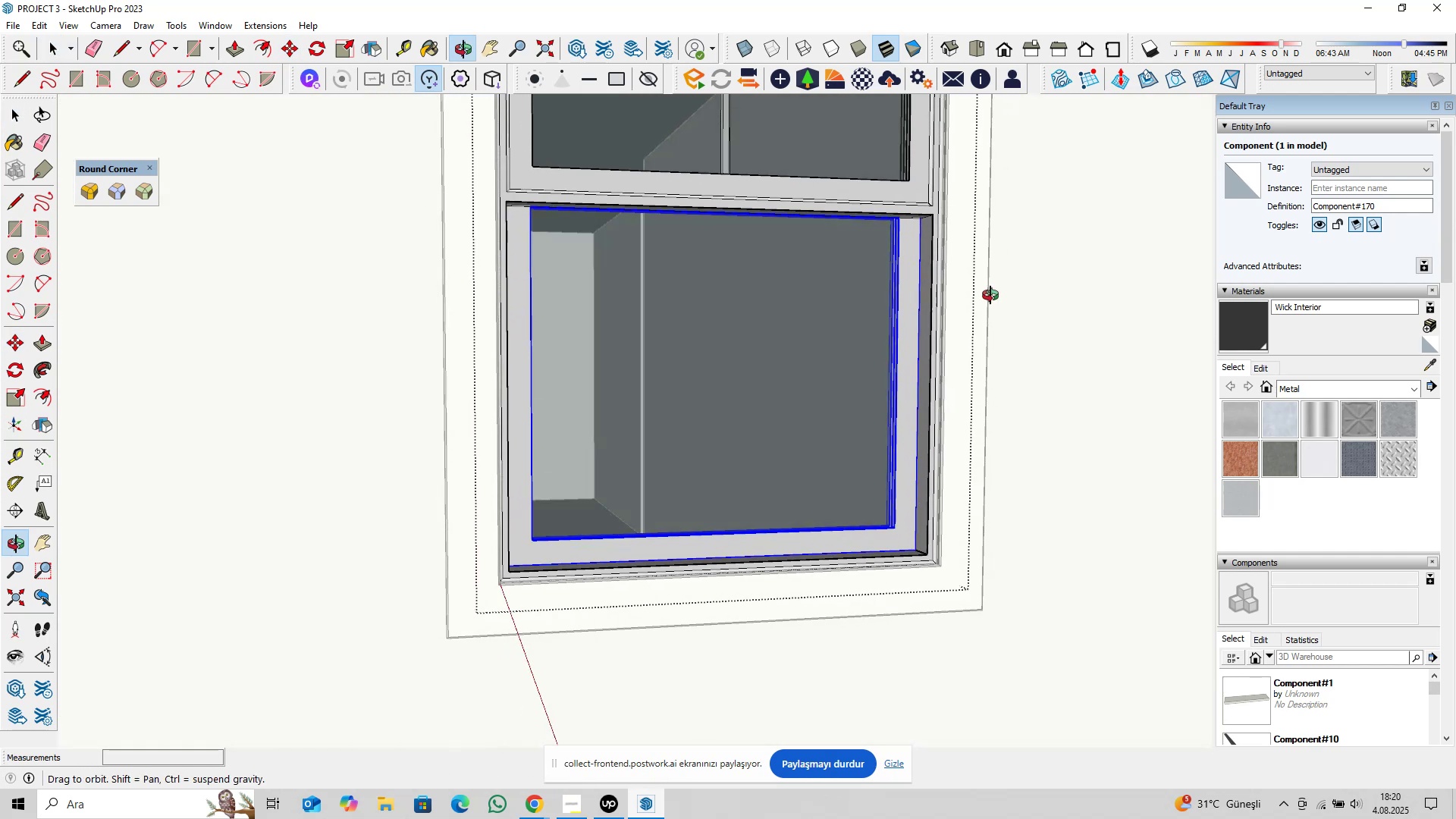 
hold_key(key=ShiftLeft, duration=0.41)
 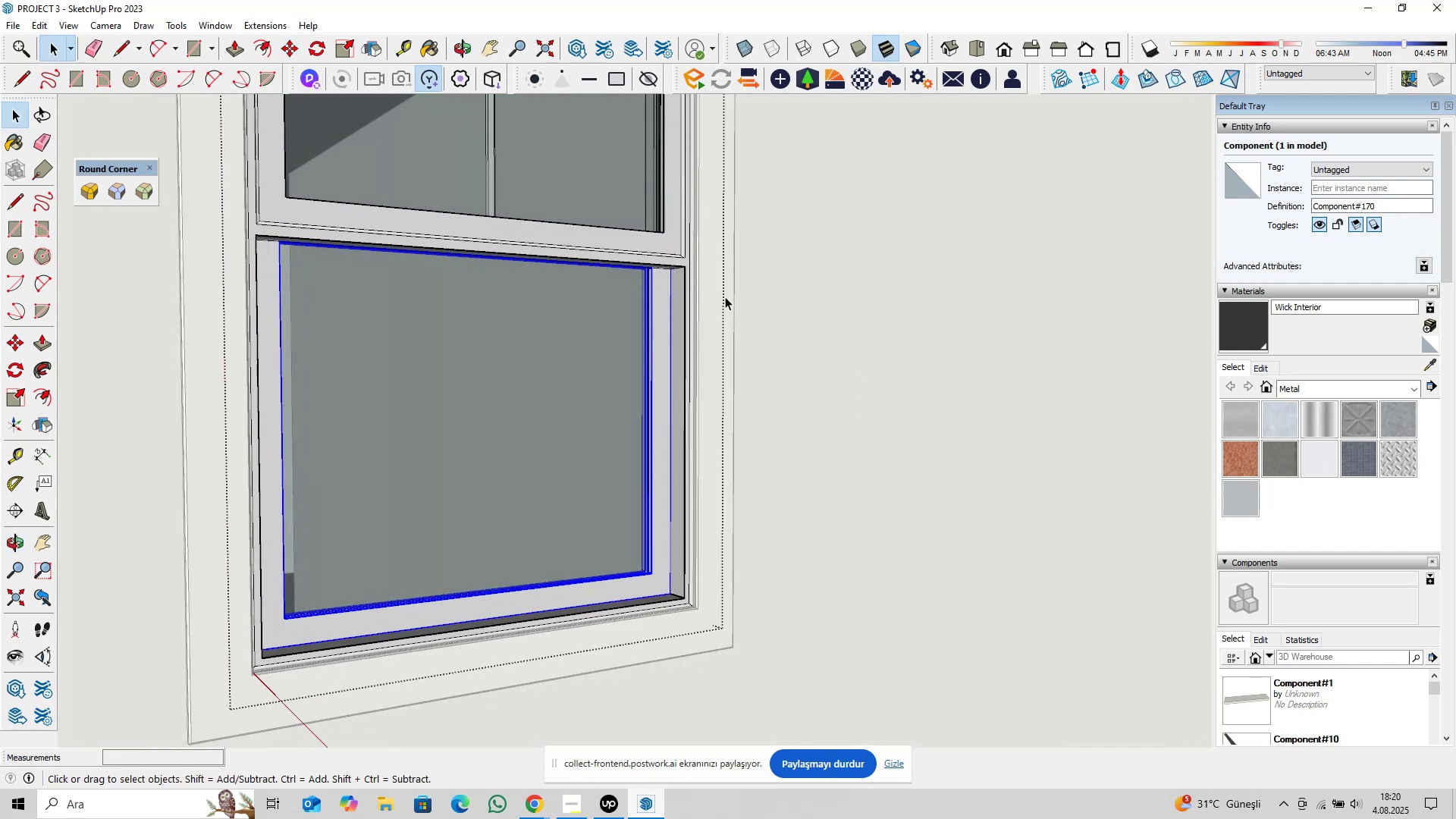 
scroll: coordinate [574, 295], scroll_direction: up, amount: 17.0
 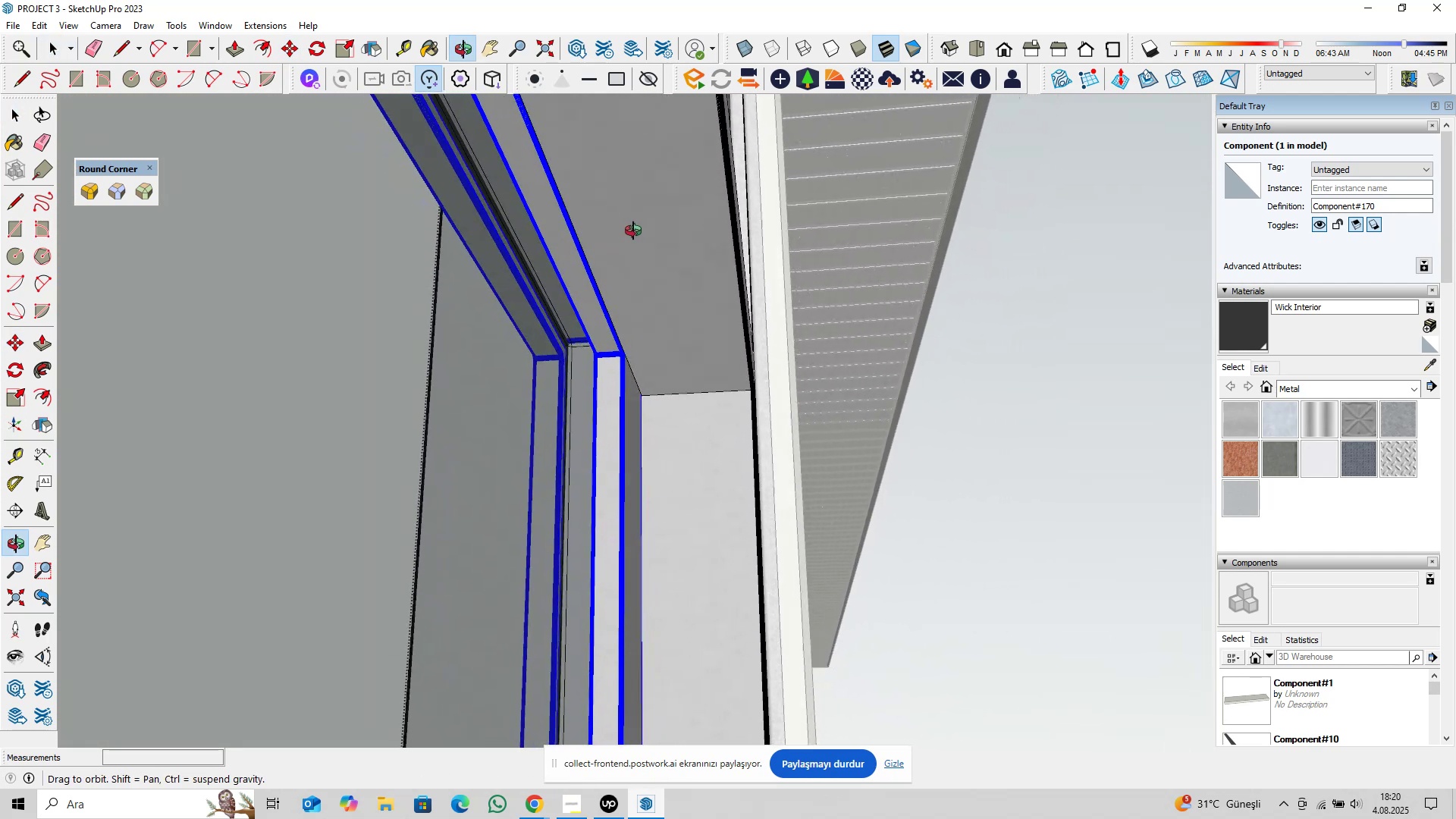 
wait(5.93)
 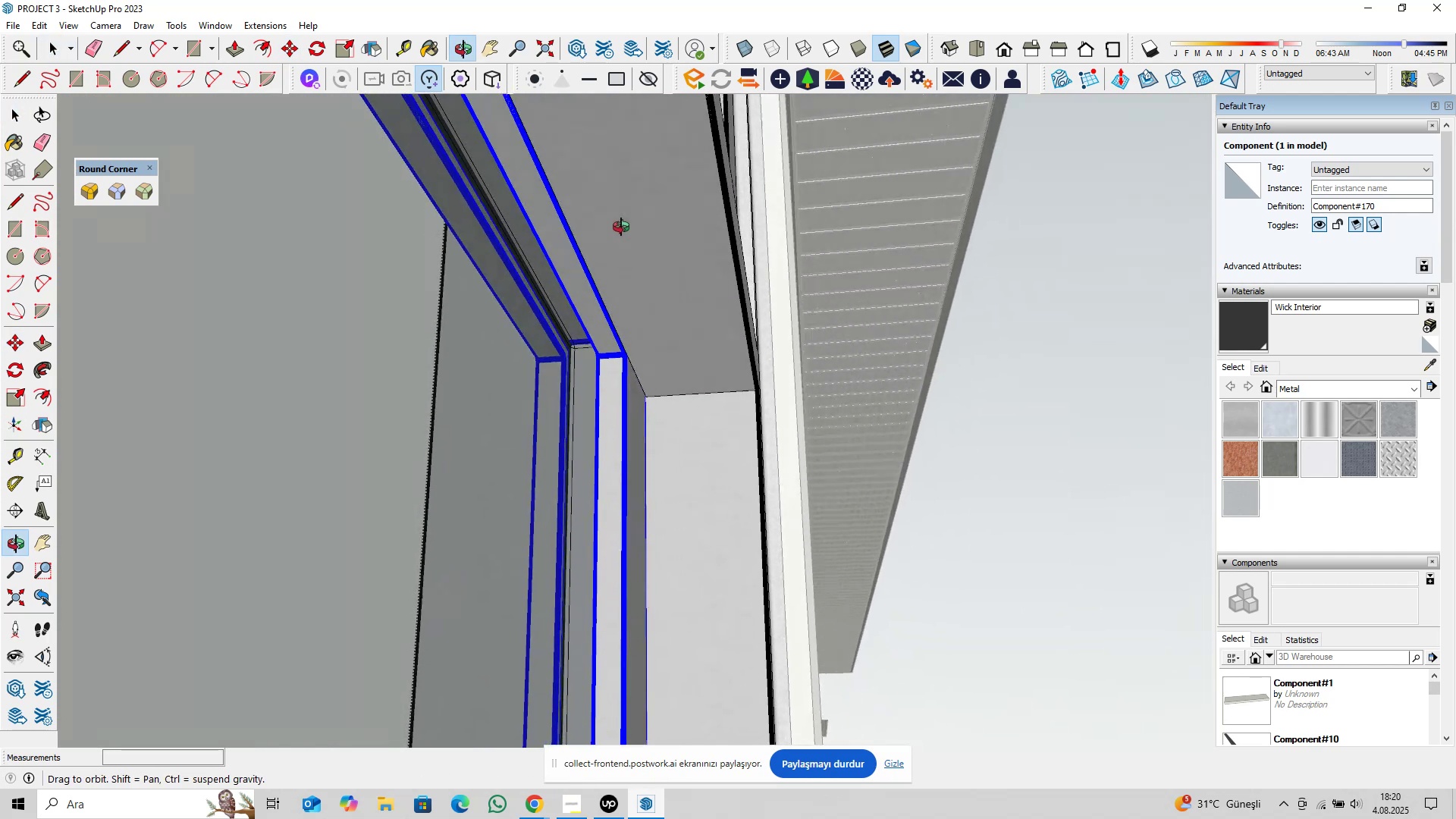 
double_click([628, 281])
 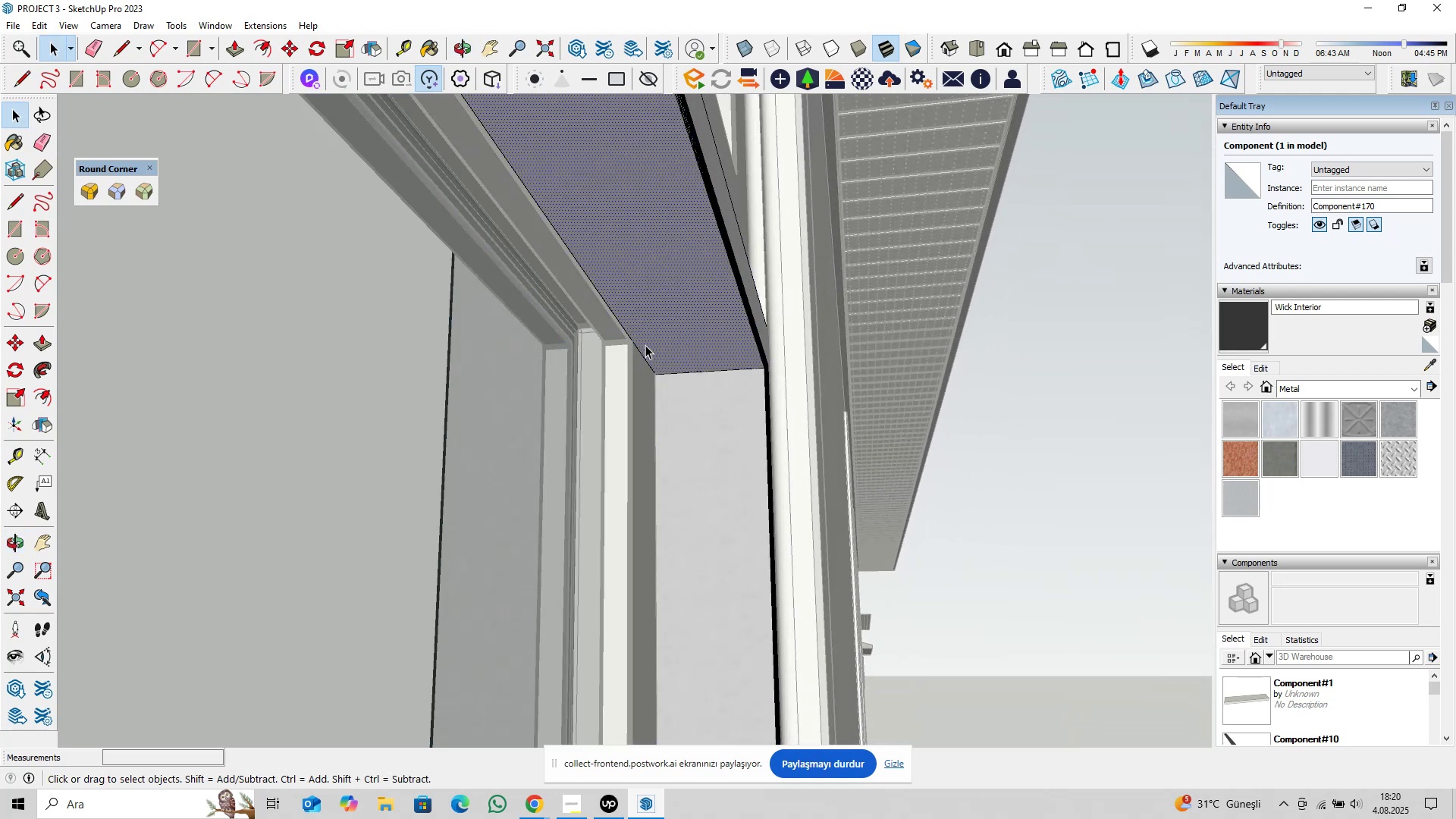 
scroll: coordinate [646, 350], scroll_direction: up, amount: 4.0
 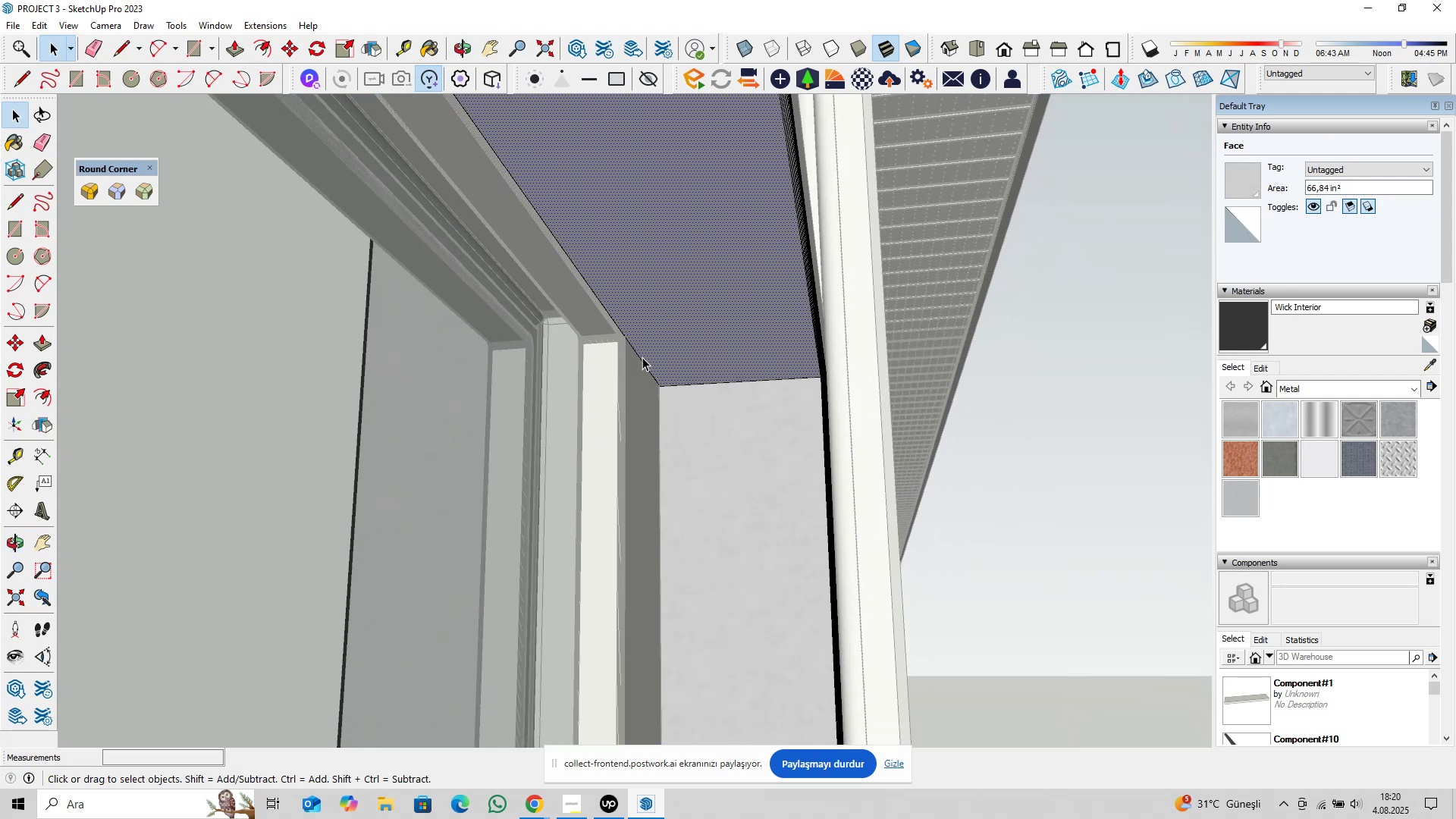 
left_click([642, 357])
 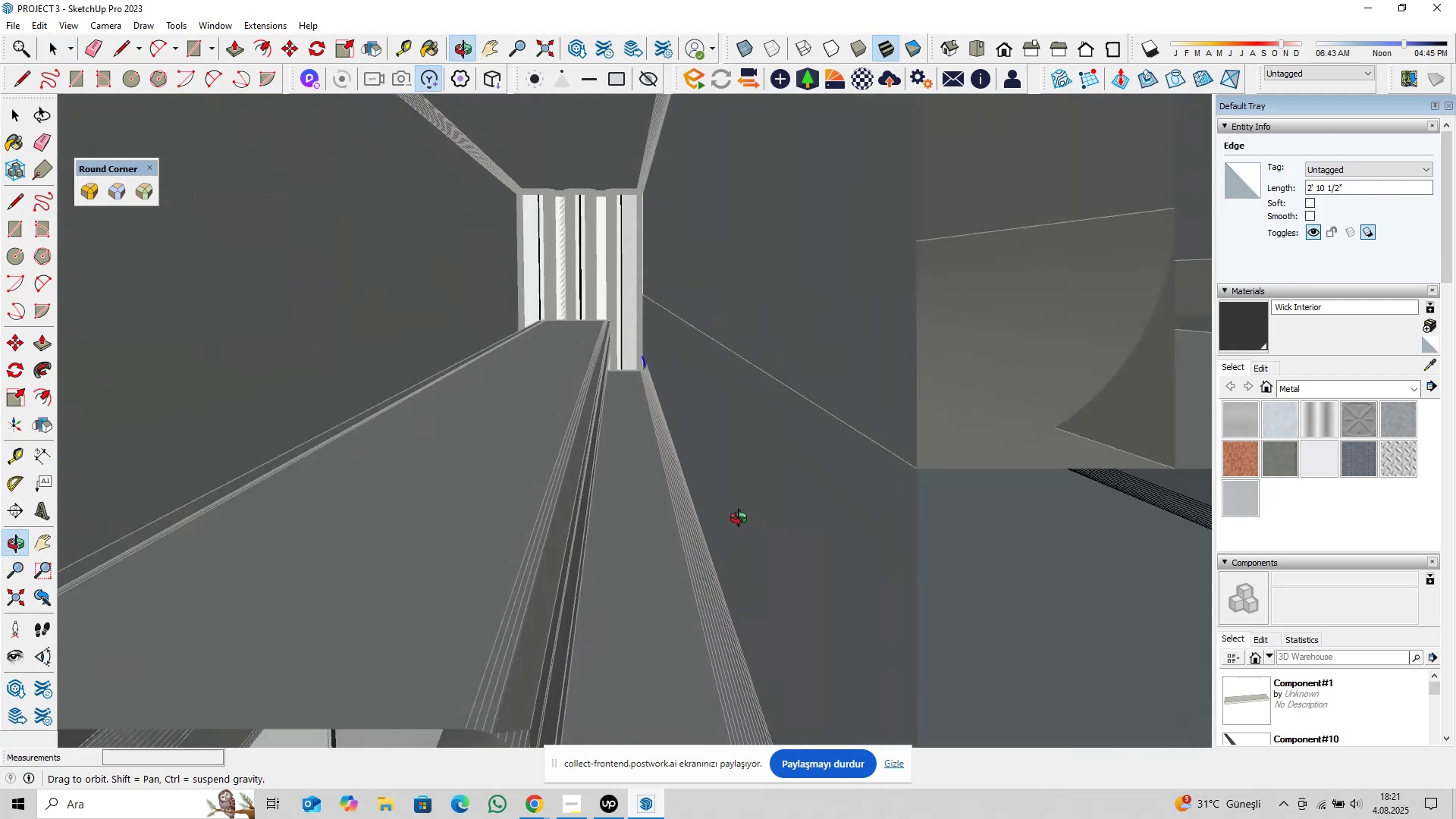 
scroll: coordinate [648, 407], scroll_direction: down, amount: 11.0
 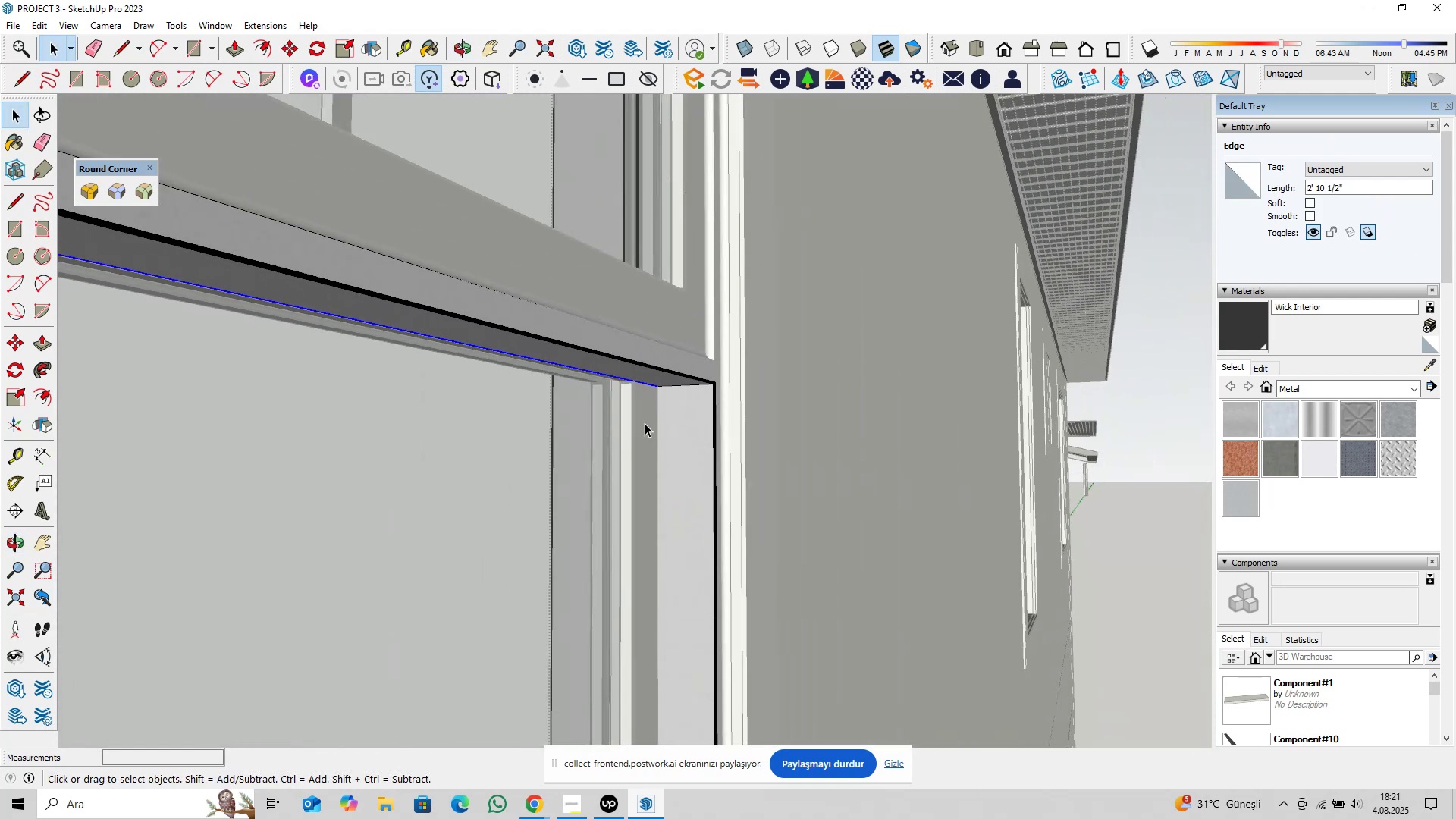 
key(Escape)
 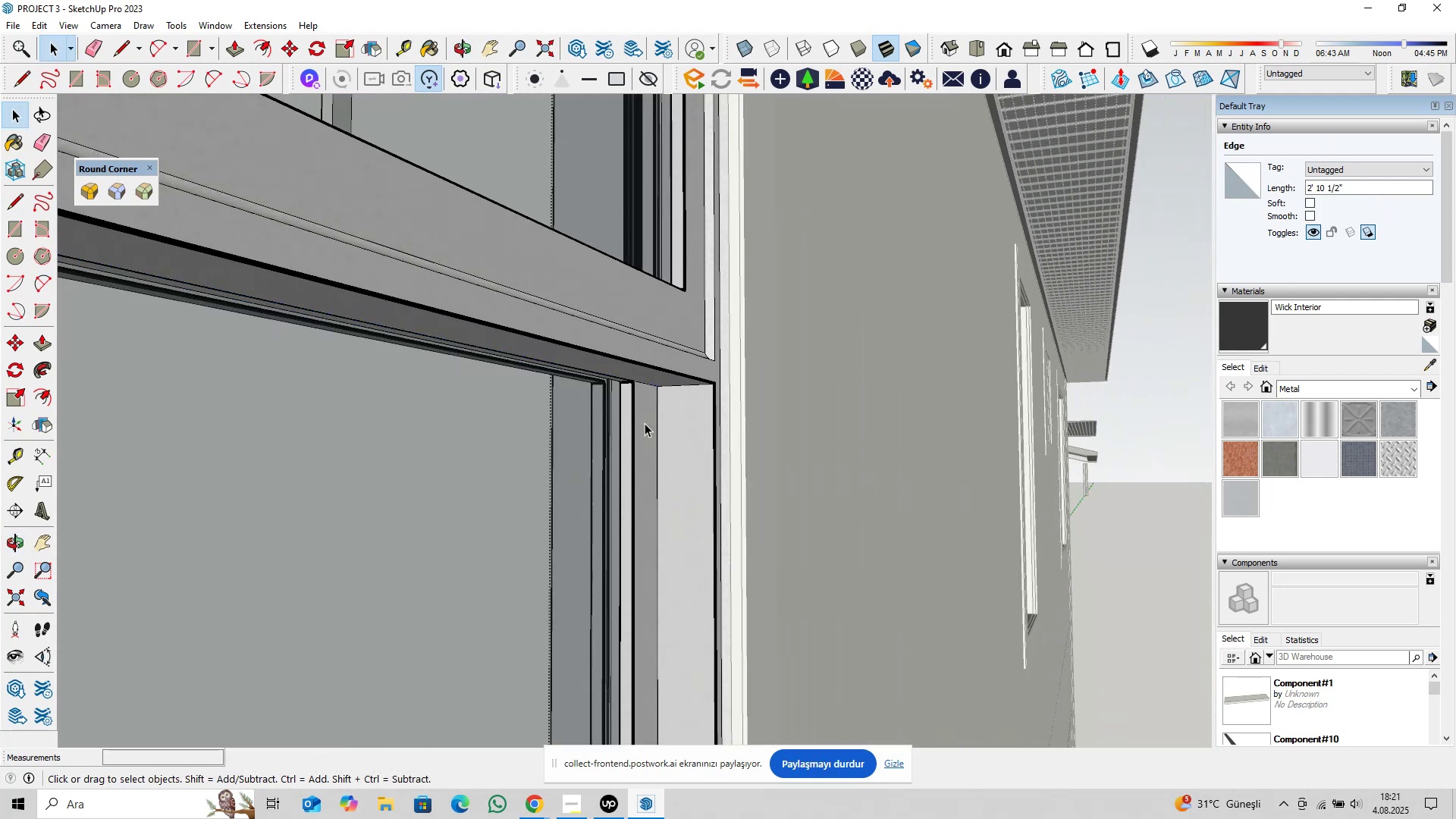 
left_click([645, 423])
 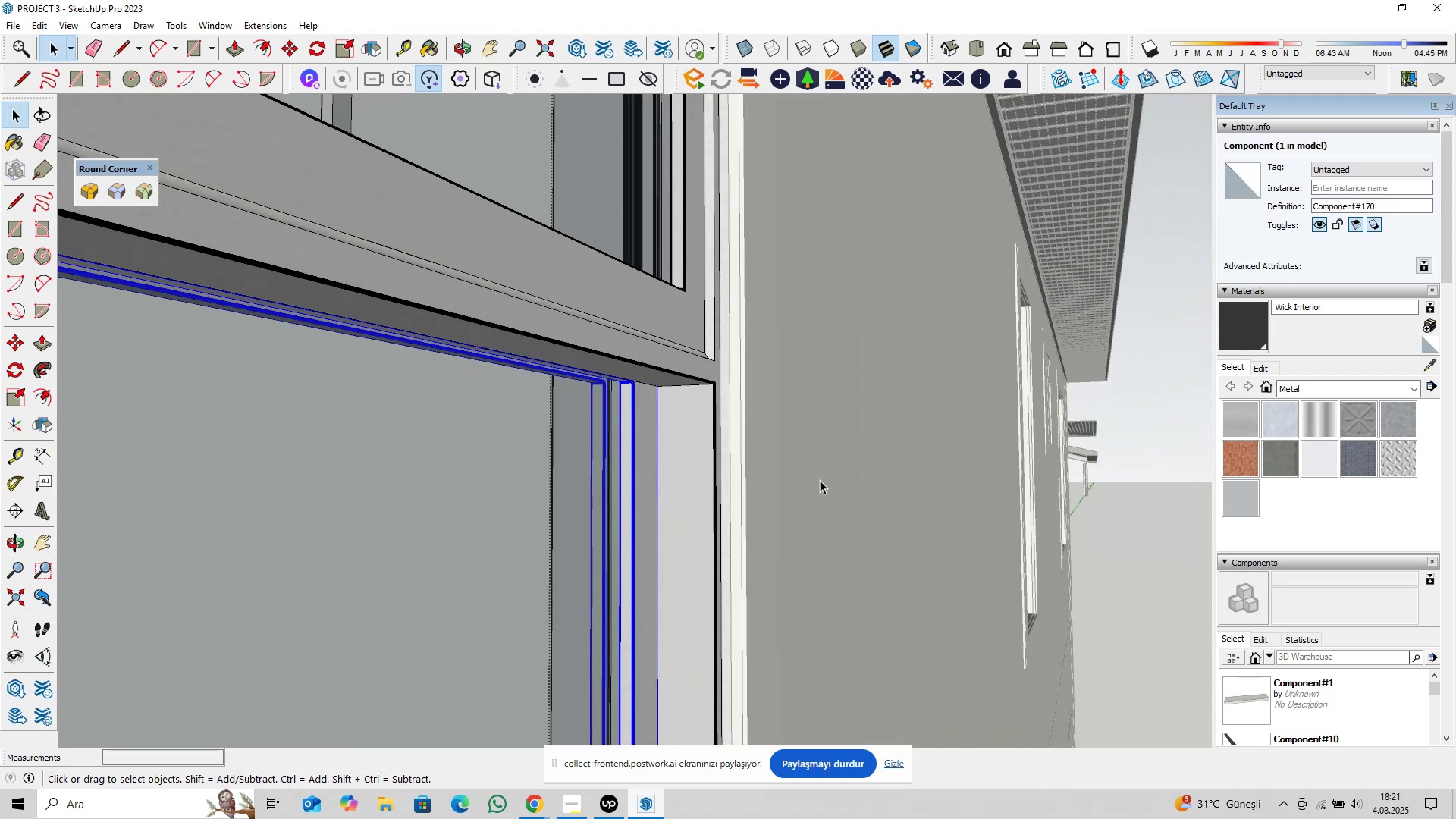 
key(M)
 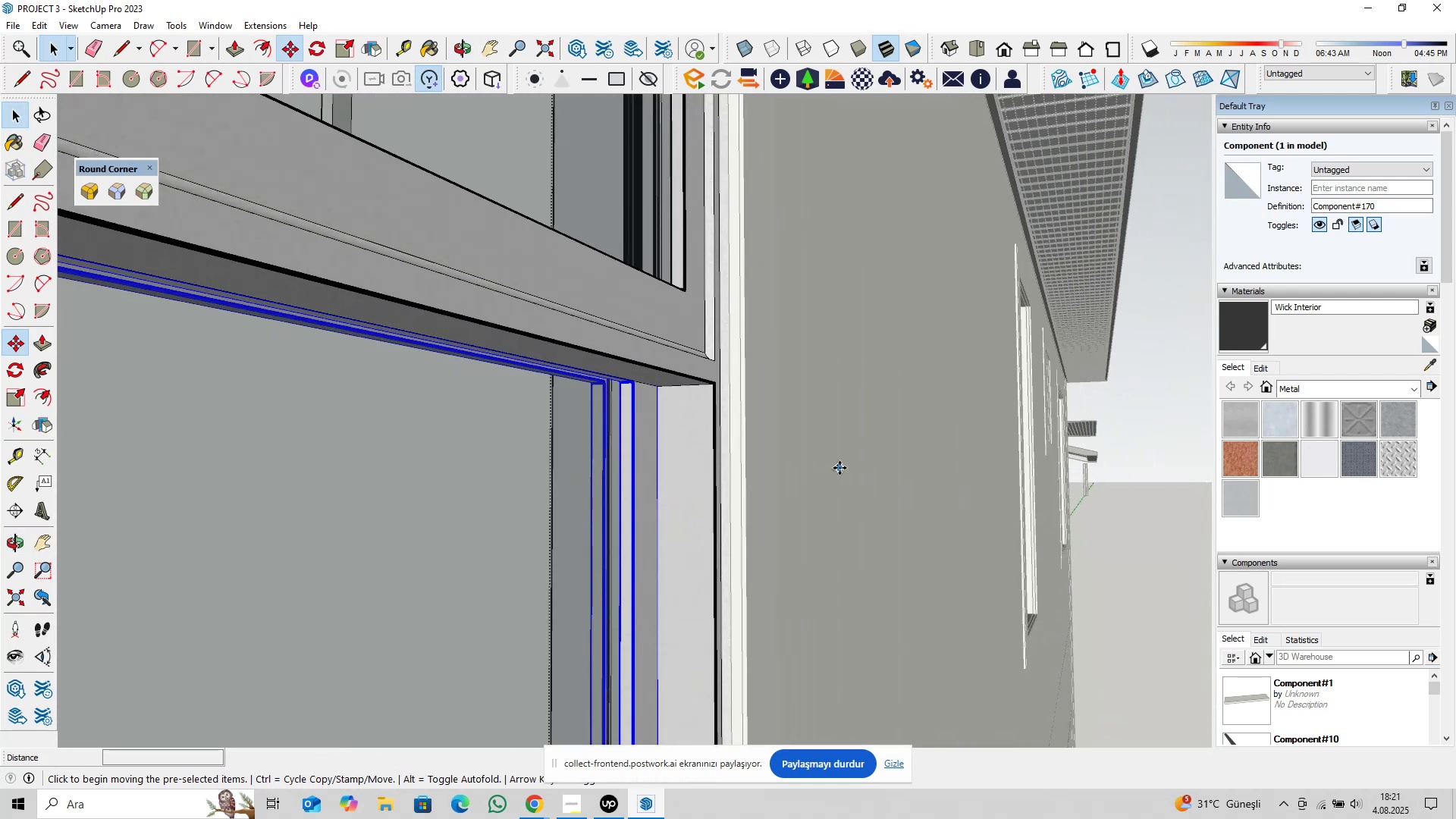 
left_click([839, 468])
 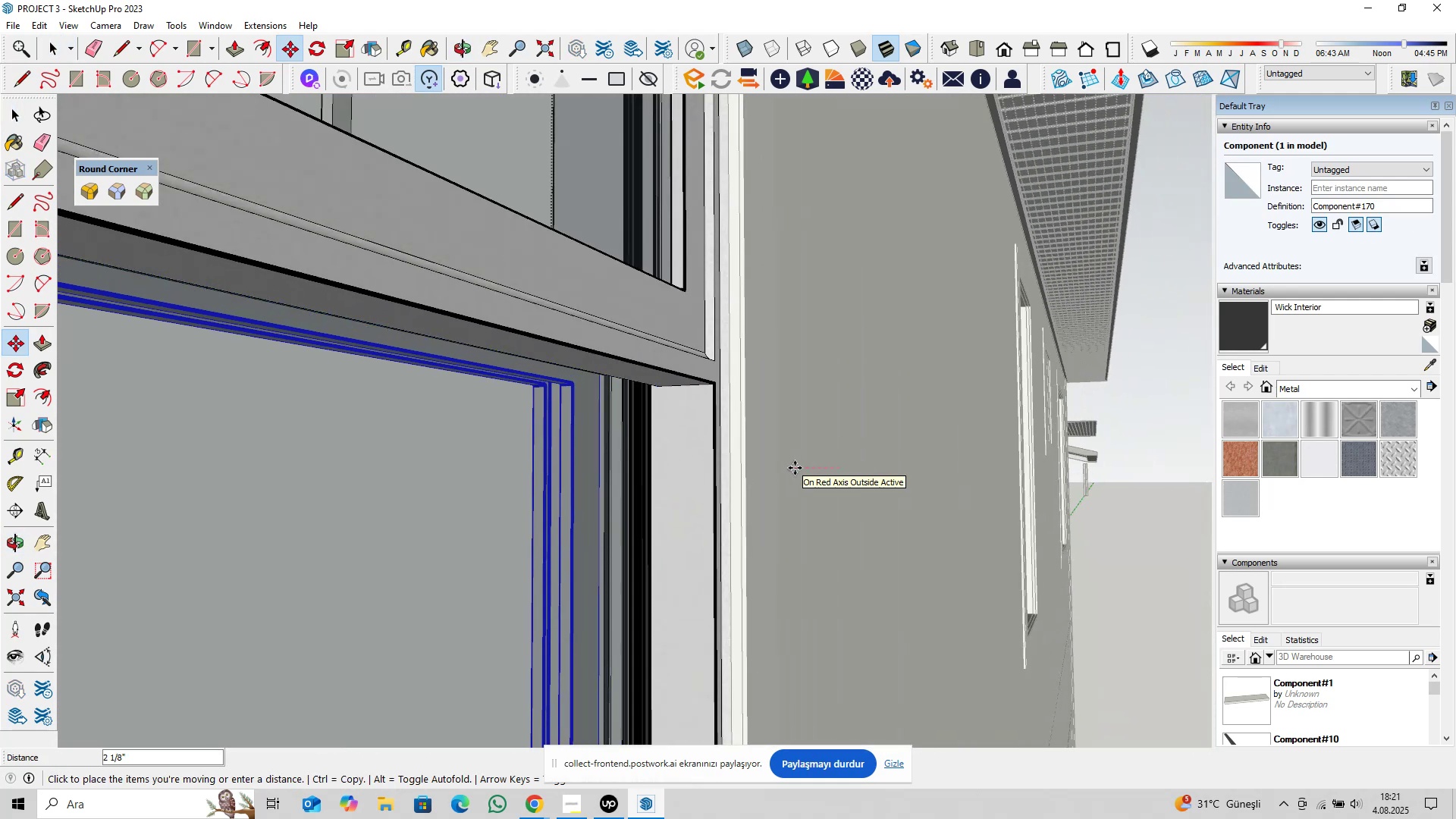 
key(6)
 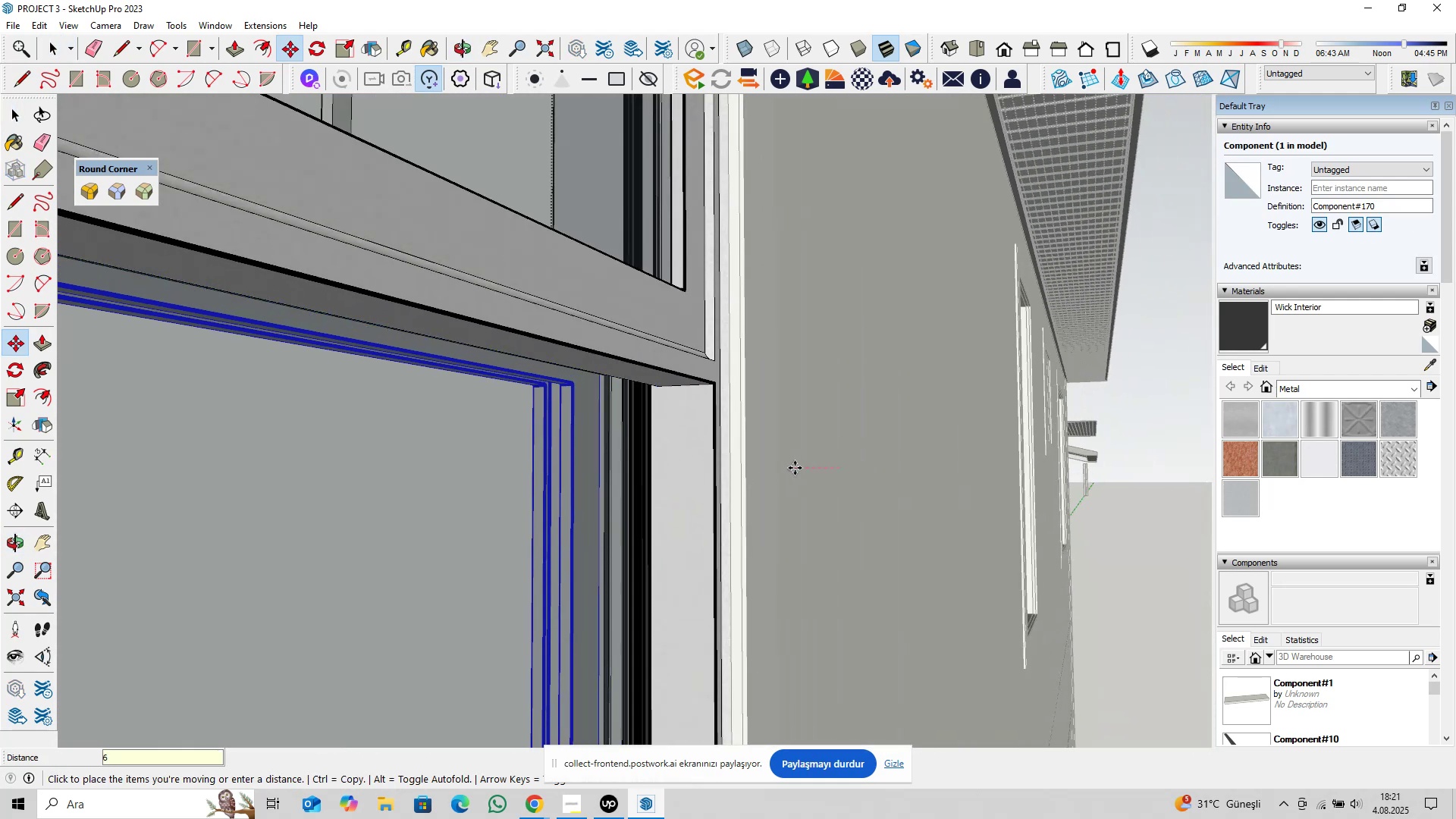 
key(Enter)
 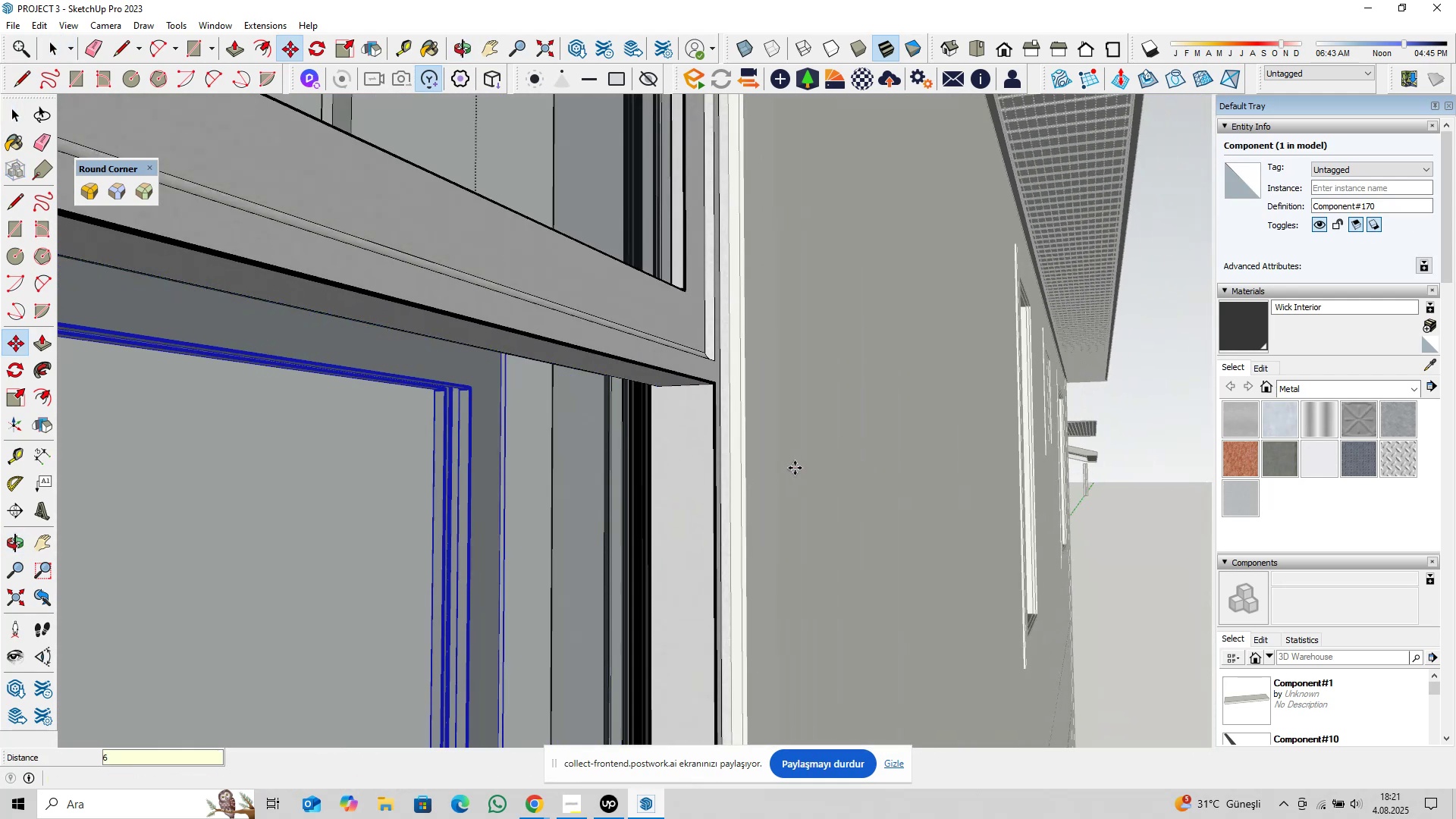 
key(Space)
 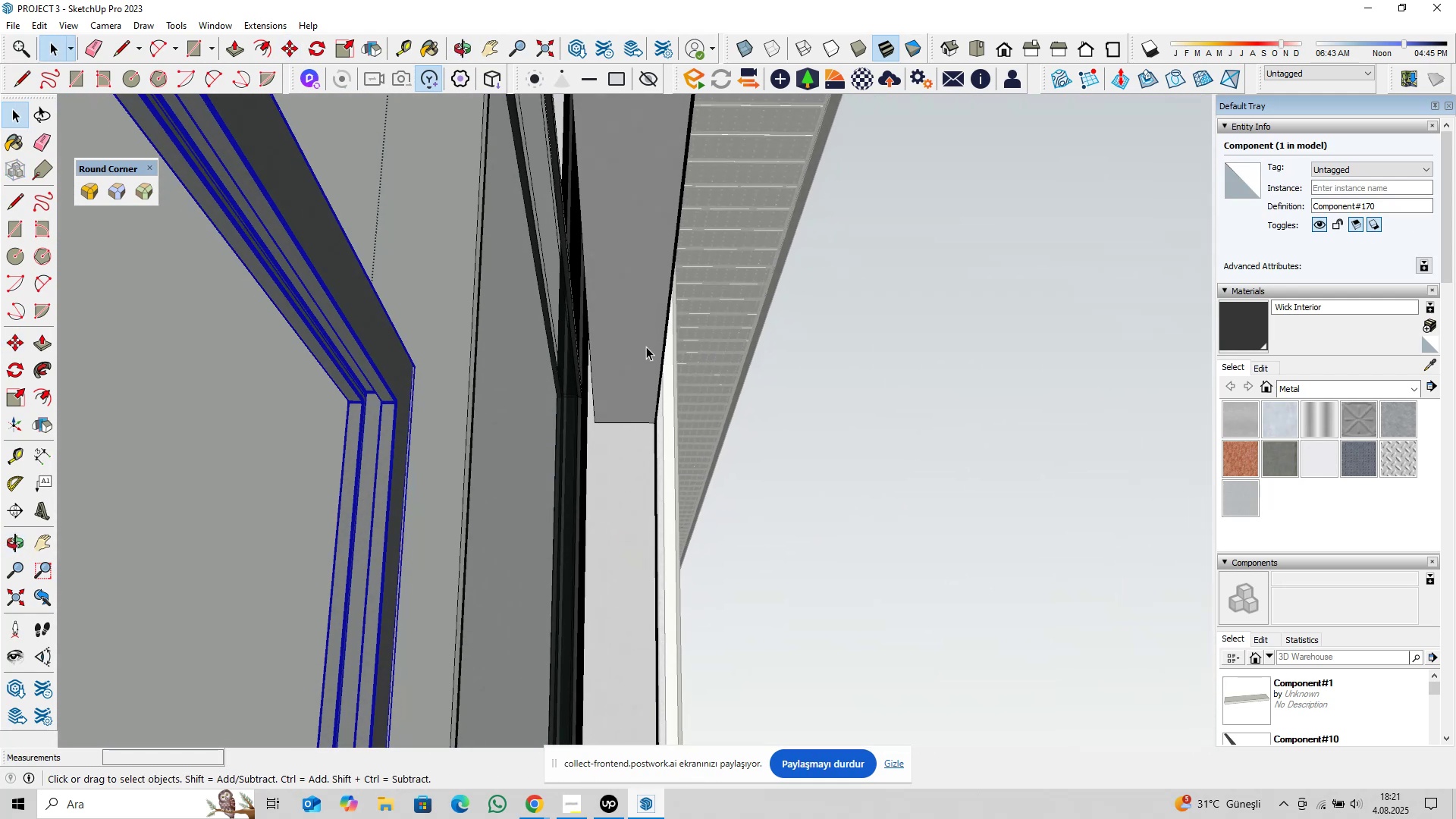 
double_click([632, 369])
 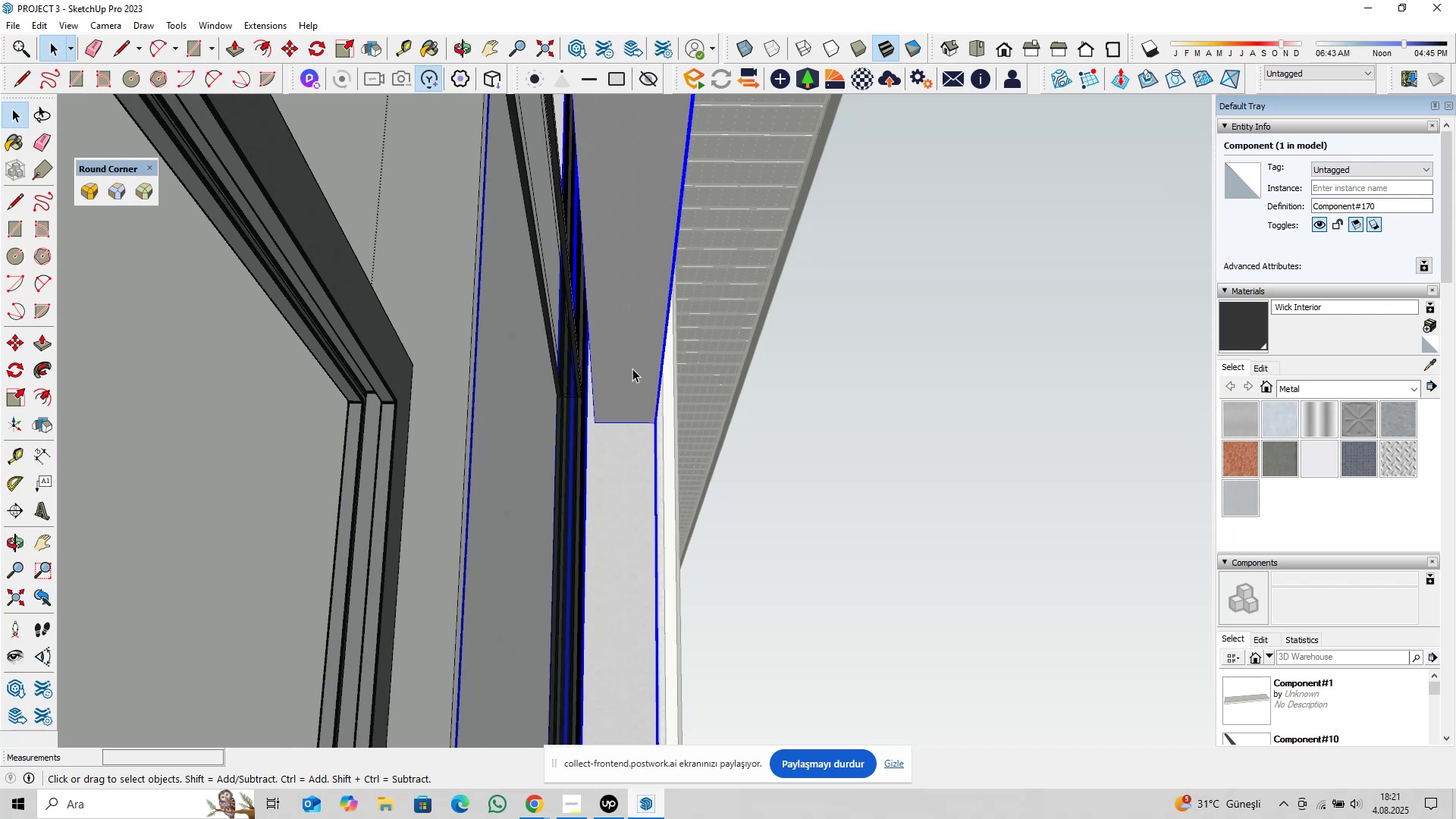 
triple_click([632, 369])
 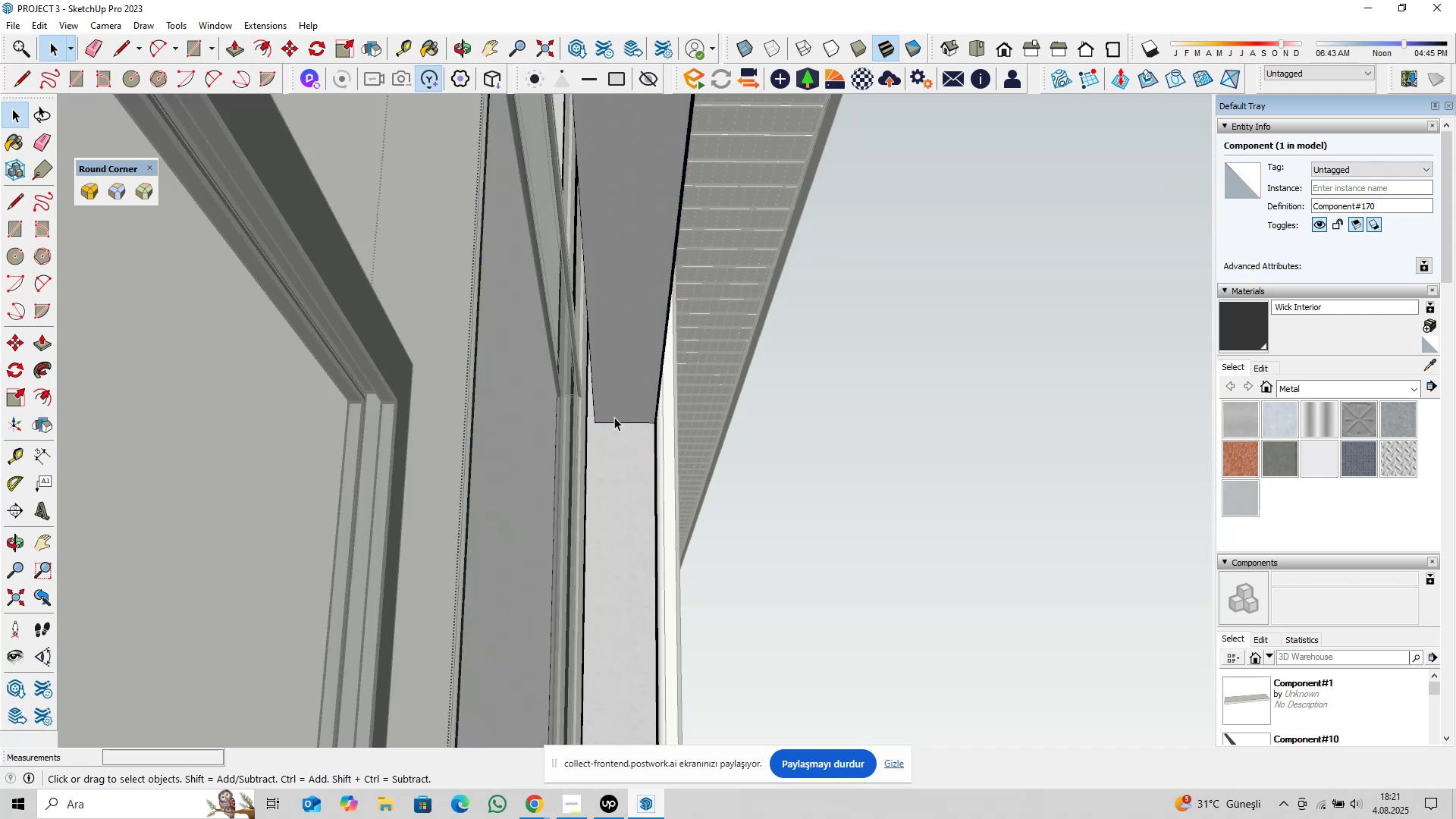 
scroll: coordinate [609, 425], scroll_direction: up, amount: 10.0
 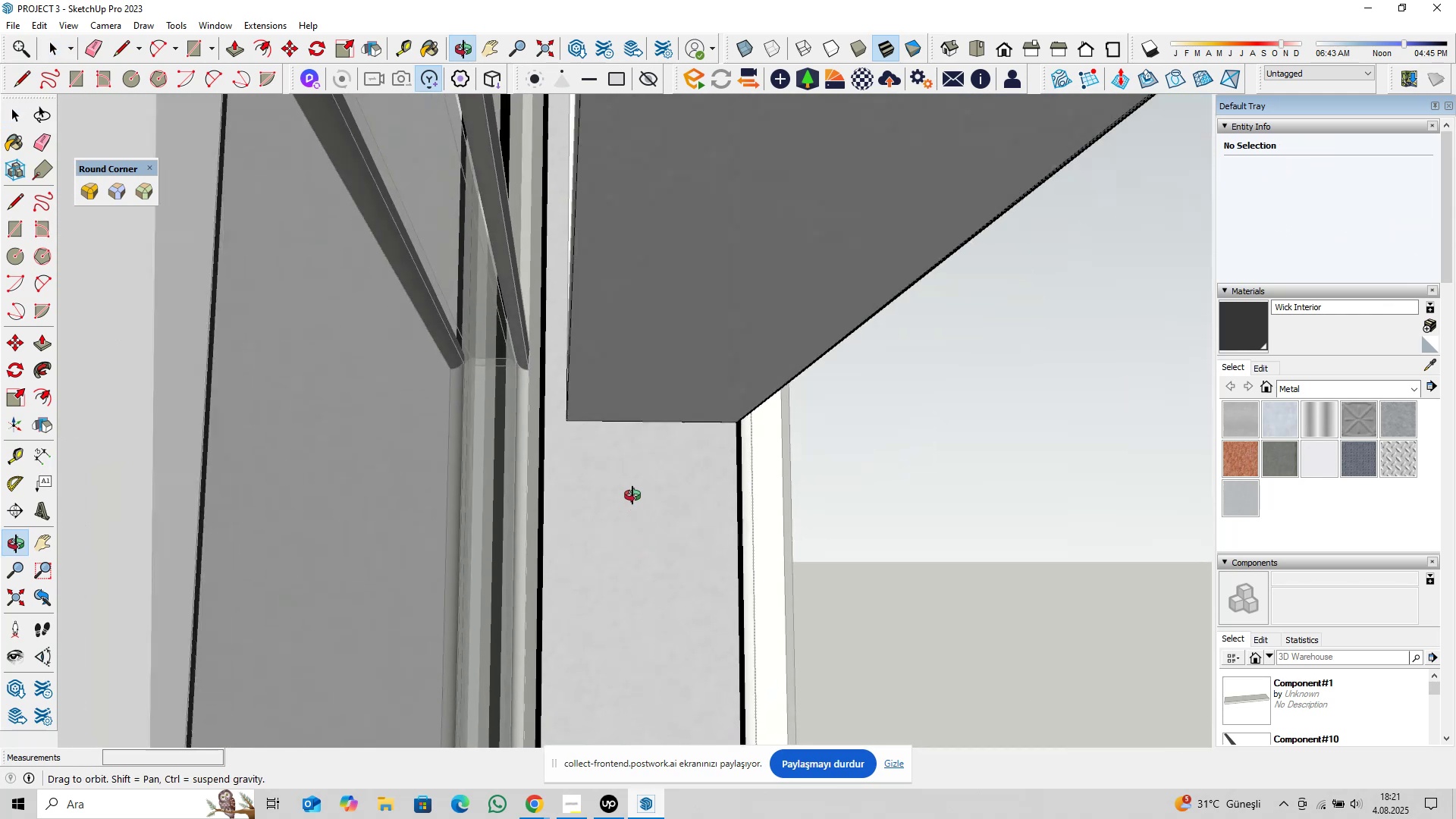 
left_click([623, 421])
 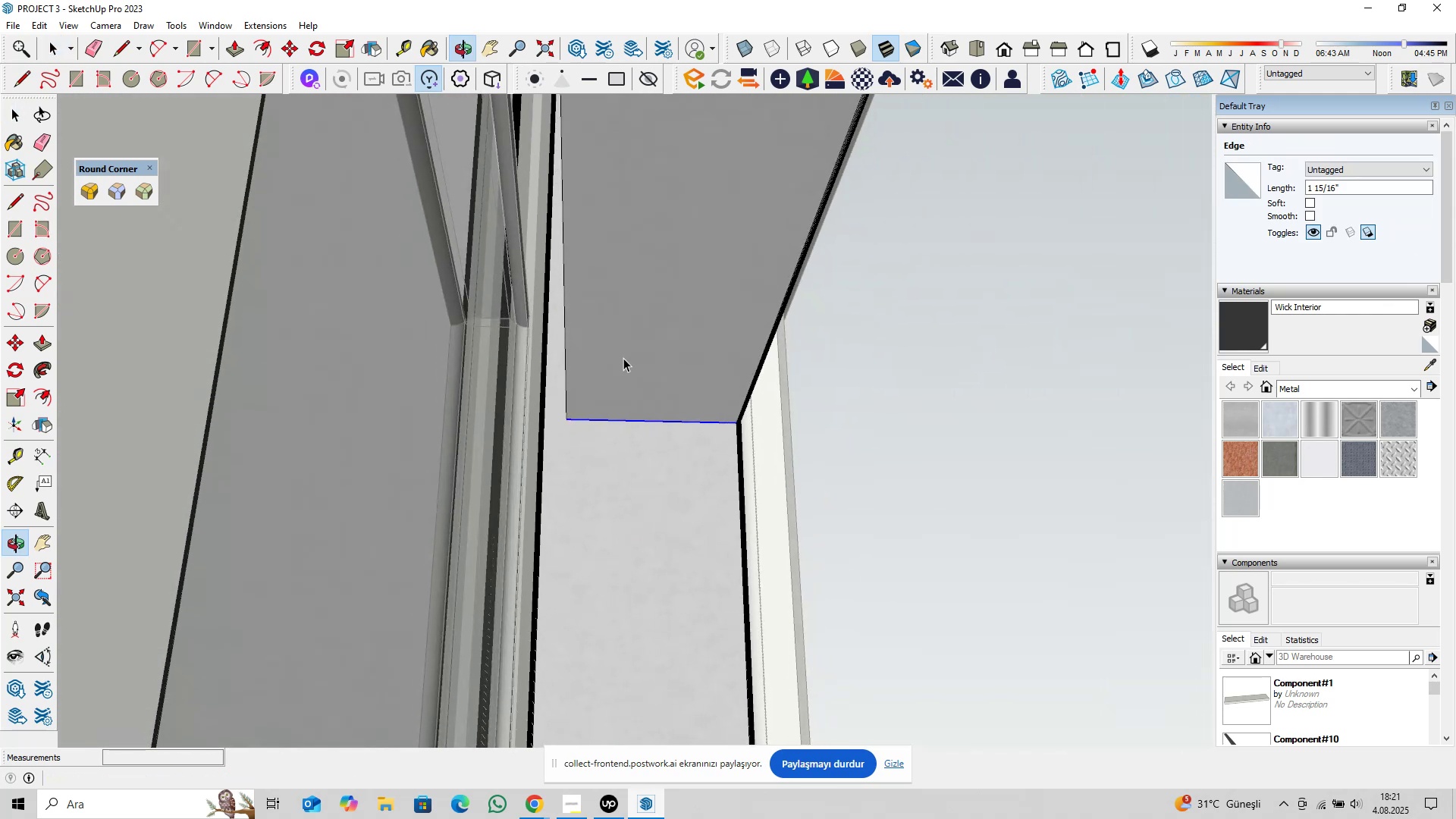 
key(Control+ControlLeft)
 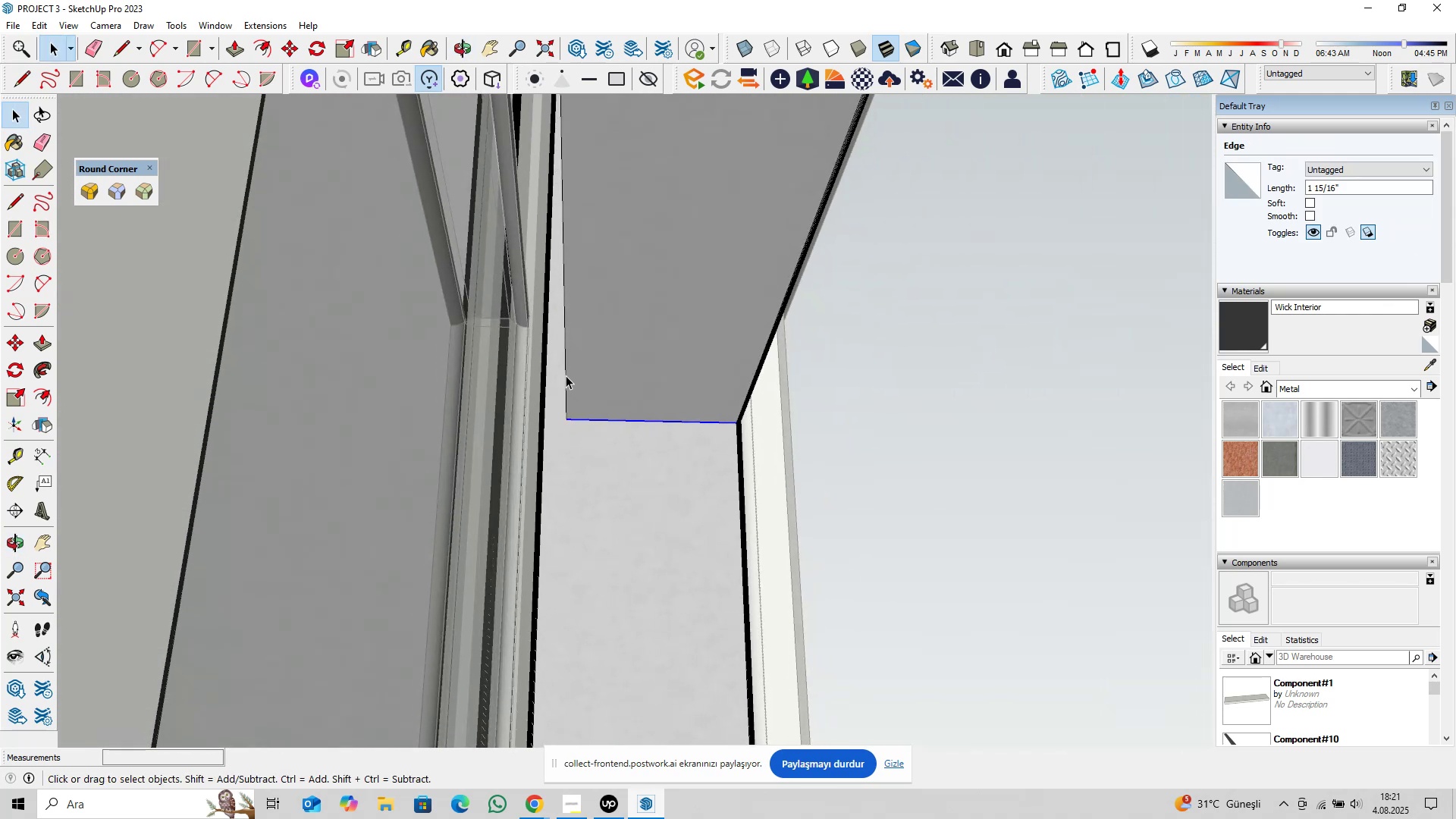 
left_click([566, 375])
 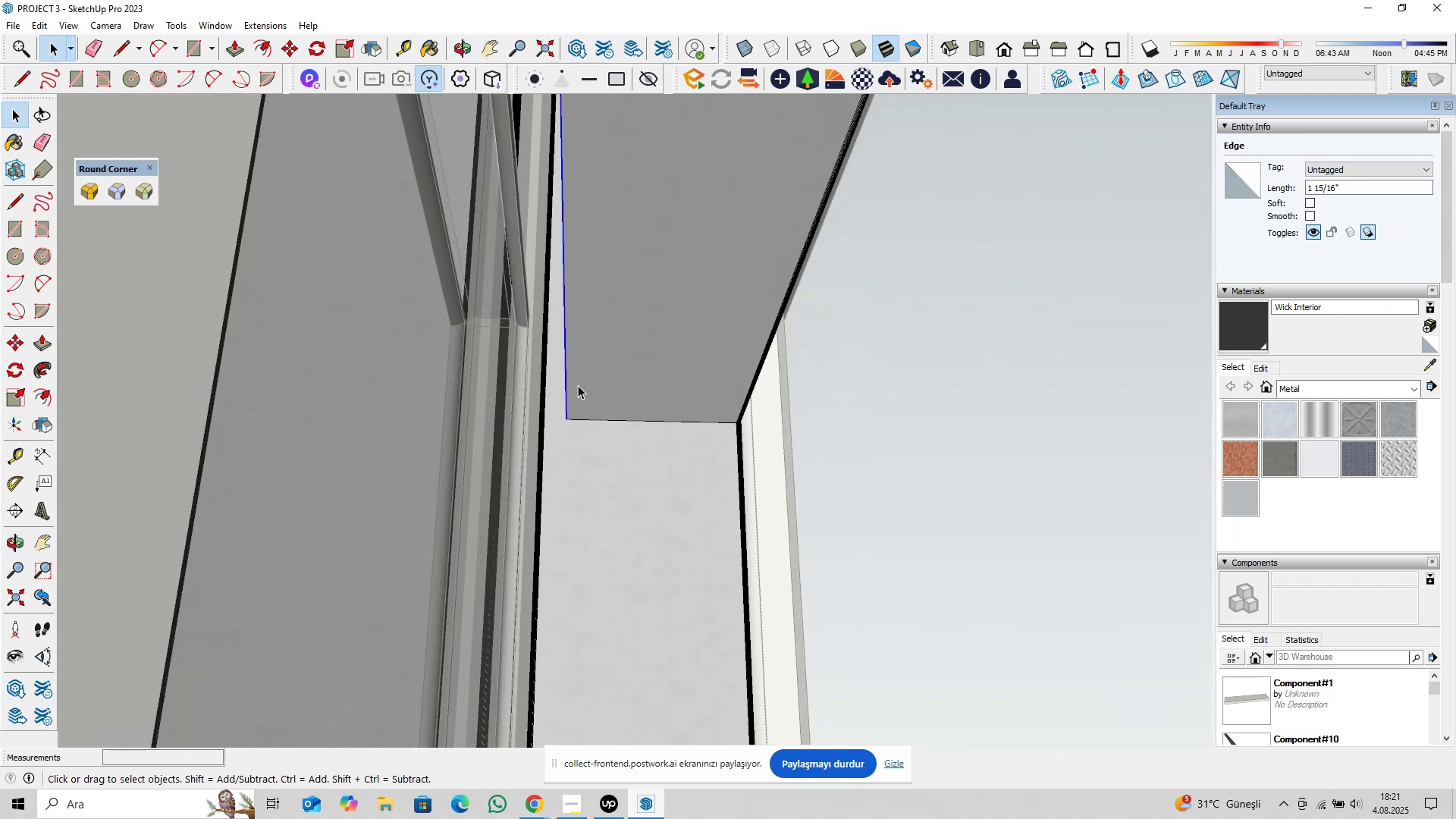 
scroll: coordinate [596, 394], scroll_direction: down, amount: 4.0
 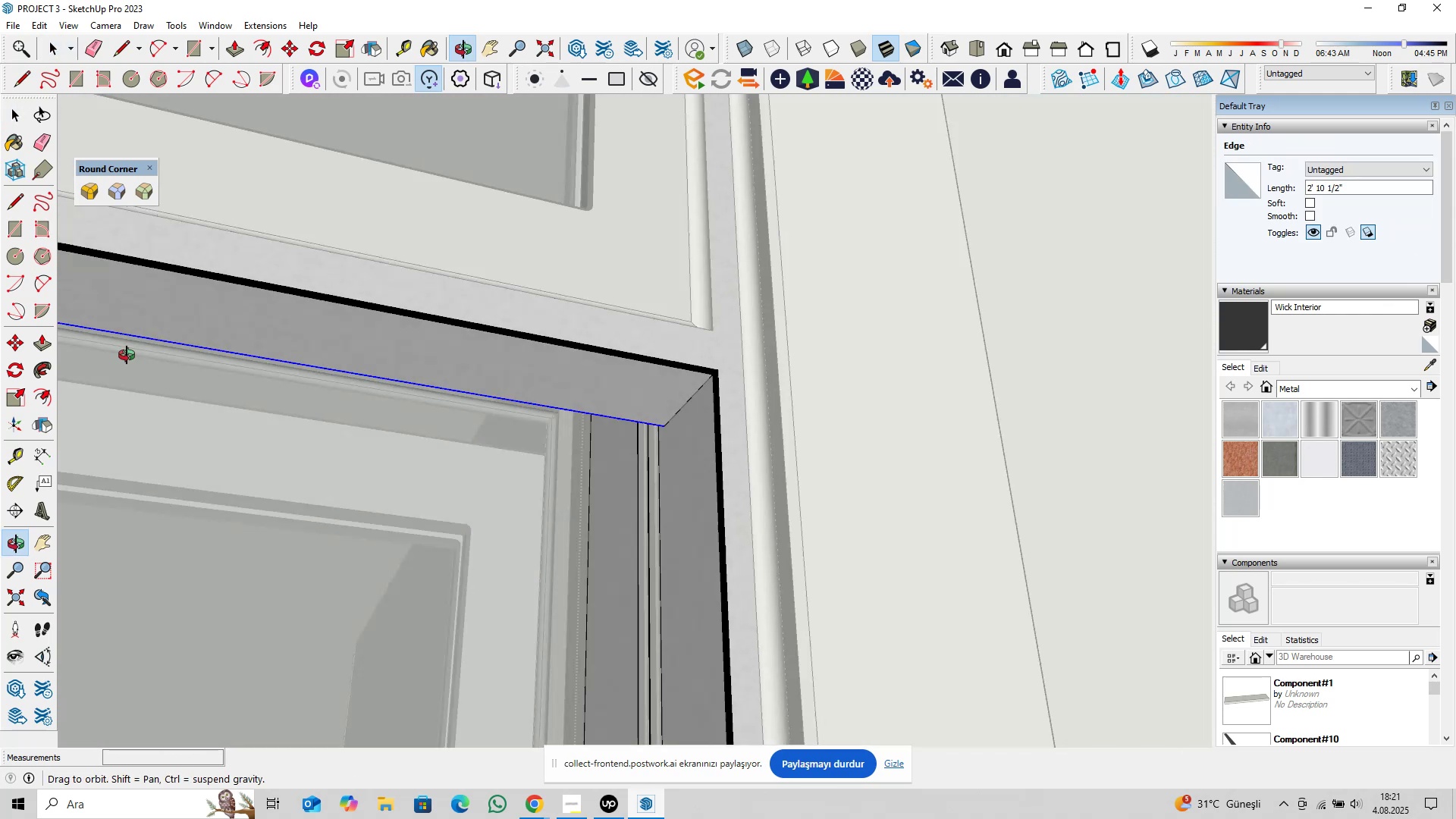 
hold_key(key=ShiftLeft, duration=0.37)
 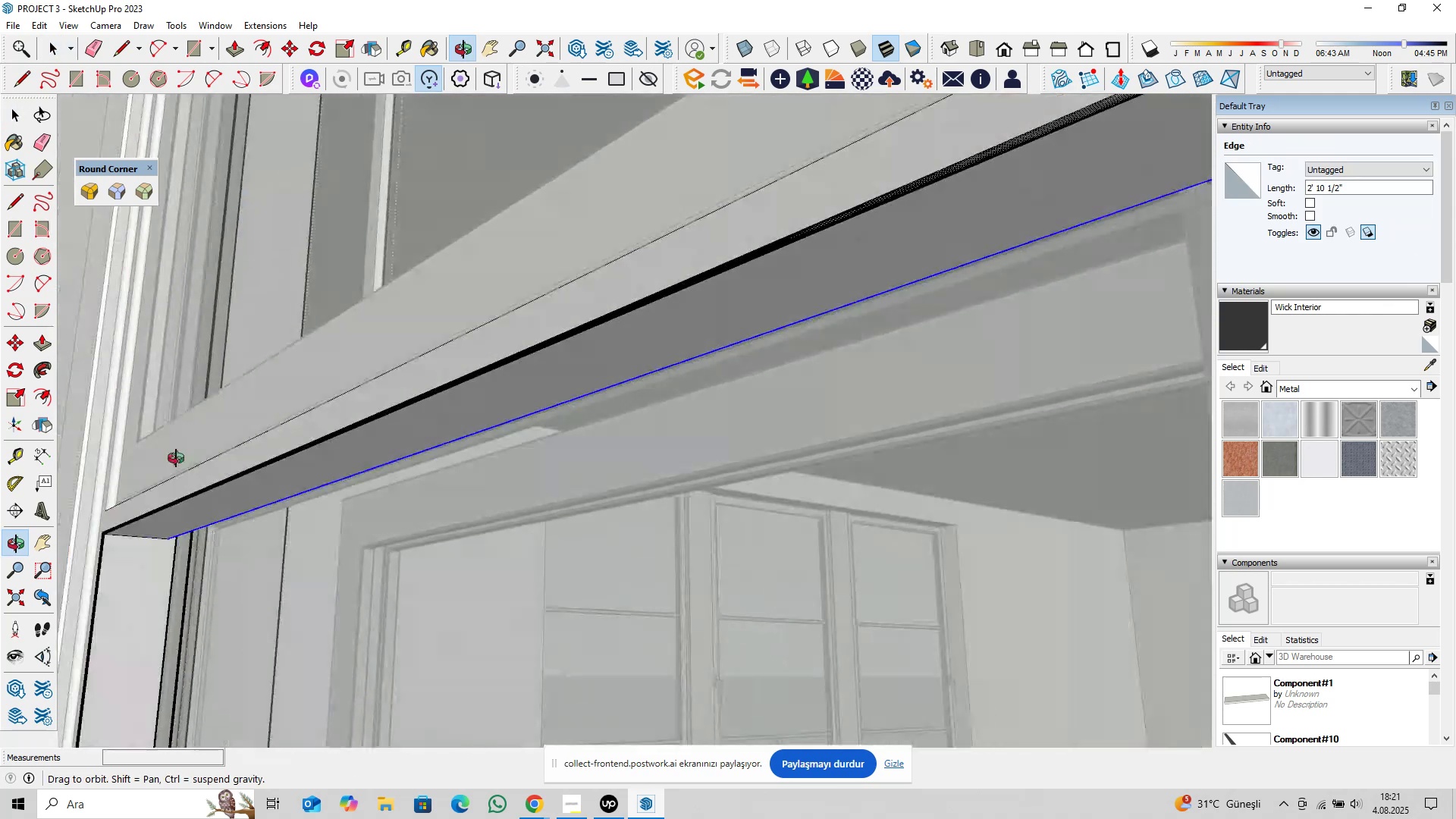 
hold_key(key=ShiftLeft, duration=0.36)
 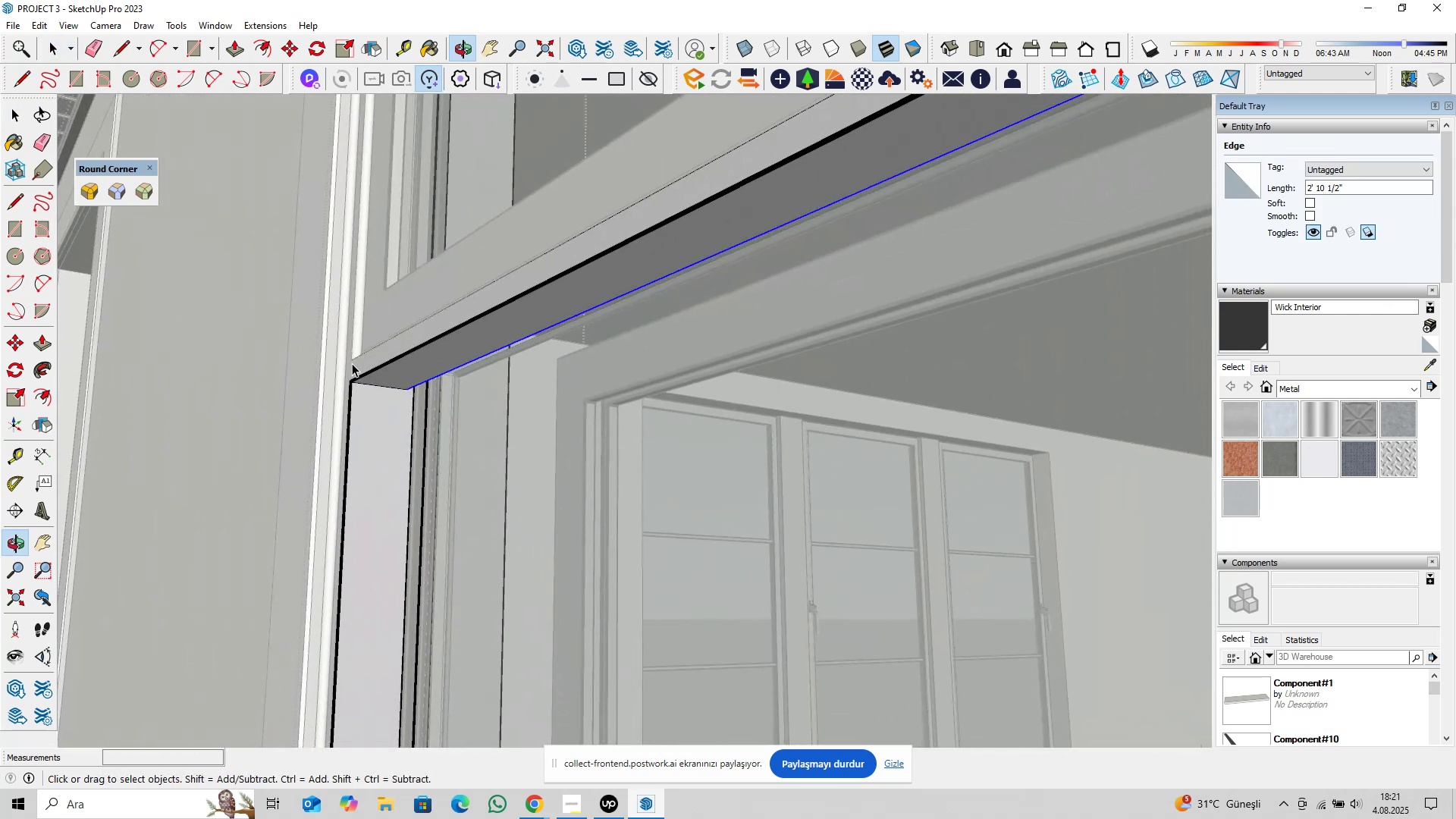 
scroll: coordinate [434, 403], scroll_direction: up, amount: 16.0
 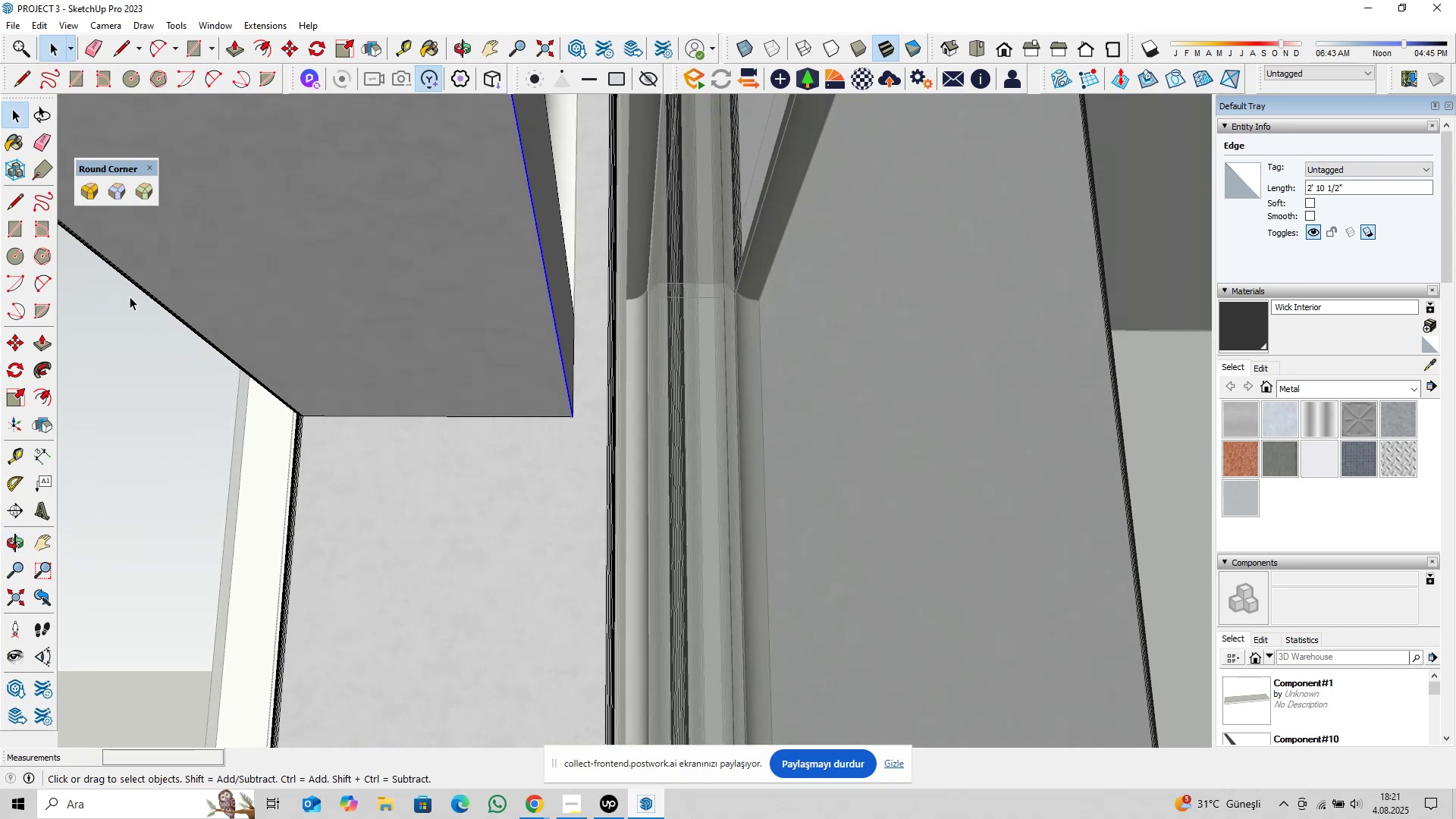 
left_click([88, 194])
 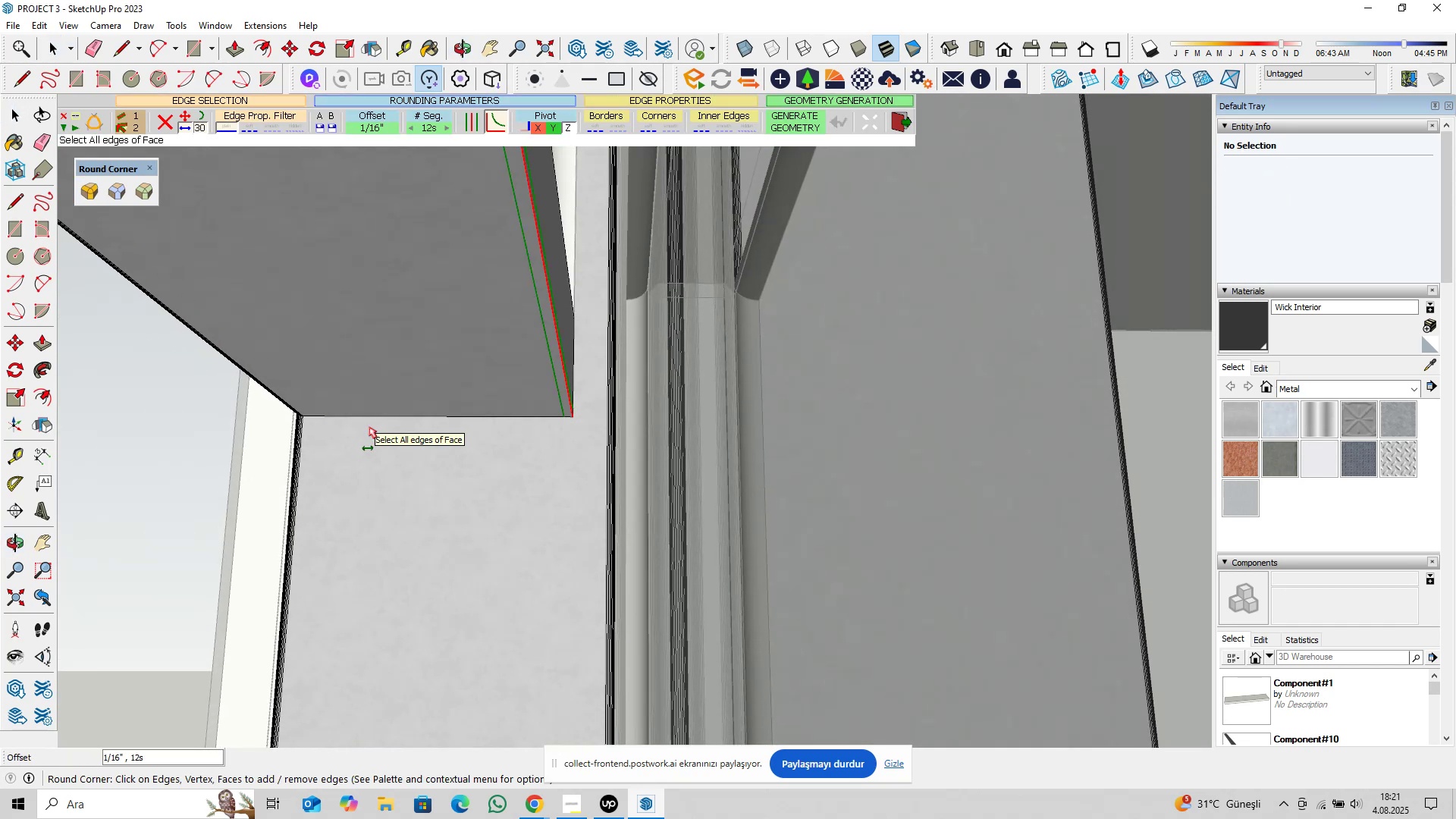 
key(Enter)
 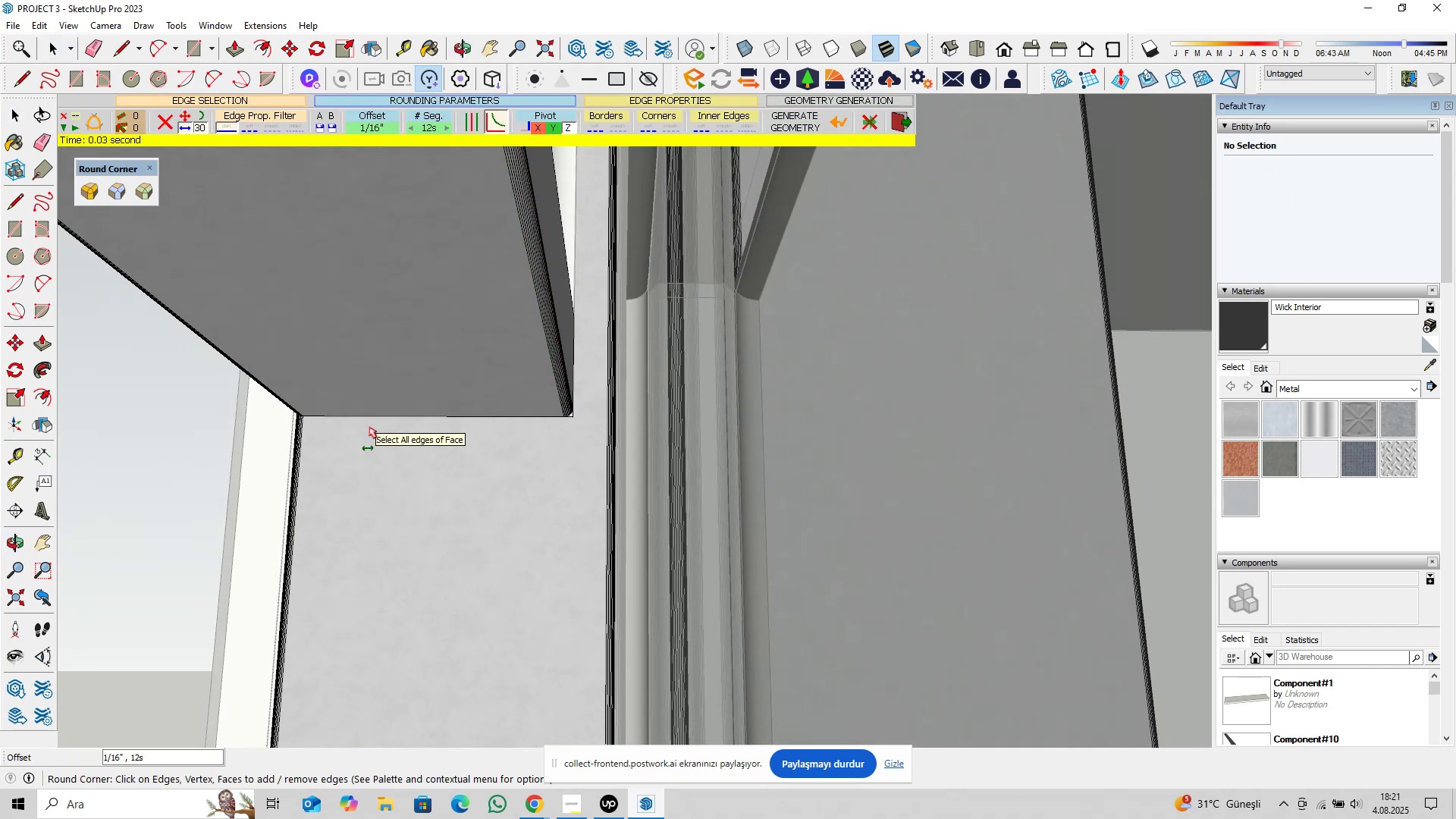 
key(Space)
 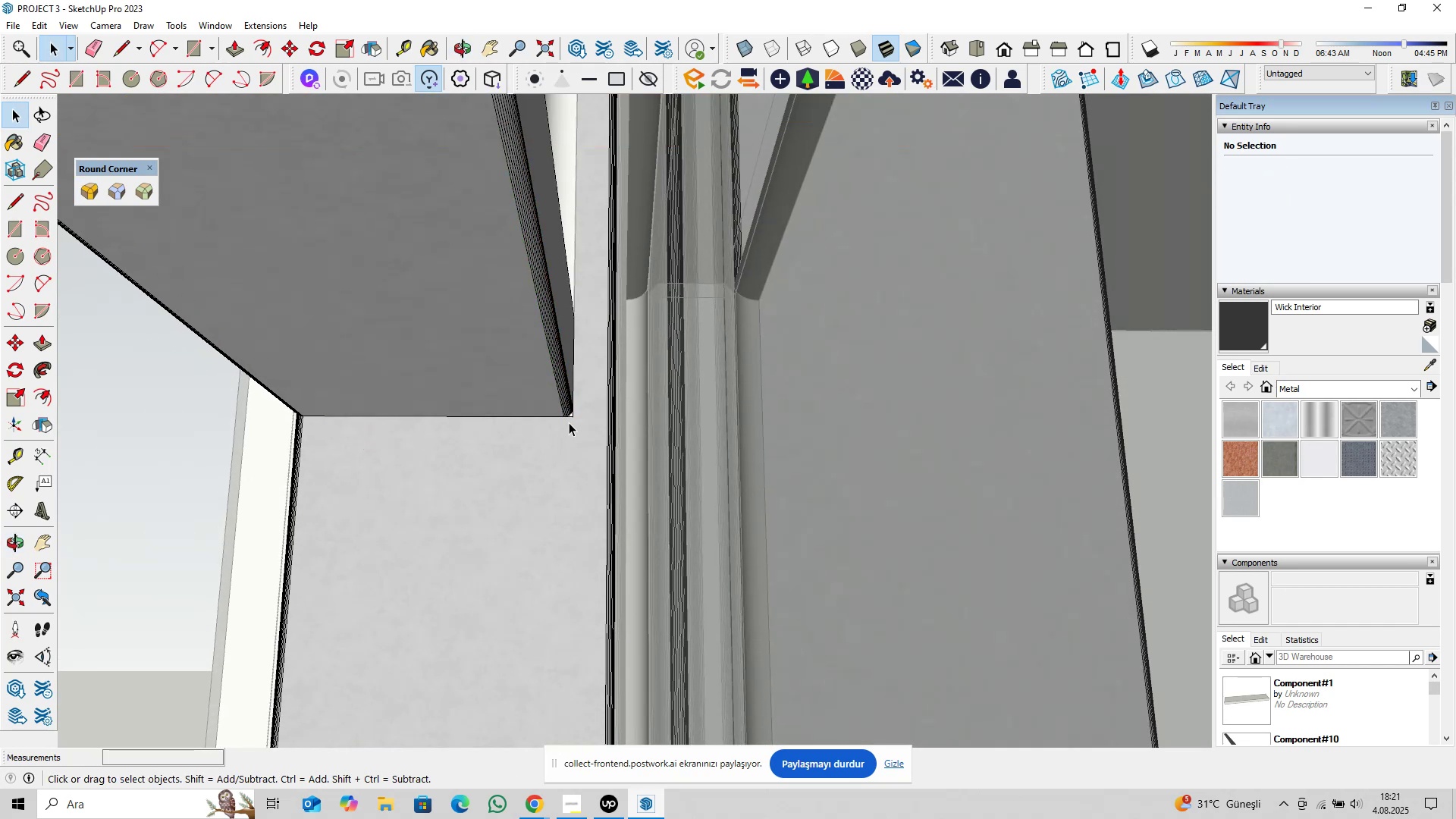 
scroll: coordinate [572, 418], scroll_direction: up, amount: 6.0
 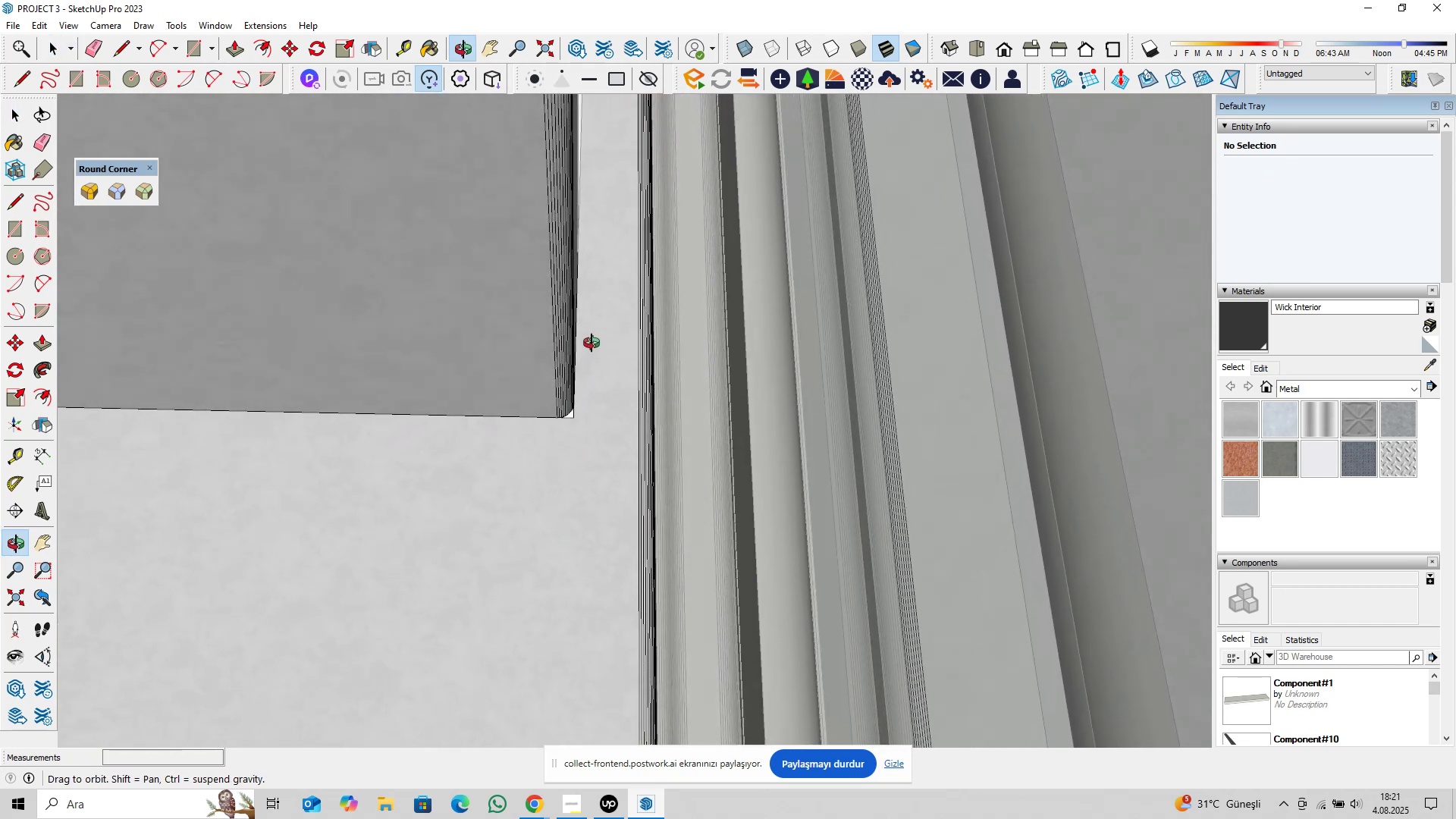 
scroll: coordinate [623, 427], scroll_direction: down, amount: 6.0
 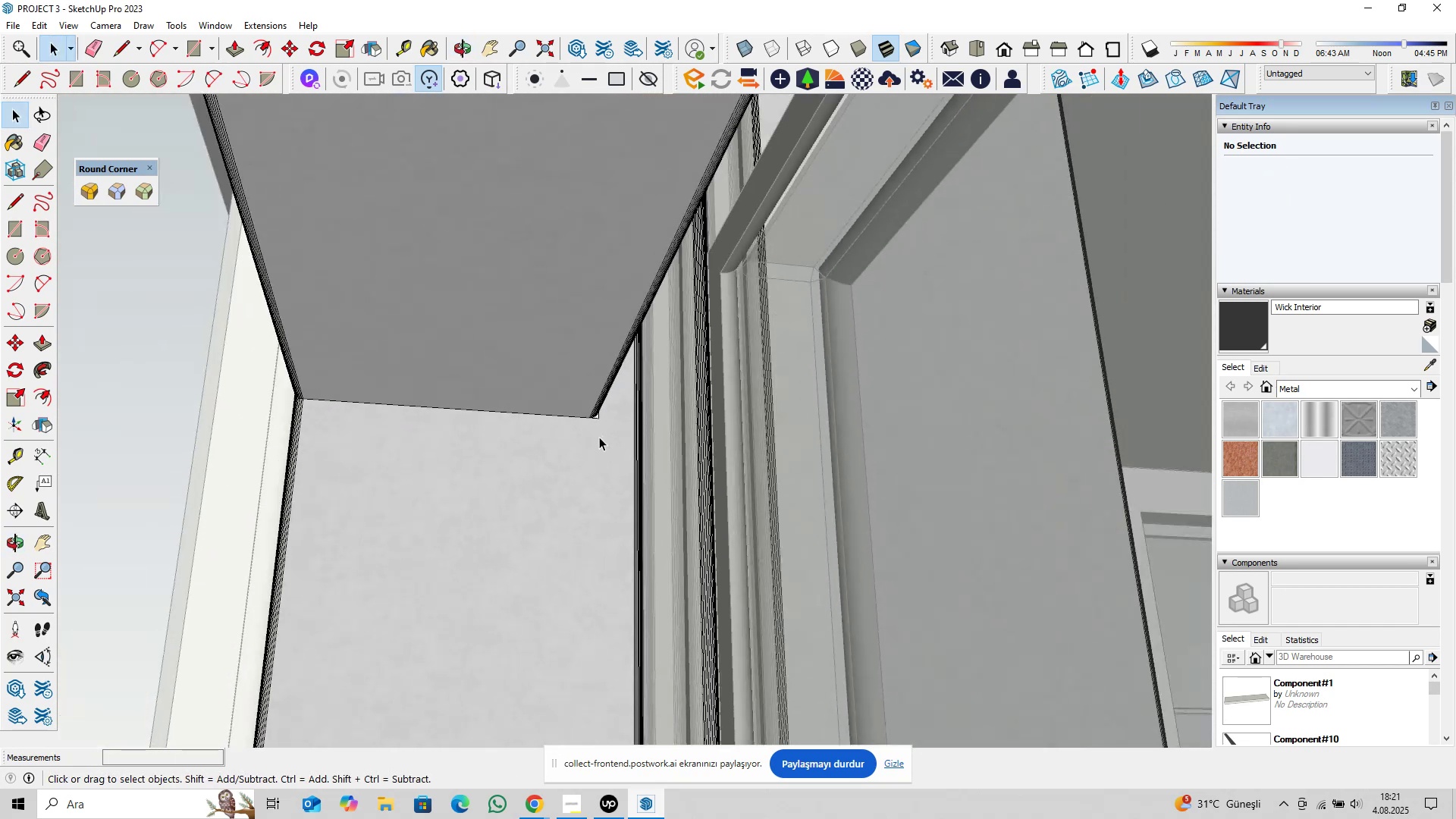 
key(Control+Z)
 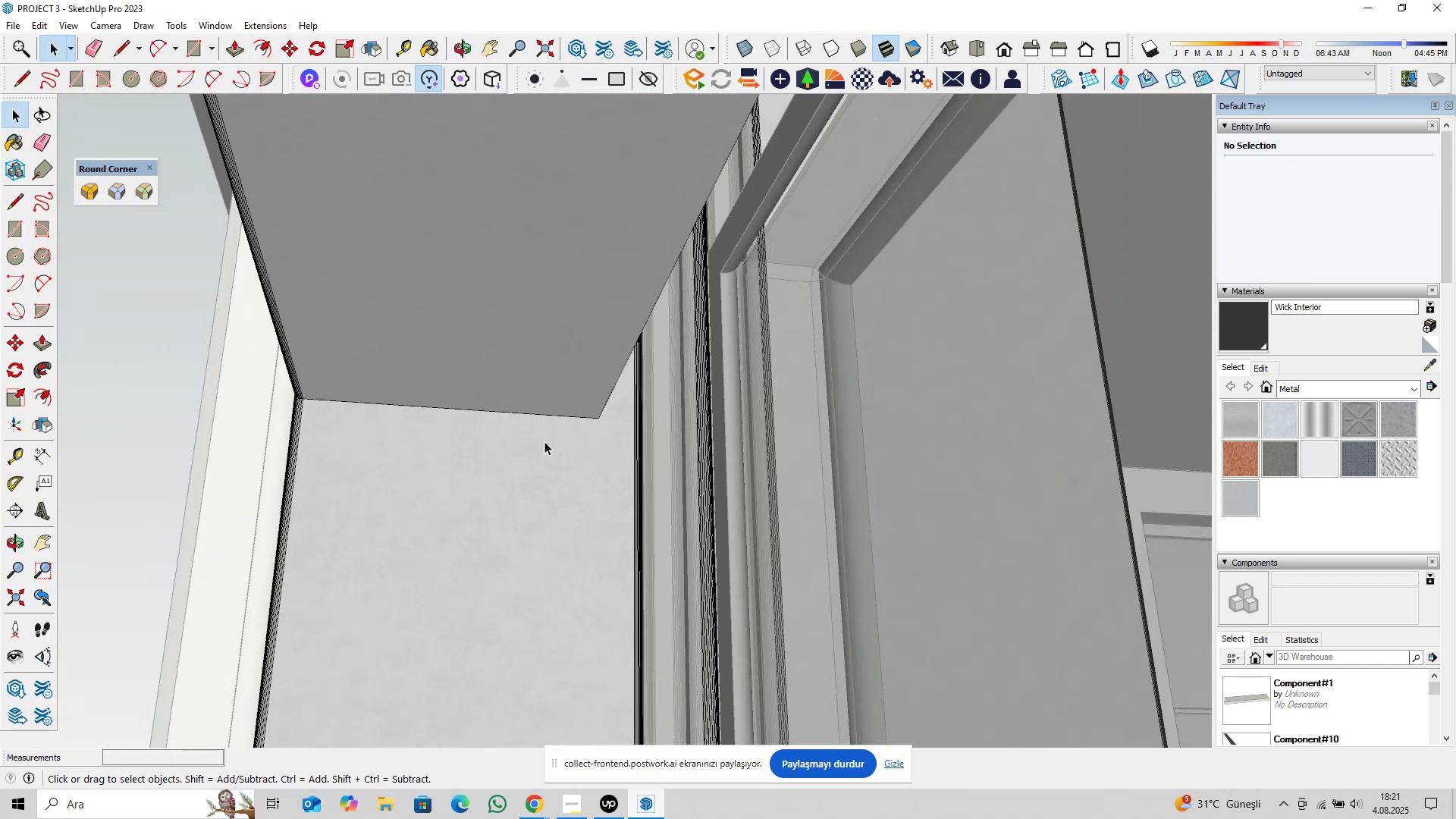 
scroll: coordinate [499, 444], scroll_direction: down, amount: 17.0
 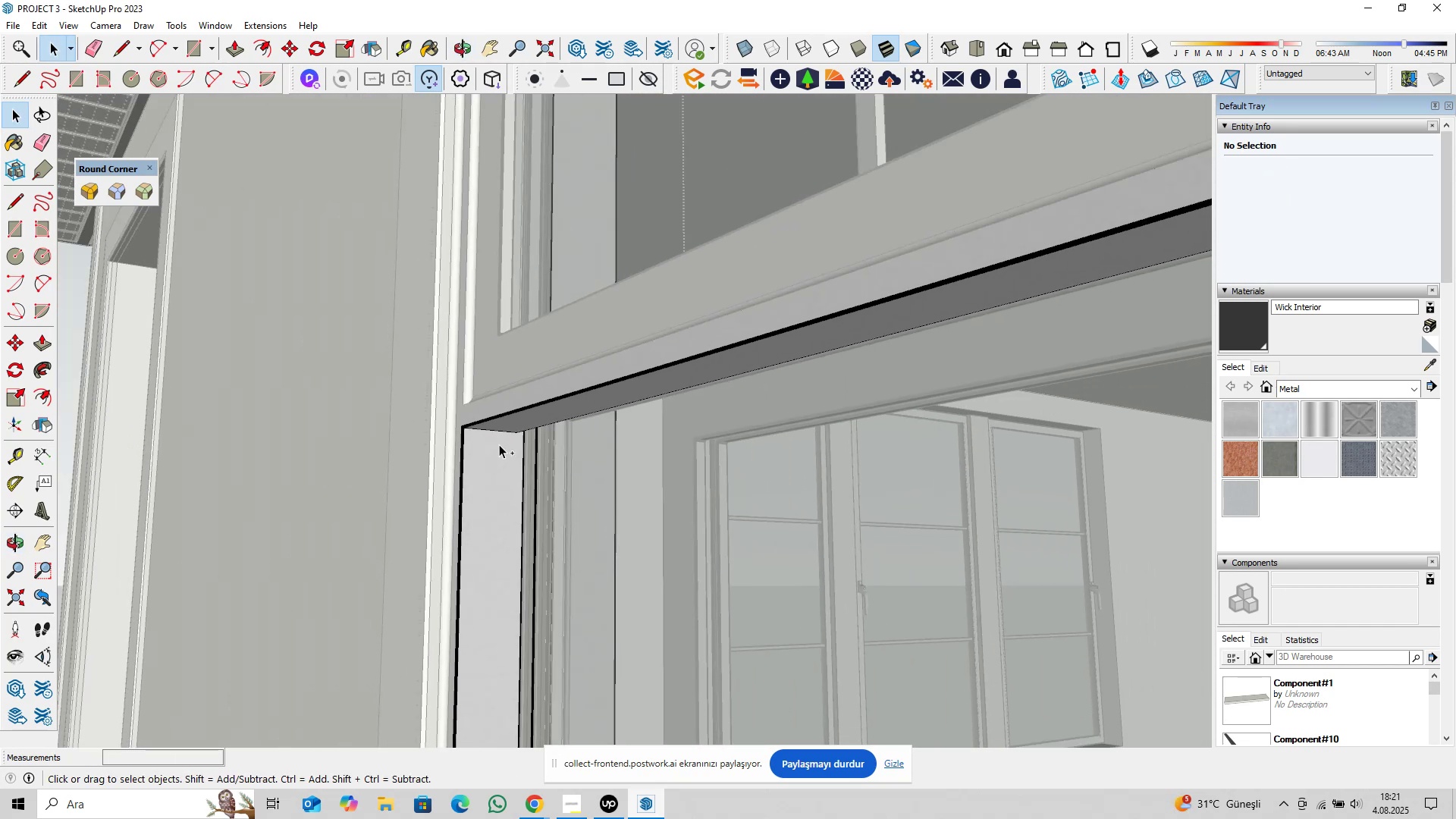 
key(Control+Z)
 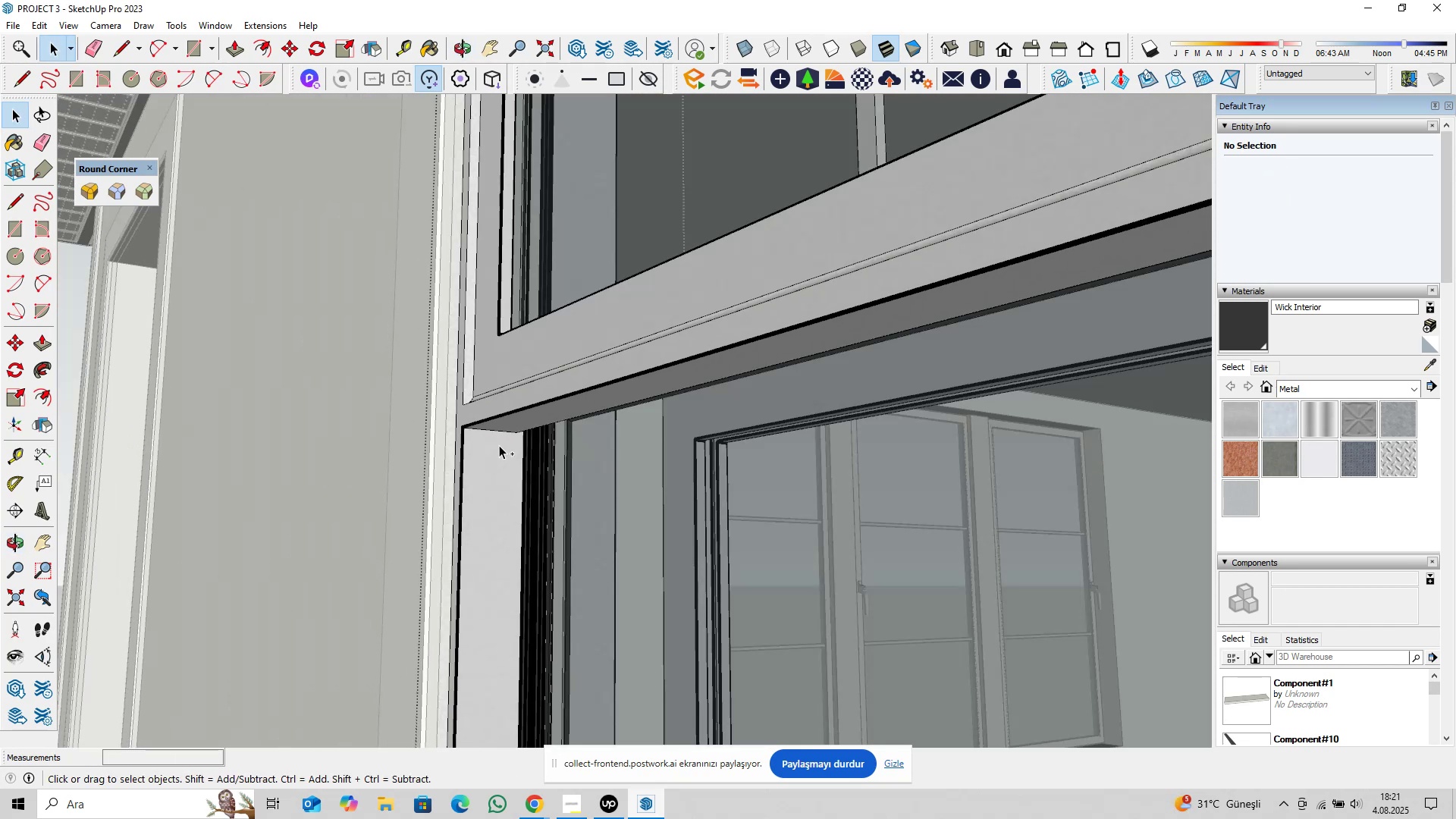 
key(Control+Z)
 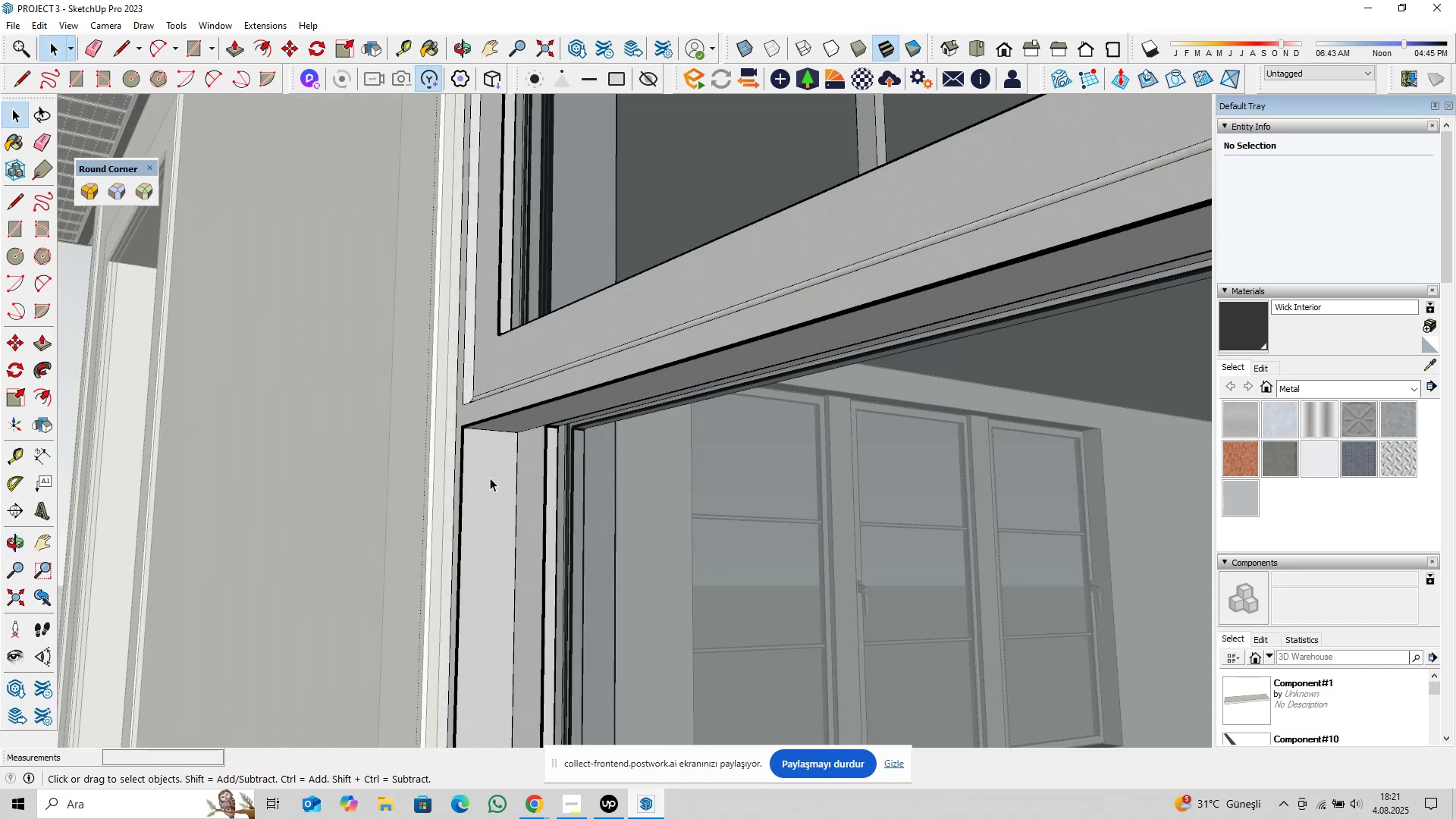 
scroll: coordinate [504, 463], scroll_direction: down, amount: 7.0
 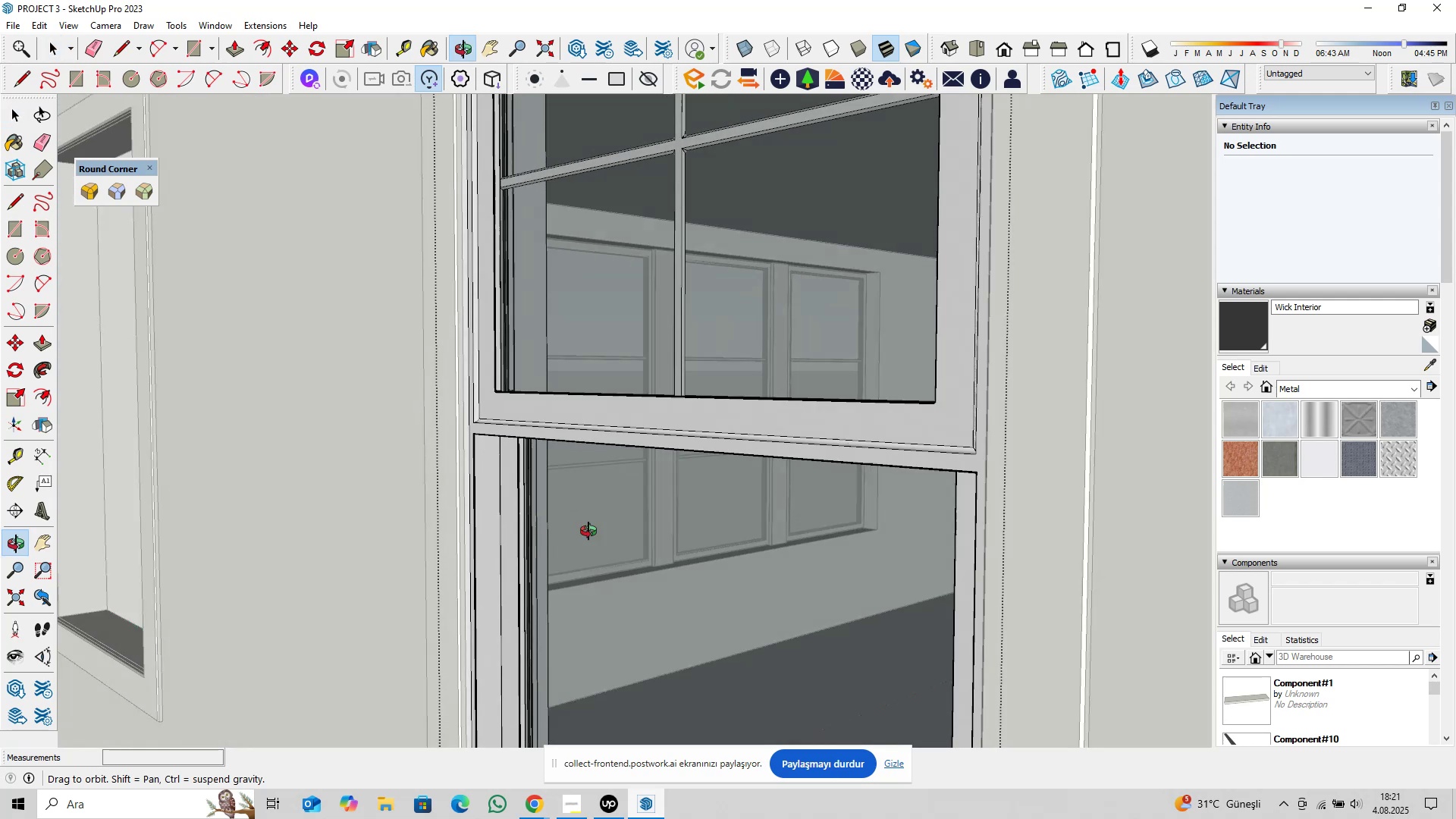 
hold_key(key=ShiftLeft, duration=0.35)
 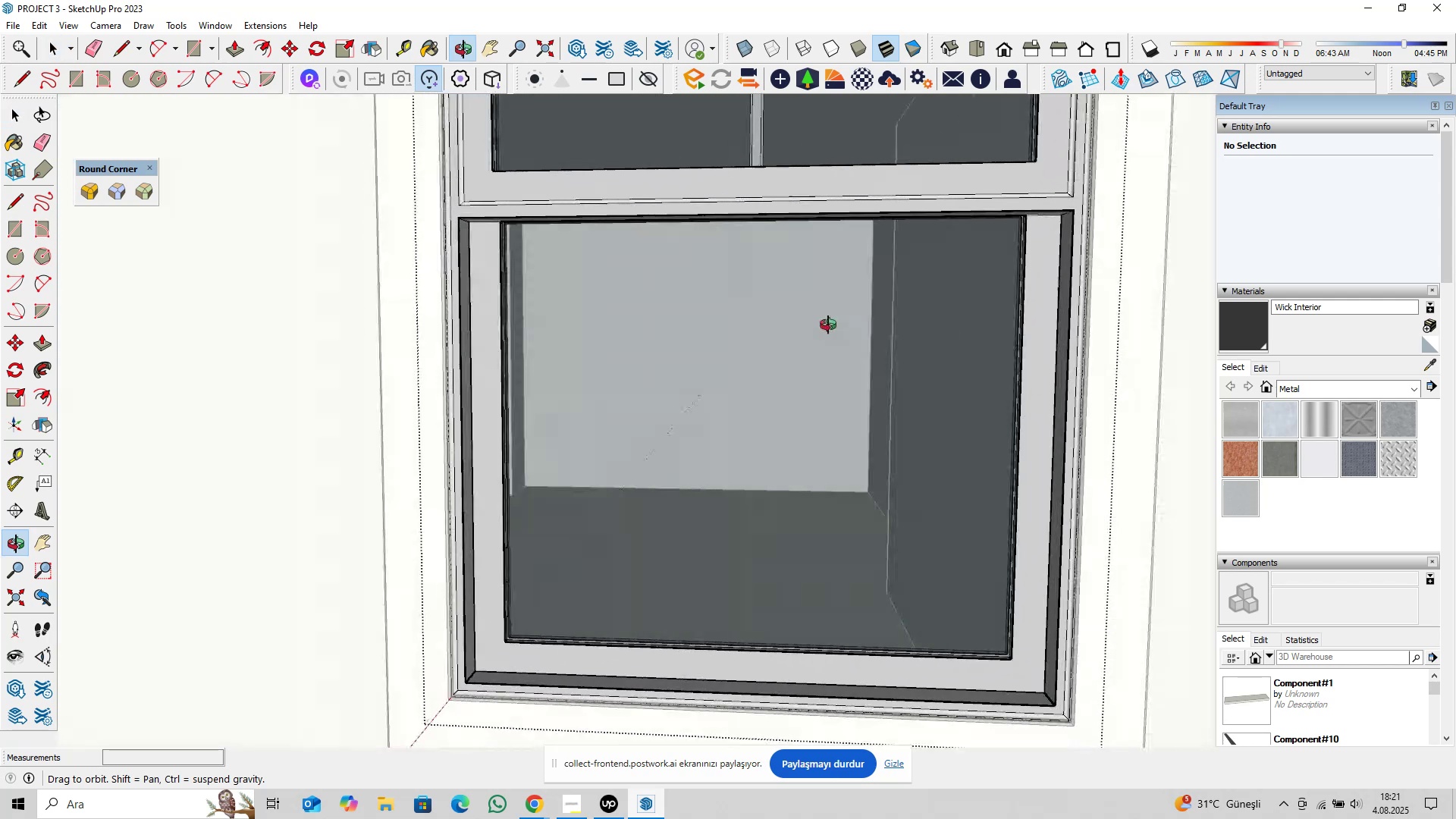 
hold_key(key=ShiftLeft, duration=0.38)
 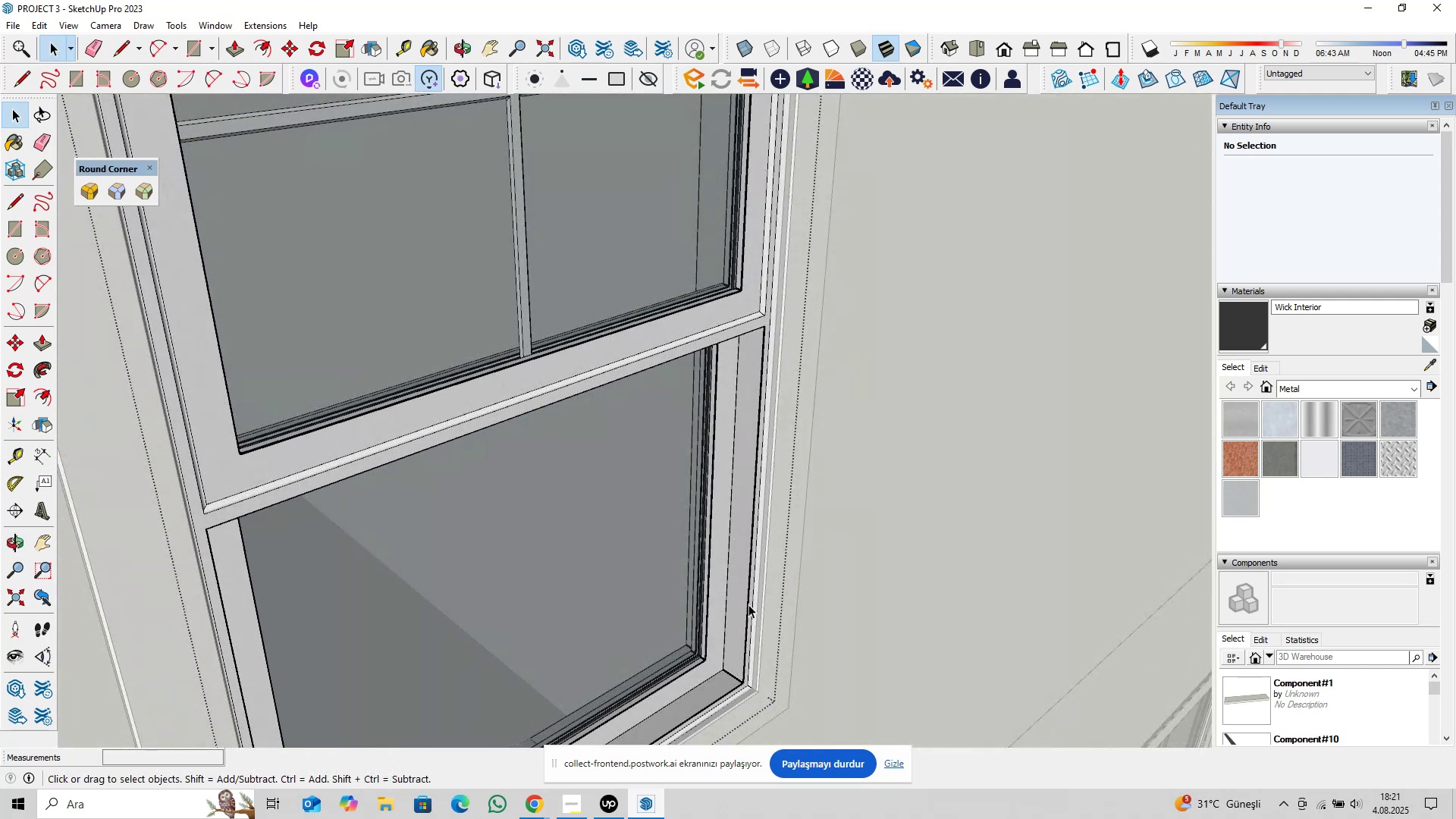 
scroll: coordinate [656, 281], scroll_direction: up, amount: 27.0
 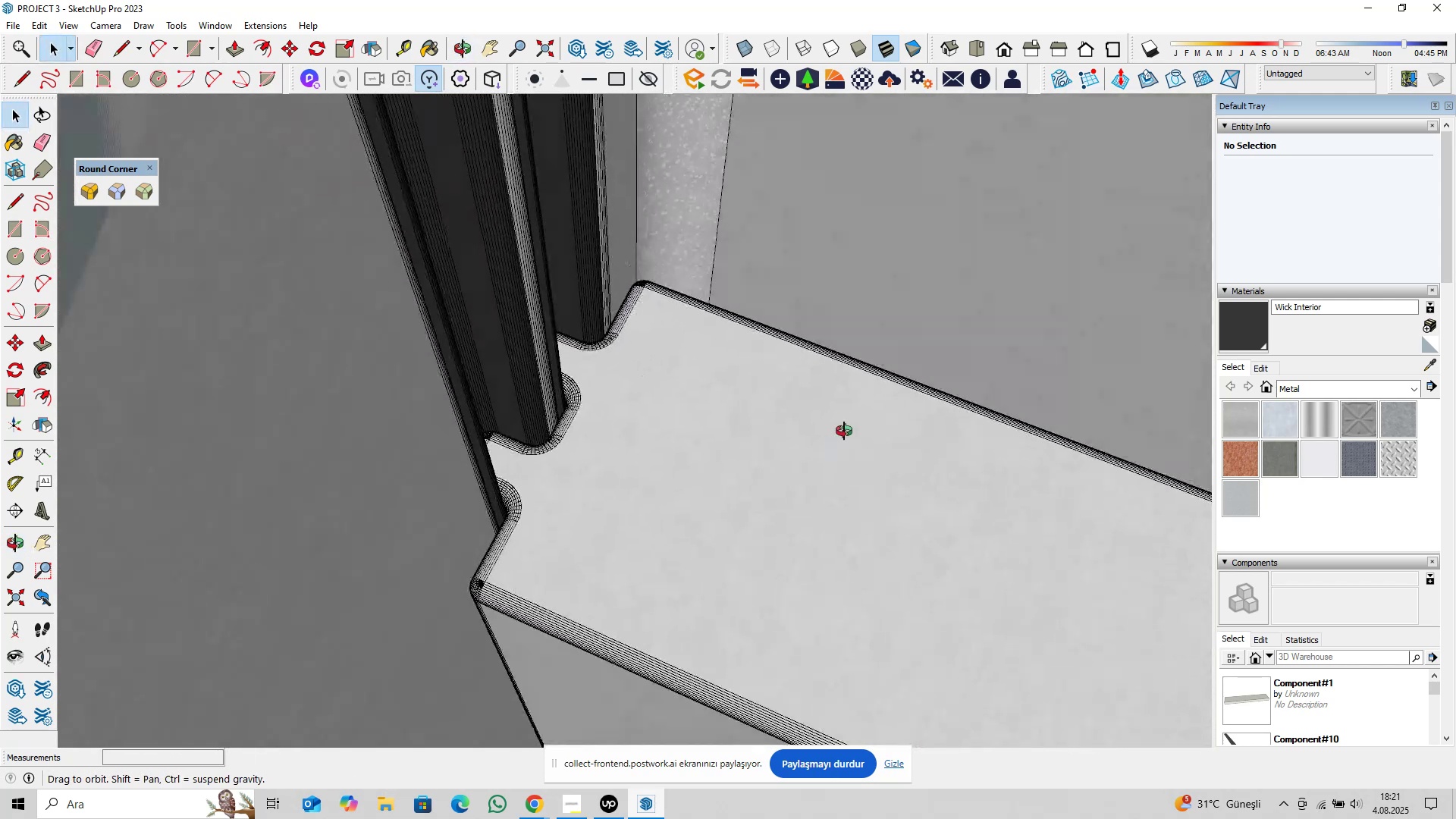 
scroll: coordinate [596, 428], scroll_direction: down, amount: 19.0
 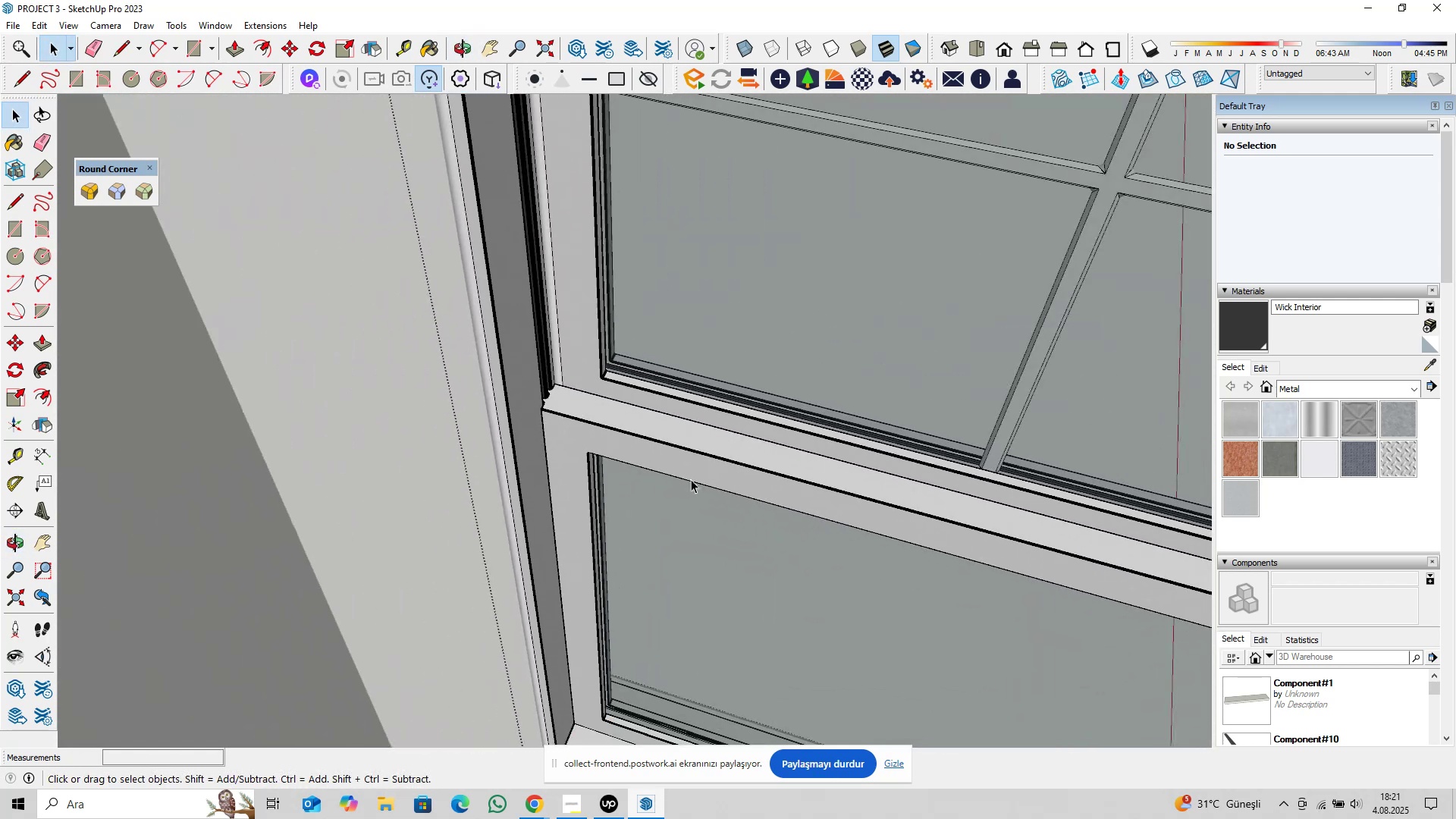 
hold_key(key=ShiftLeft, duration=0.35)
 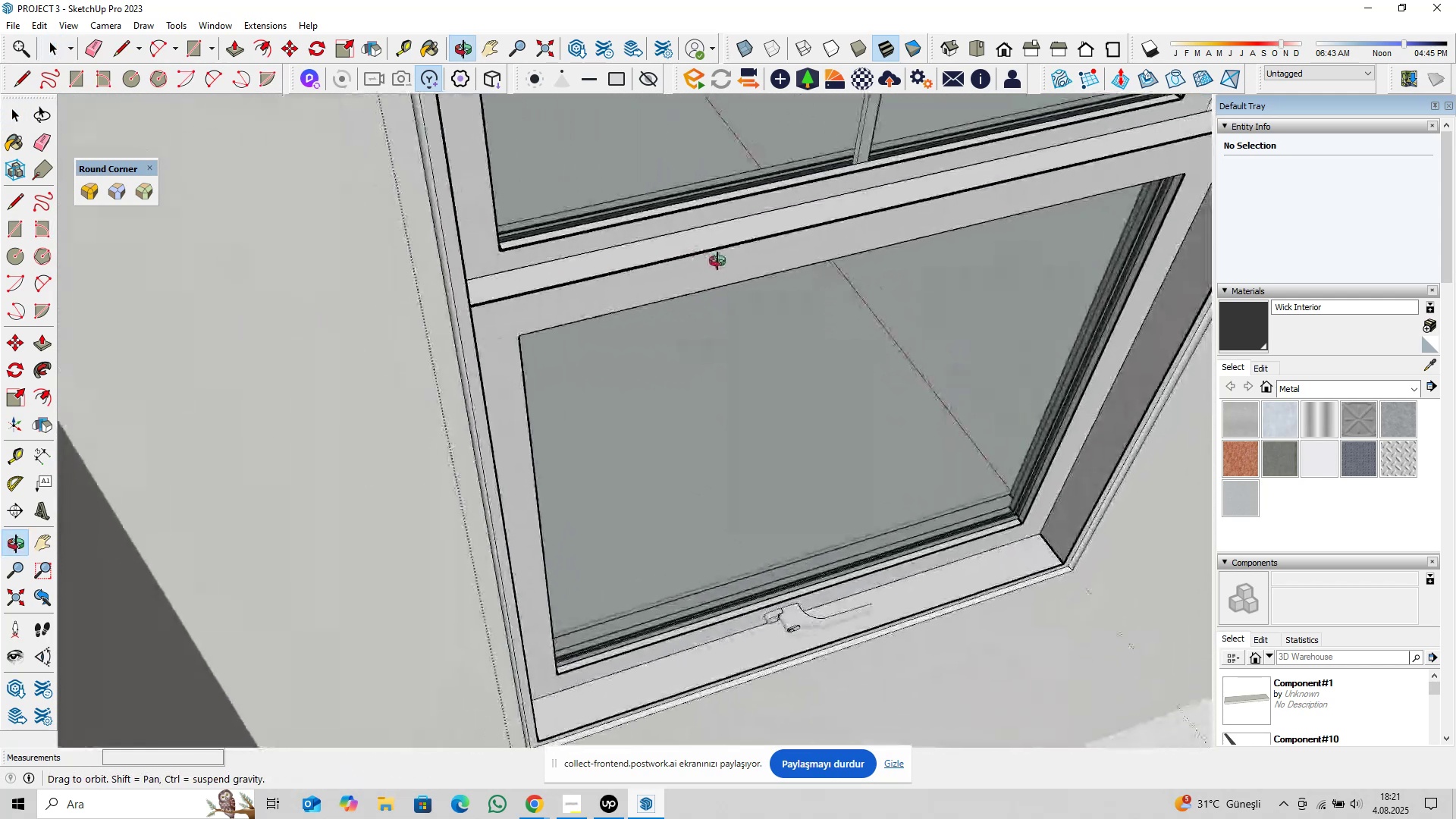 
hold_key(key=ShiftLeft, duration=0.31)
 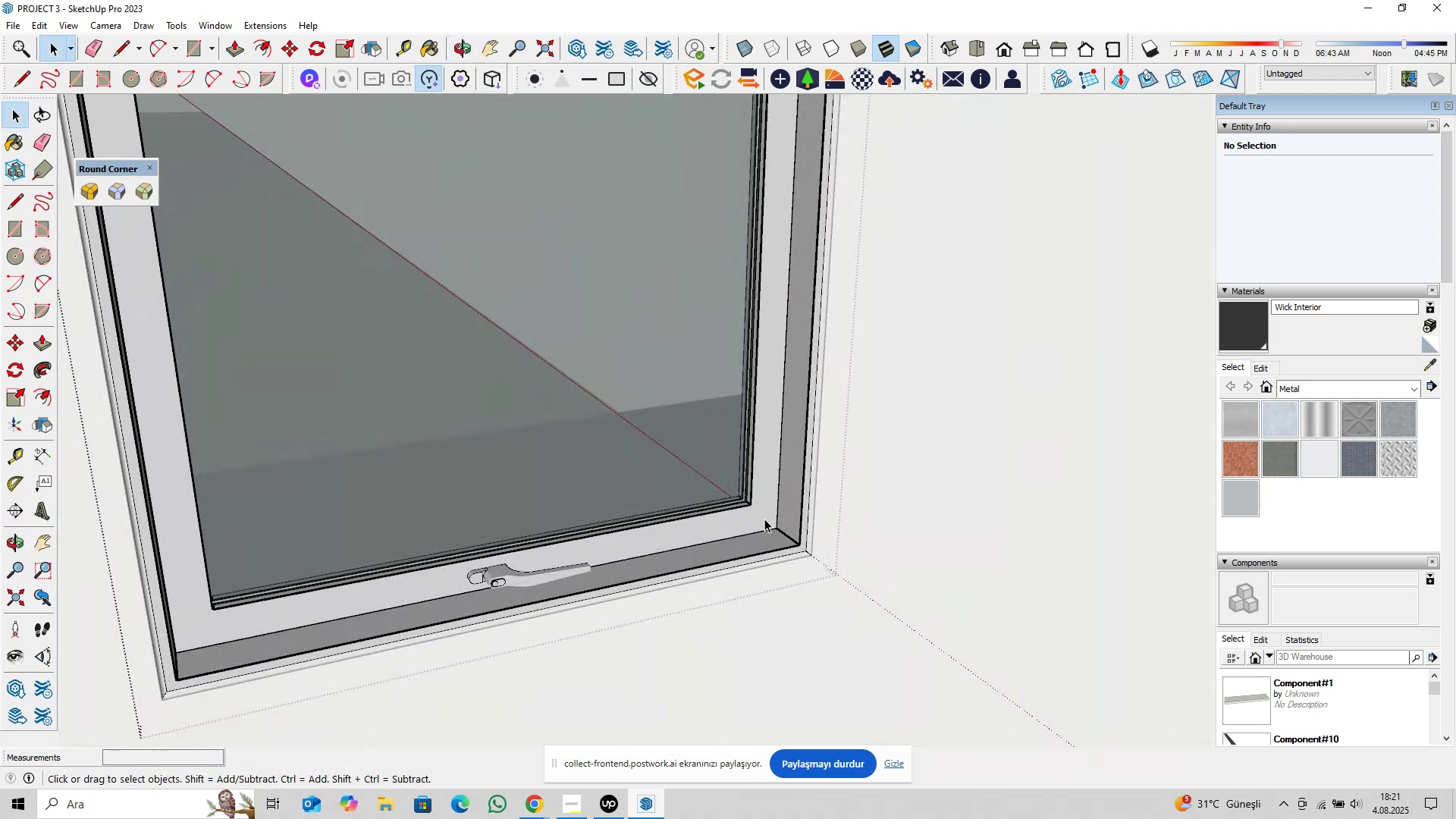 
scroll: coordinate [617, 576], scroll_direction: up, amount: 25.0
 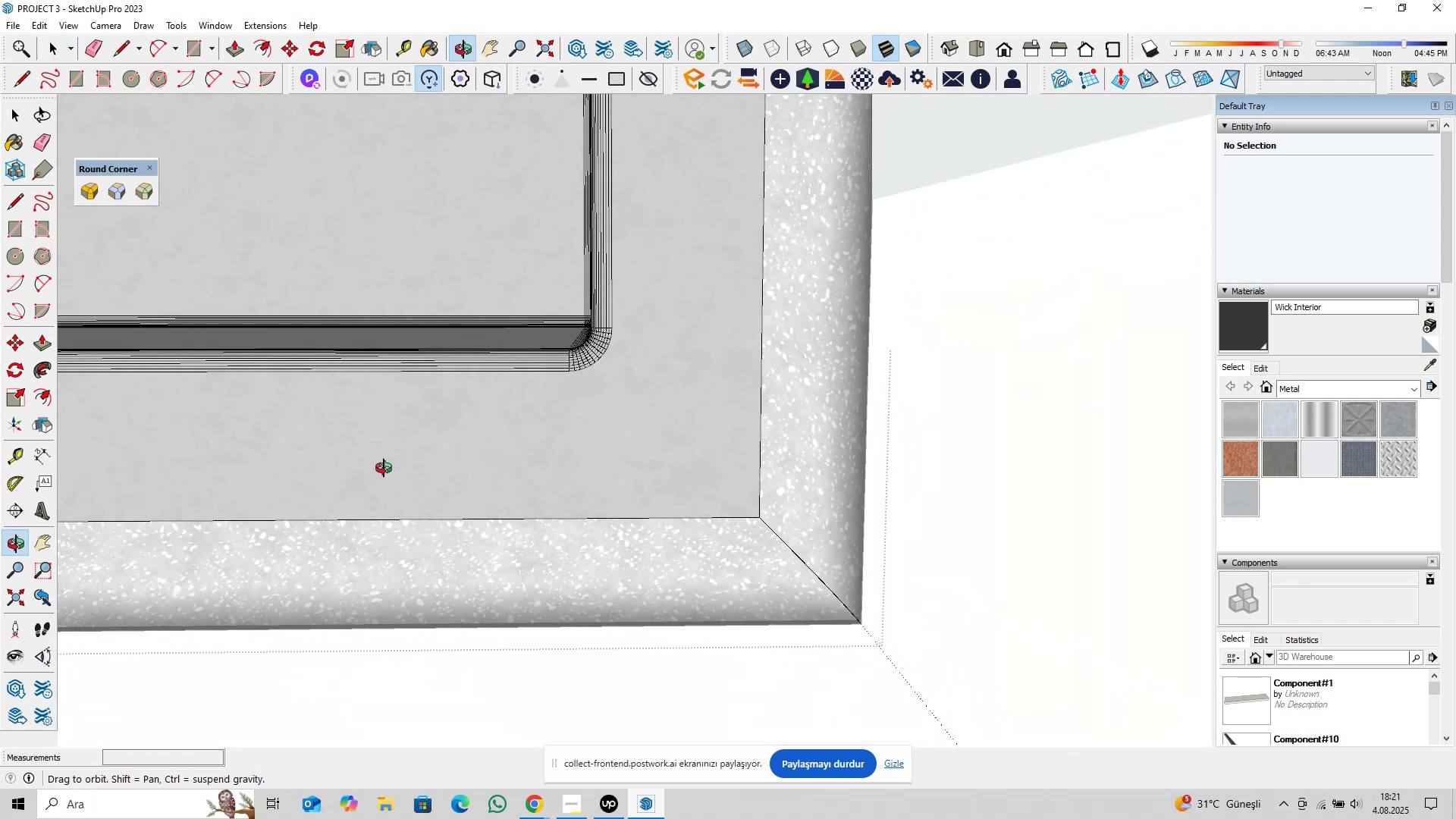 
key(Shift+ShiftLeft)
 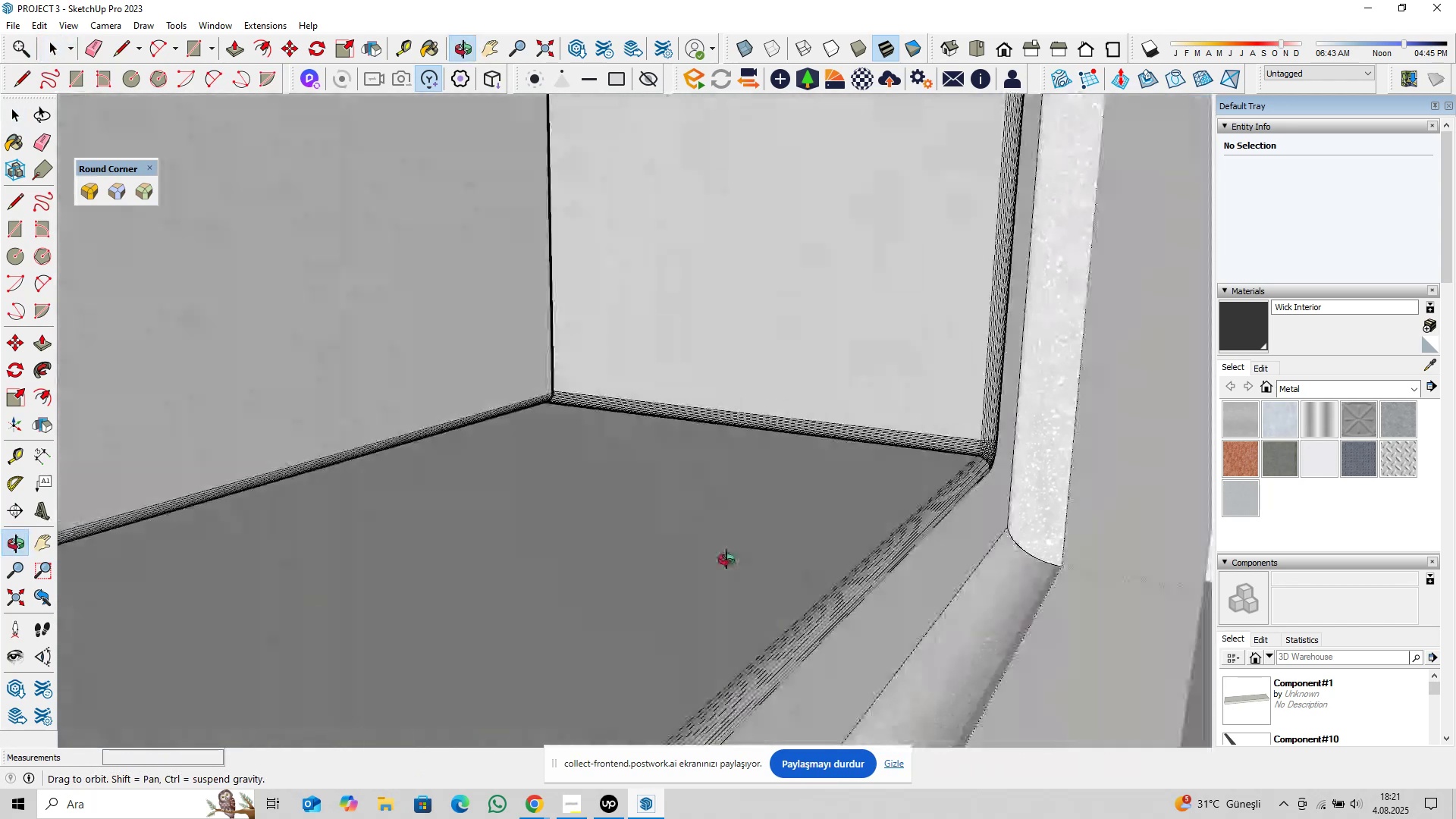 
hold_key(key=ShiftLeft, duration=0.42)
 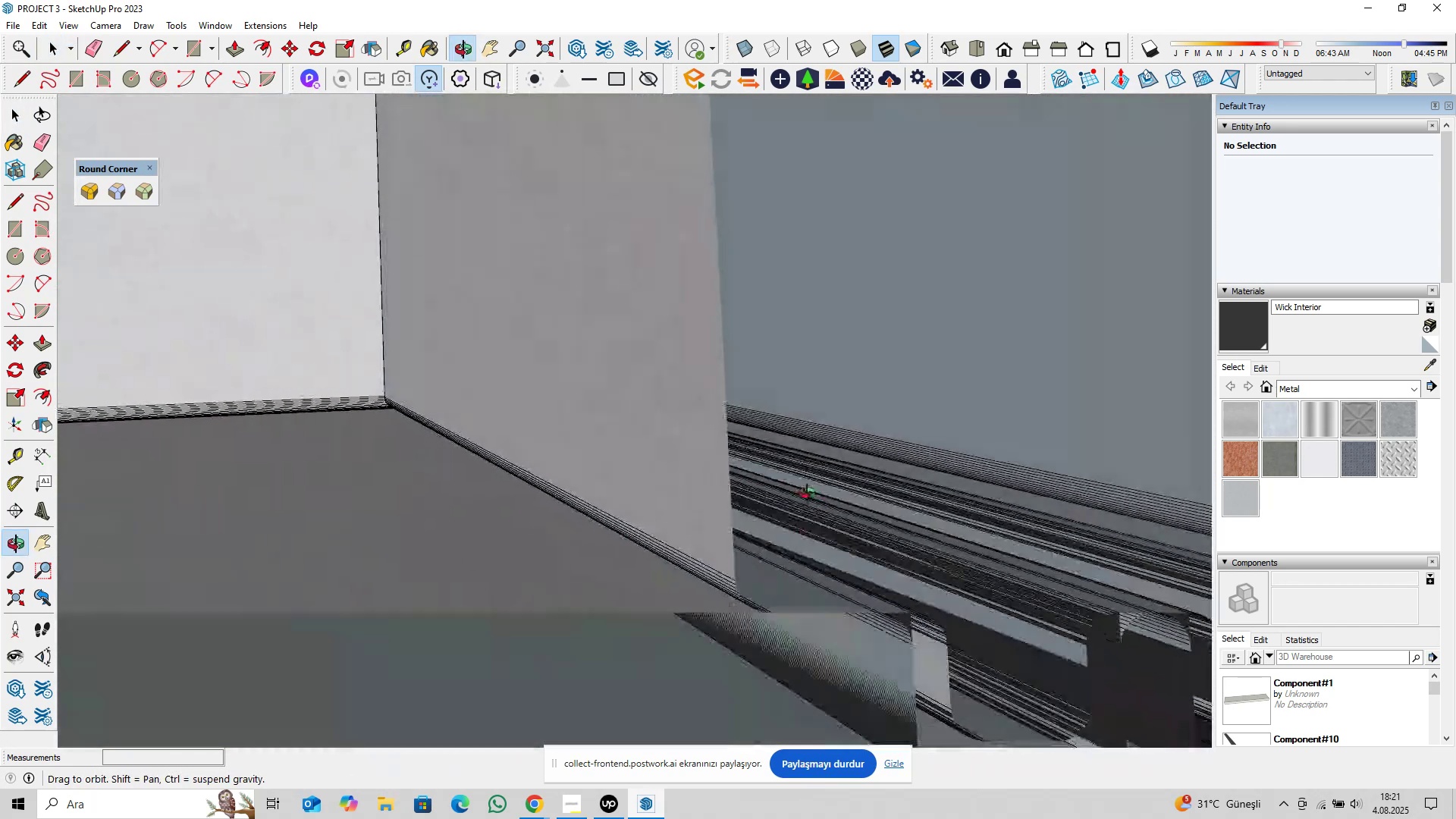 
scroll: coordinate [535, 490], scroll_direction: down, amount: 34.0
 